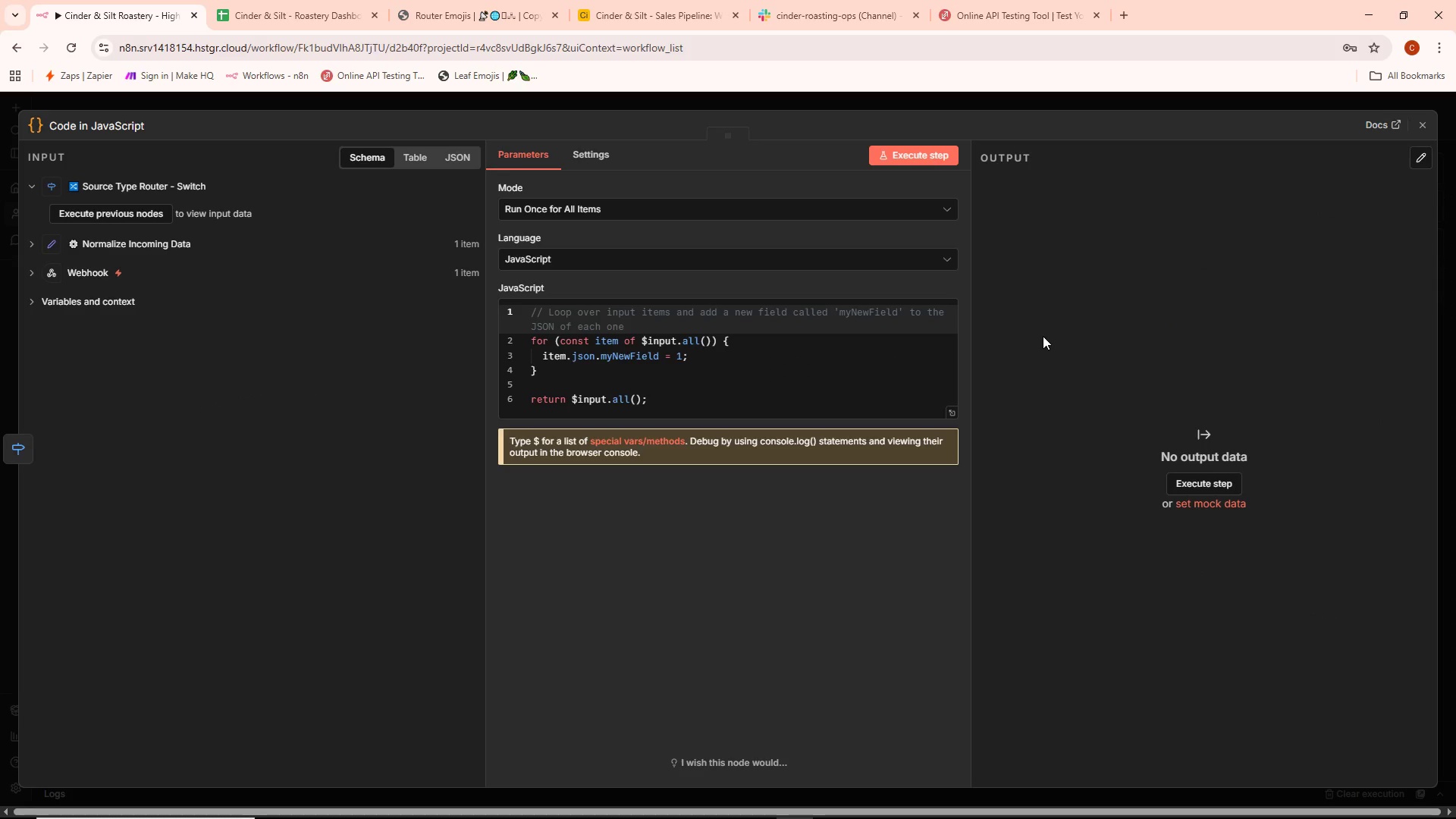 
left_click([843, 348])
 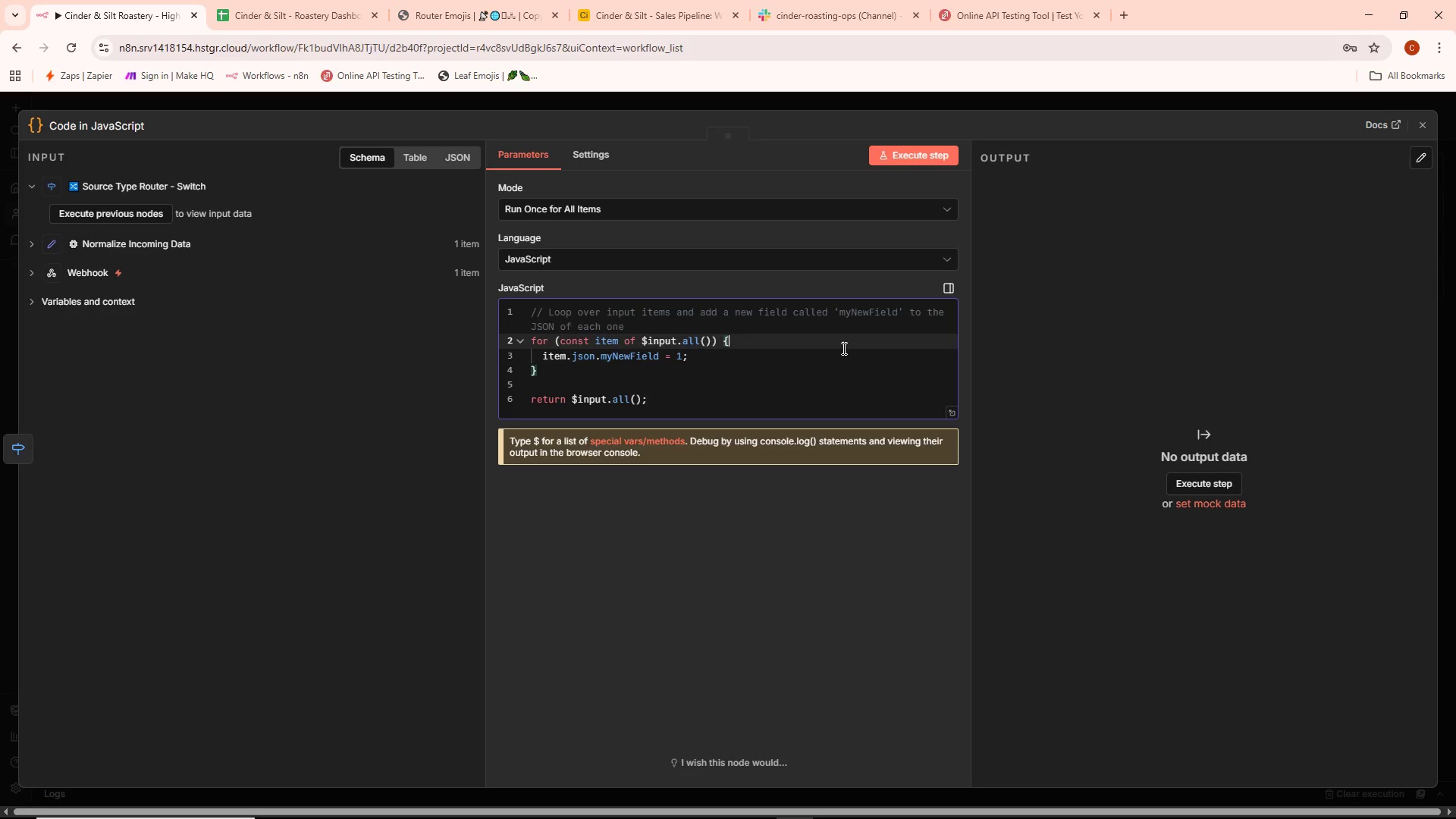 
key(Control+ControlLeft)
 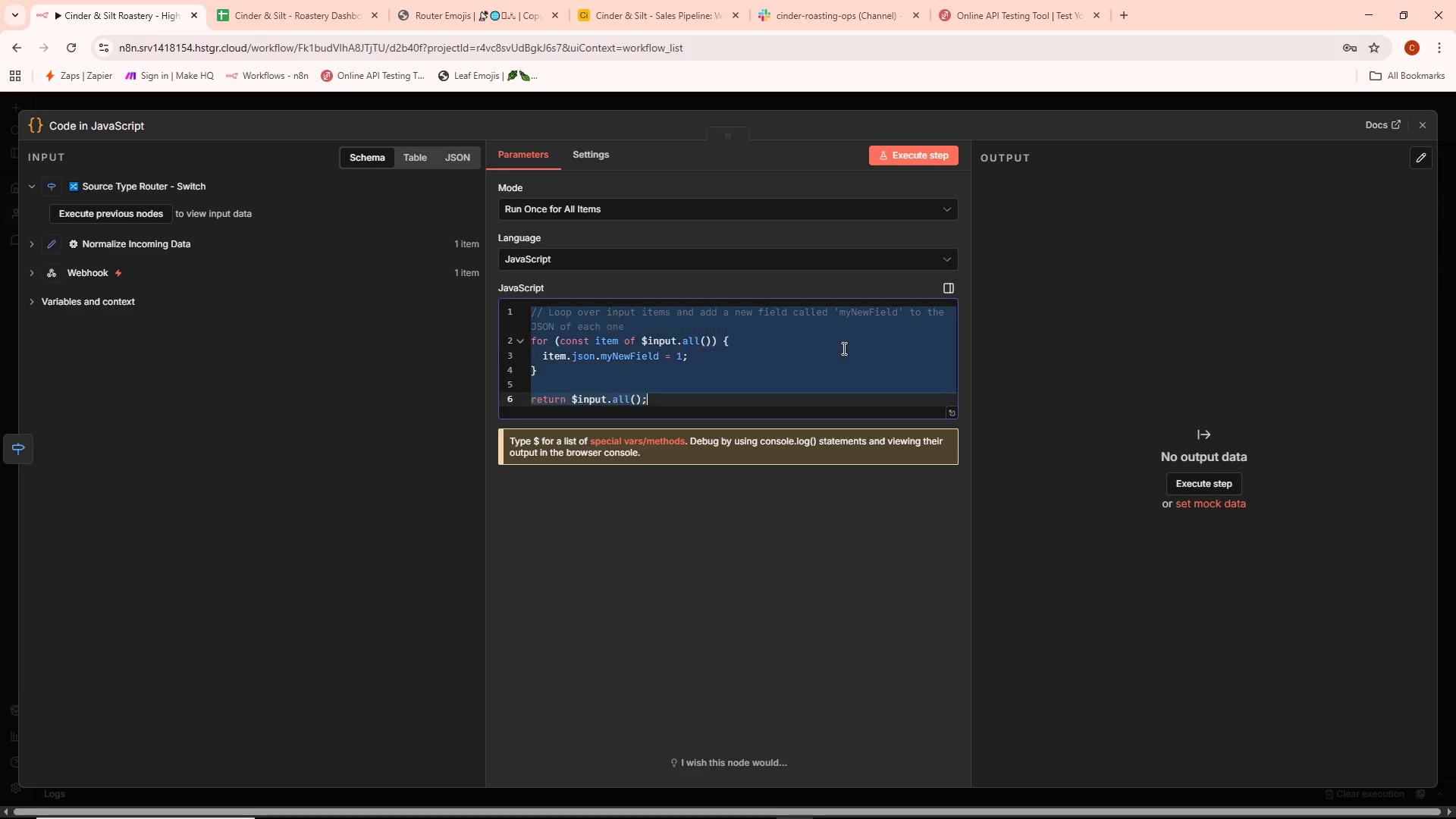 
key(Control+A)
 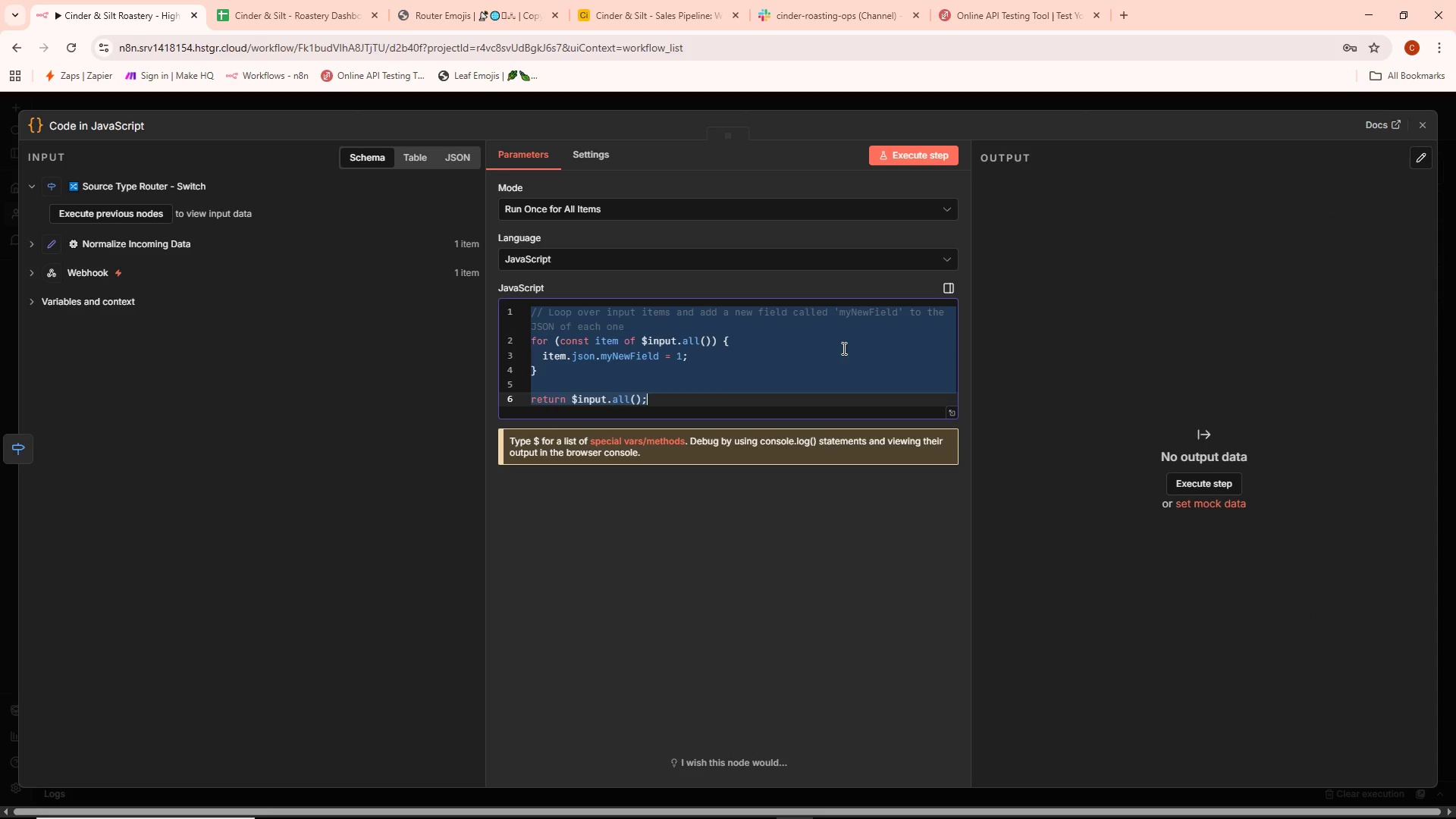 
key(Backspace)
 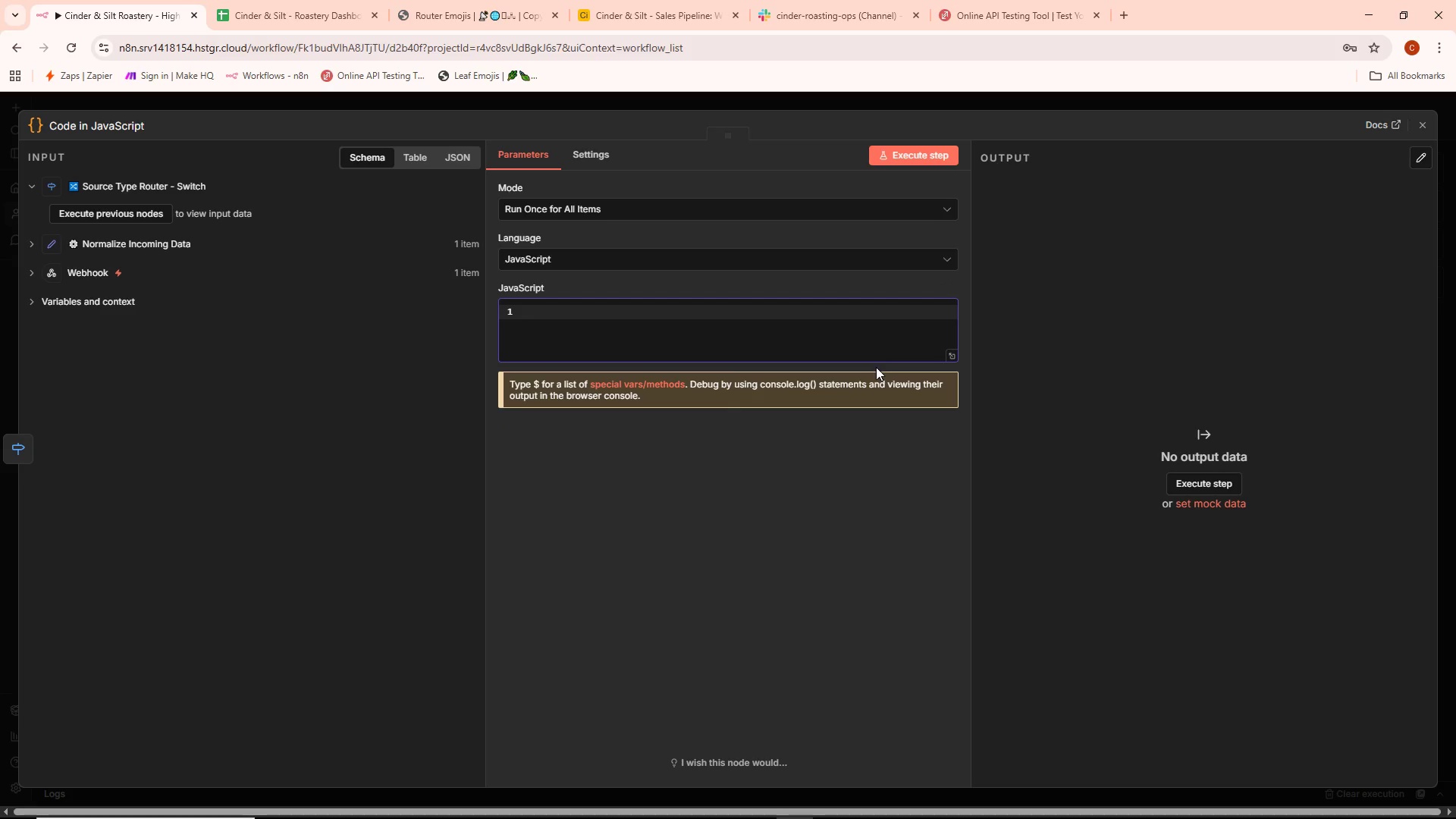 
wait(7.56)
 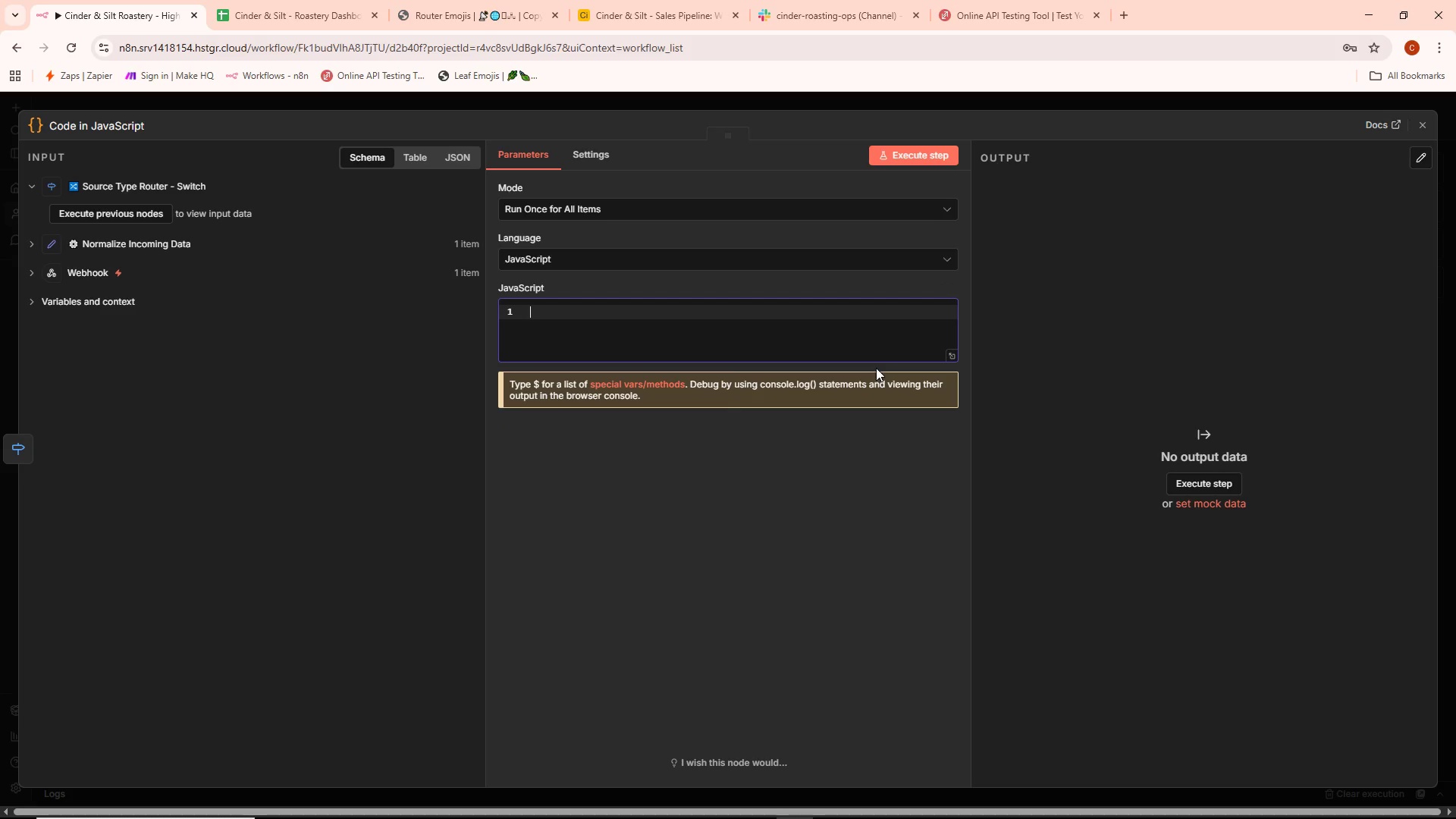 
left_click([447, 235])
 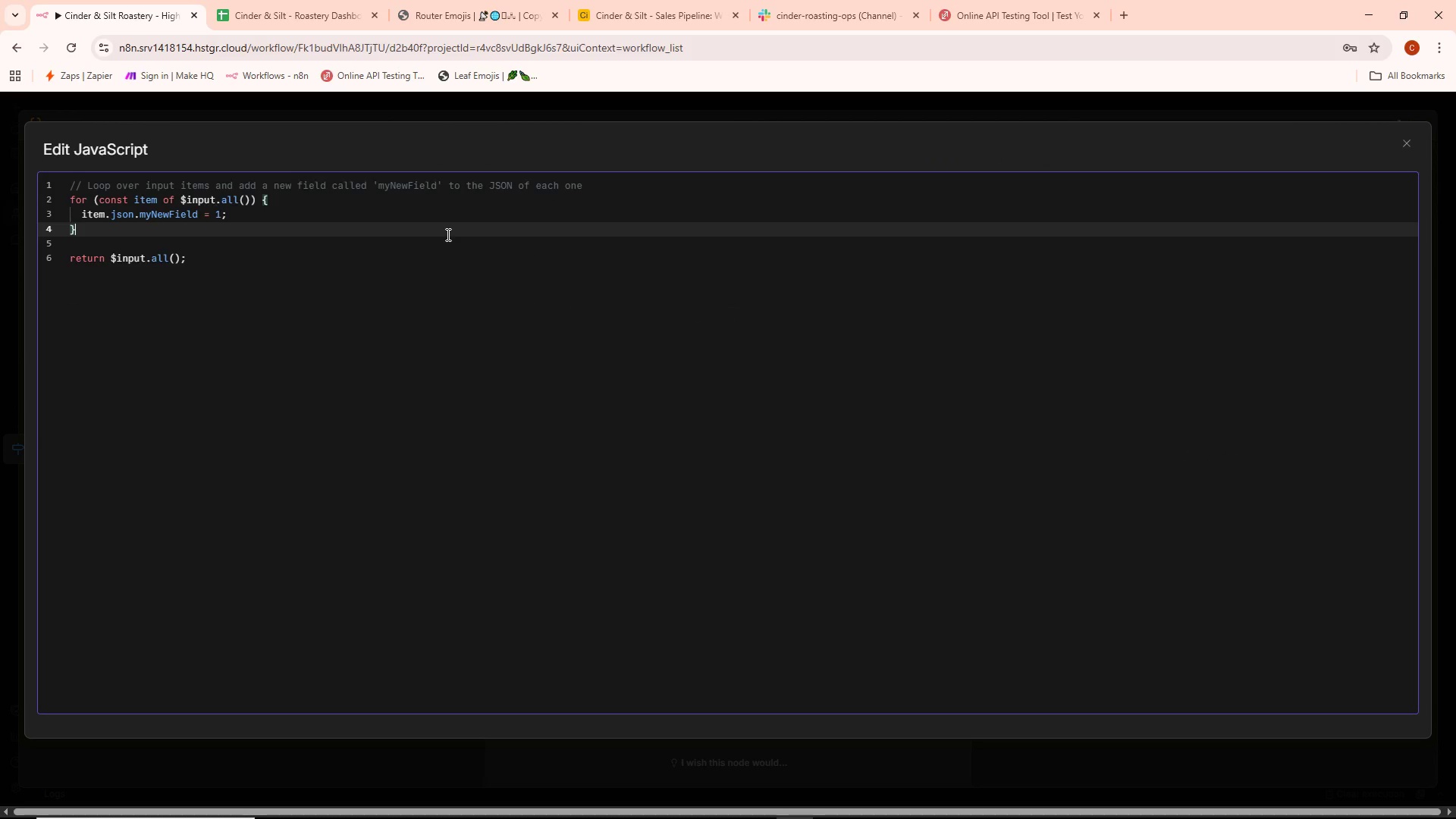 
key(Control+ControlLeft)
 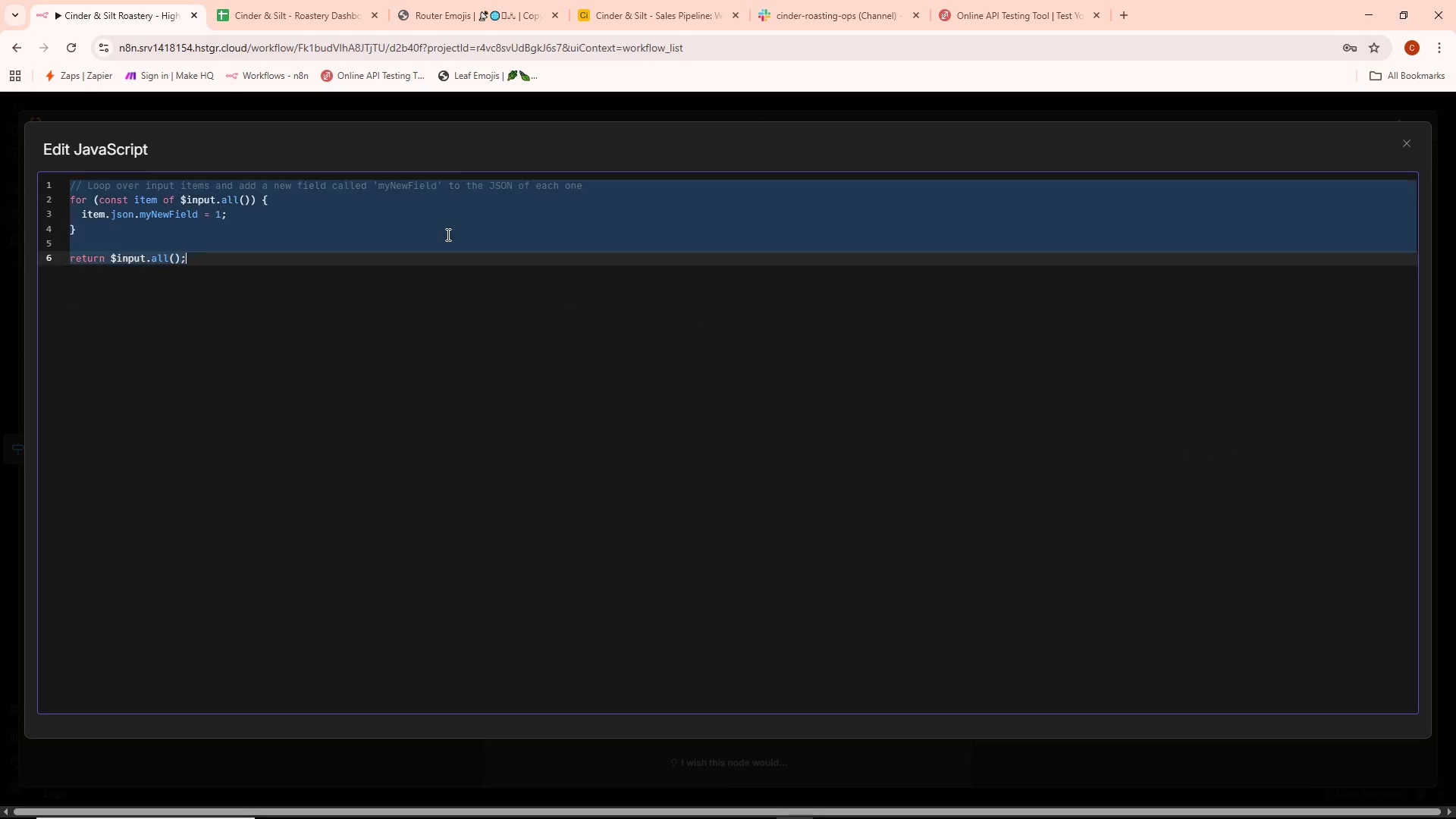 
key(Control+A)
 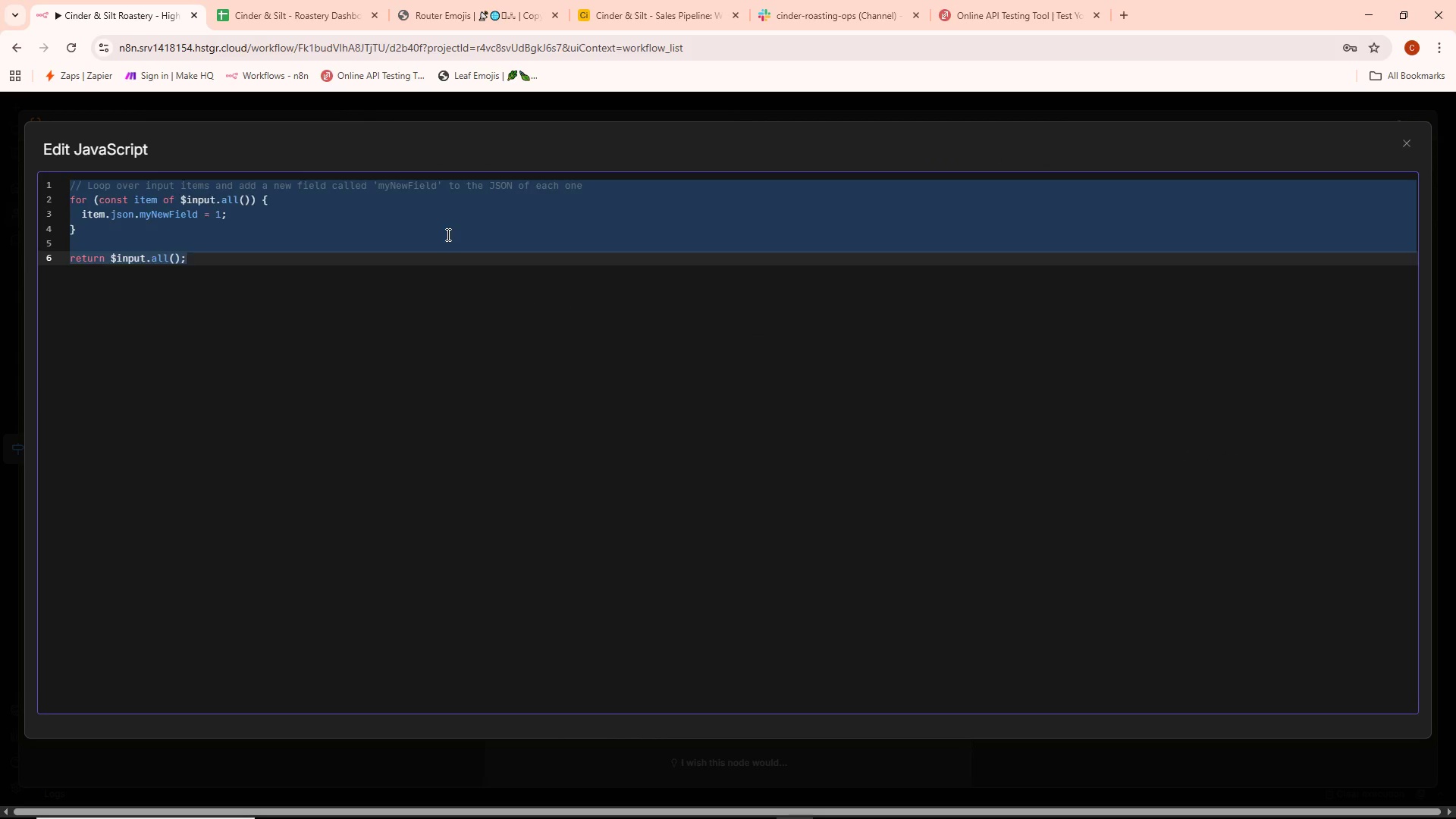 
key(Backspace)
type(const)
 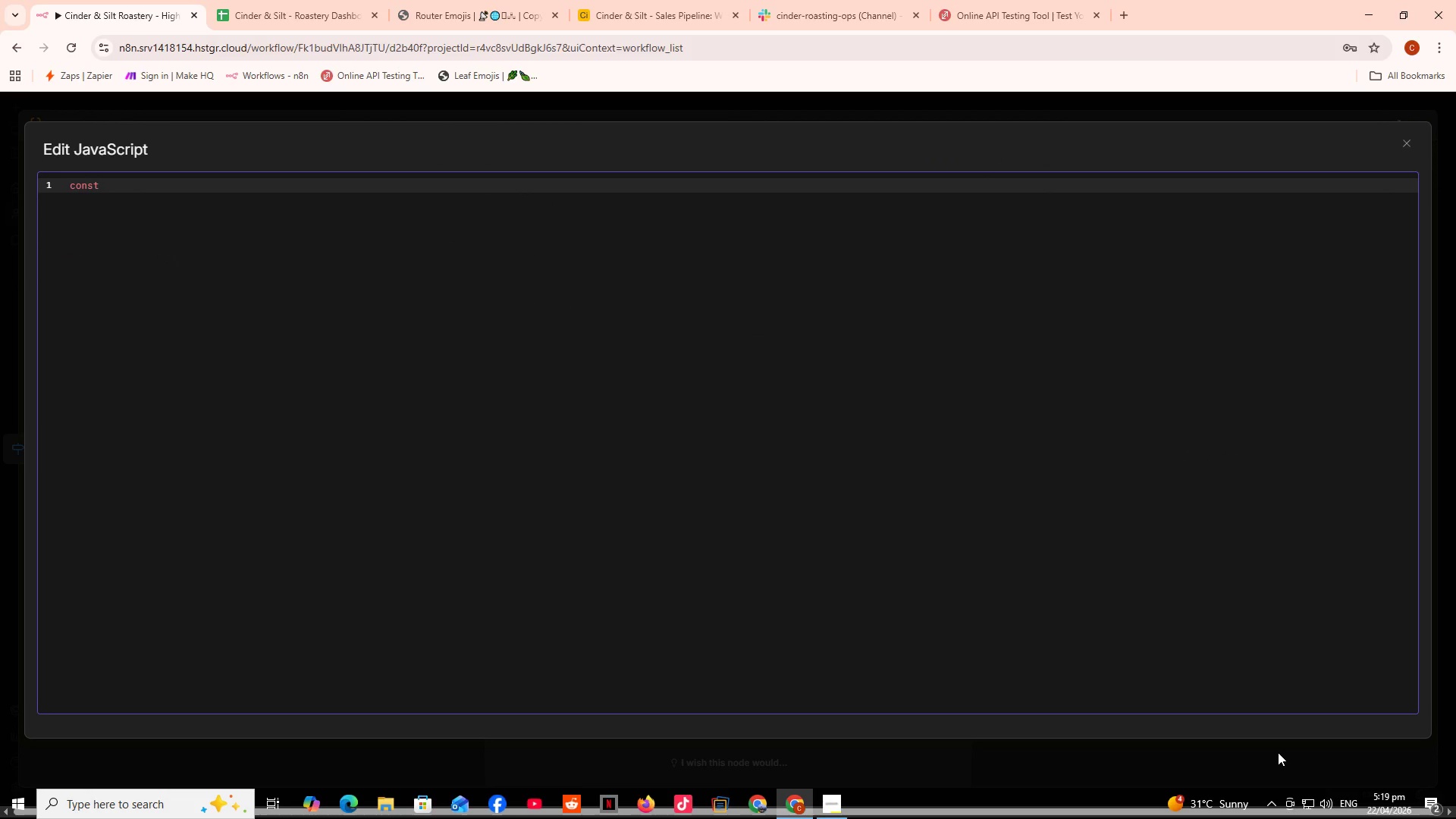 
type( body)
 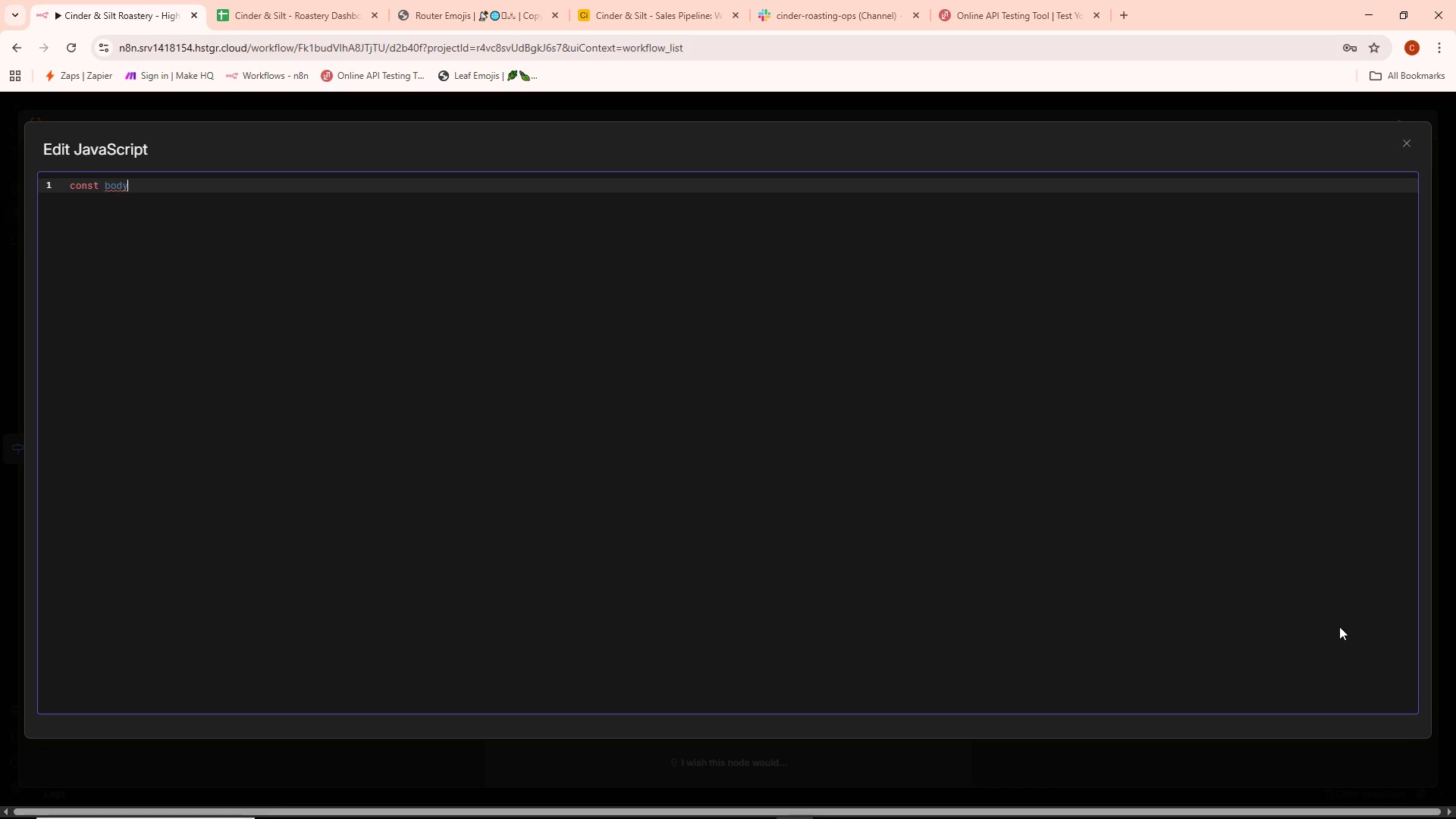 
type( = $input.first)
 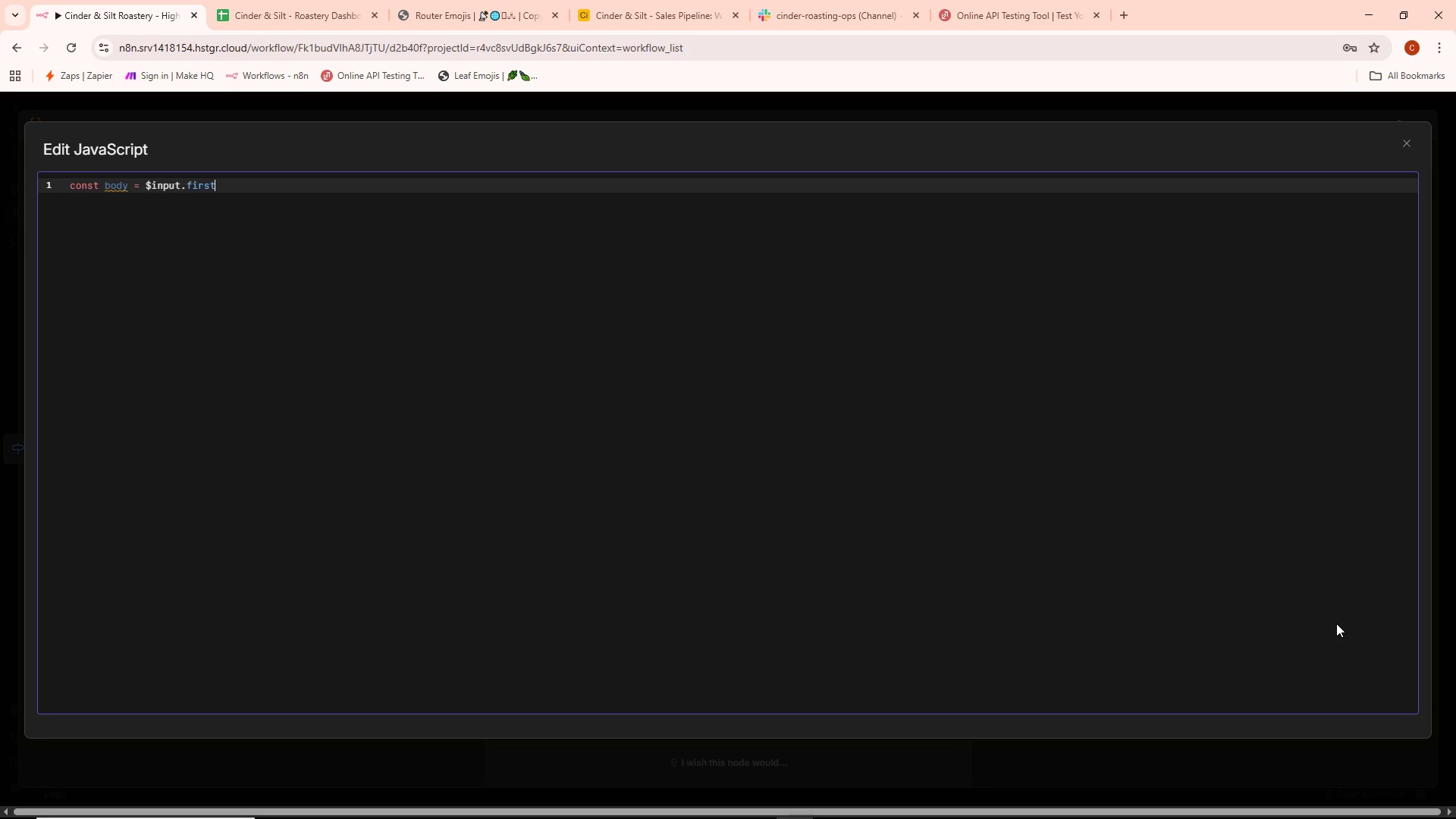 
key(Shift+0)
 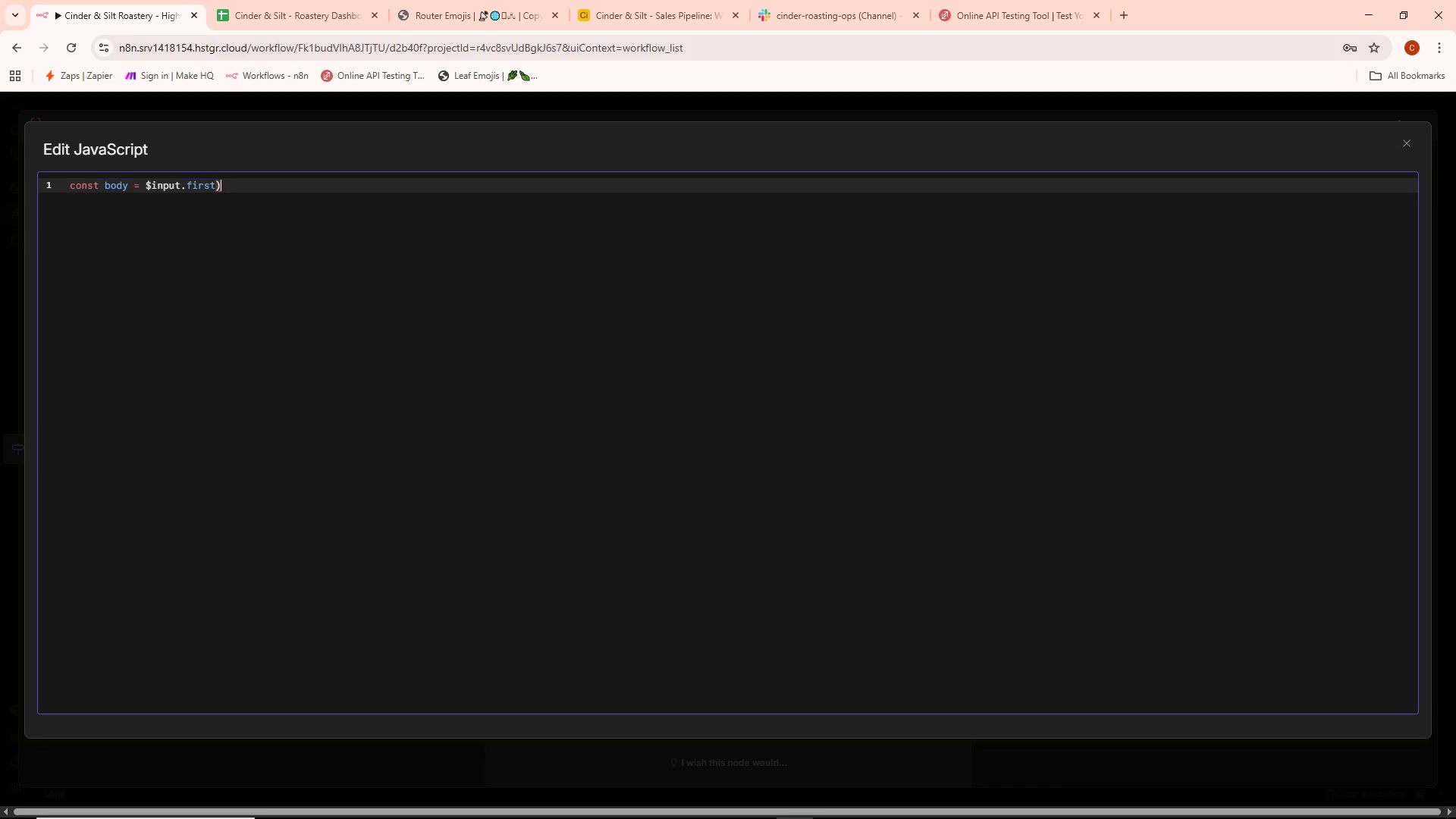 
key(Backspace)
 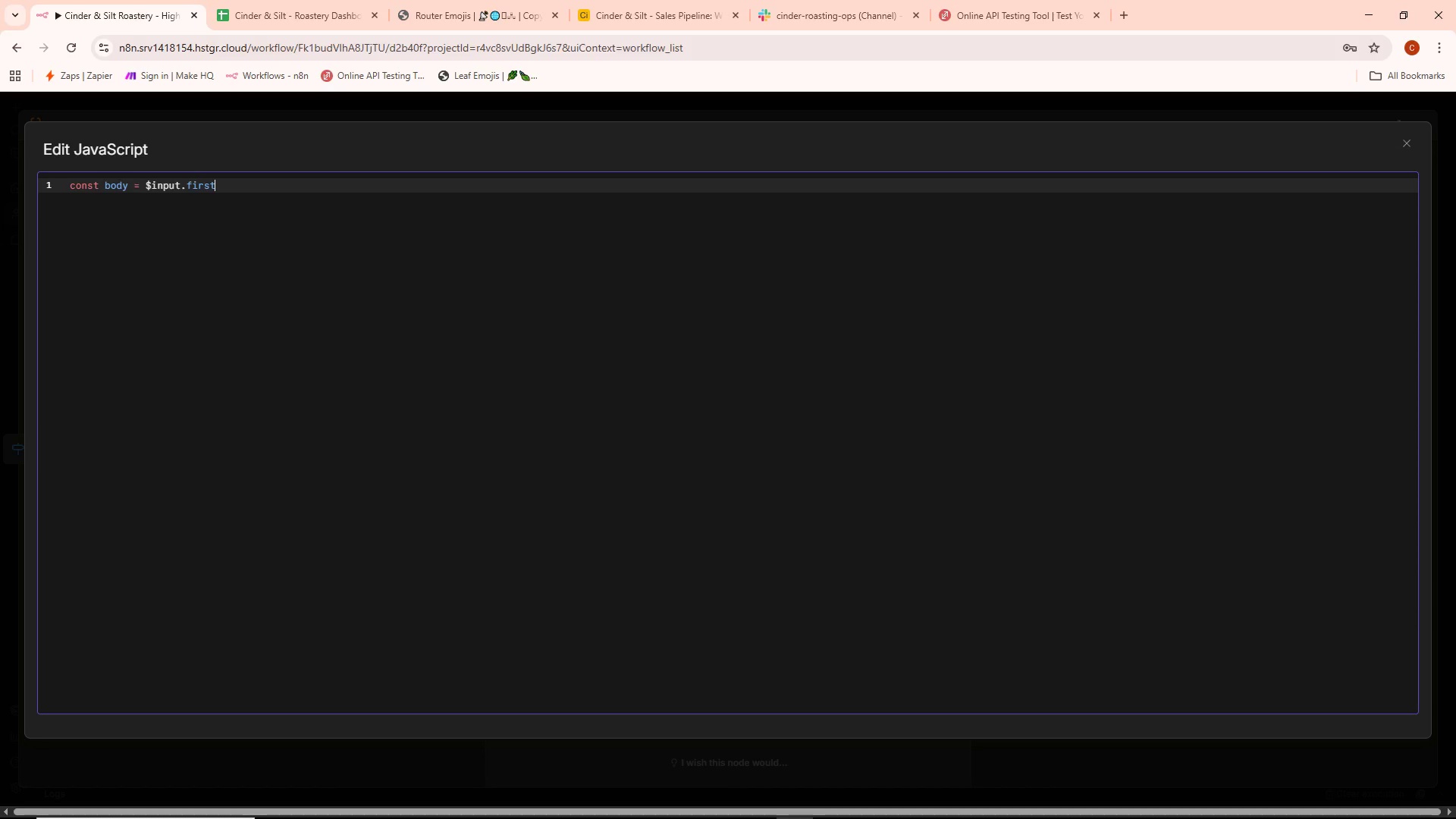 
key(Shift+9)
 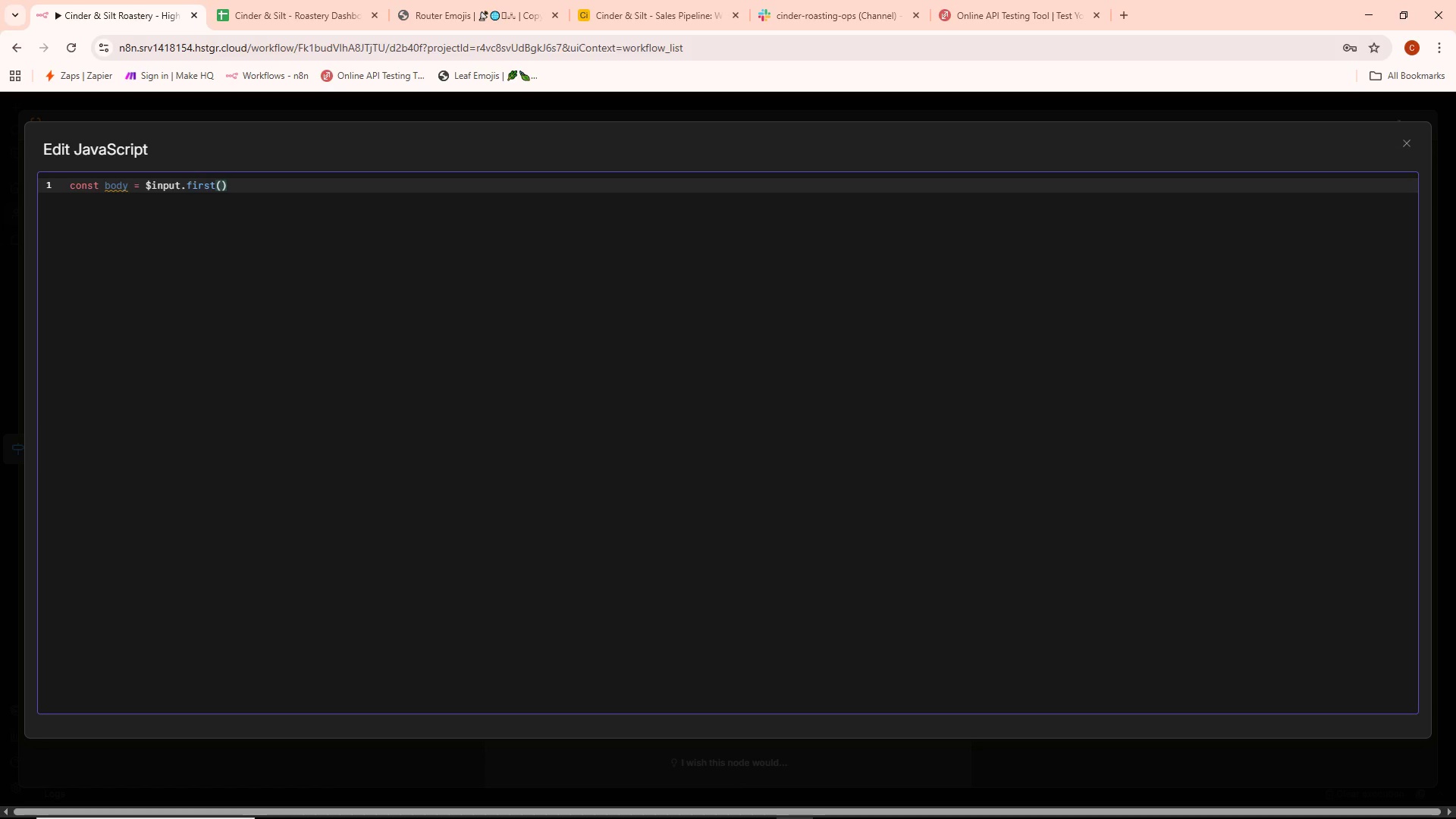 
key(ArrowRight)
 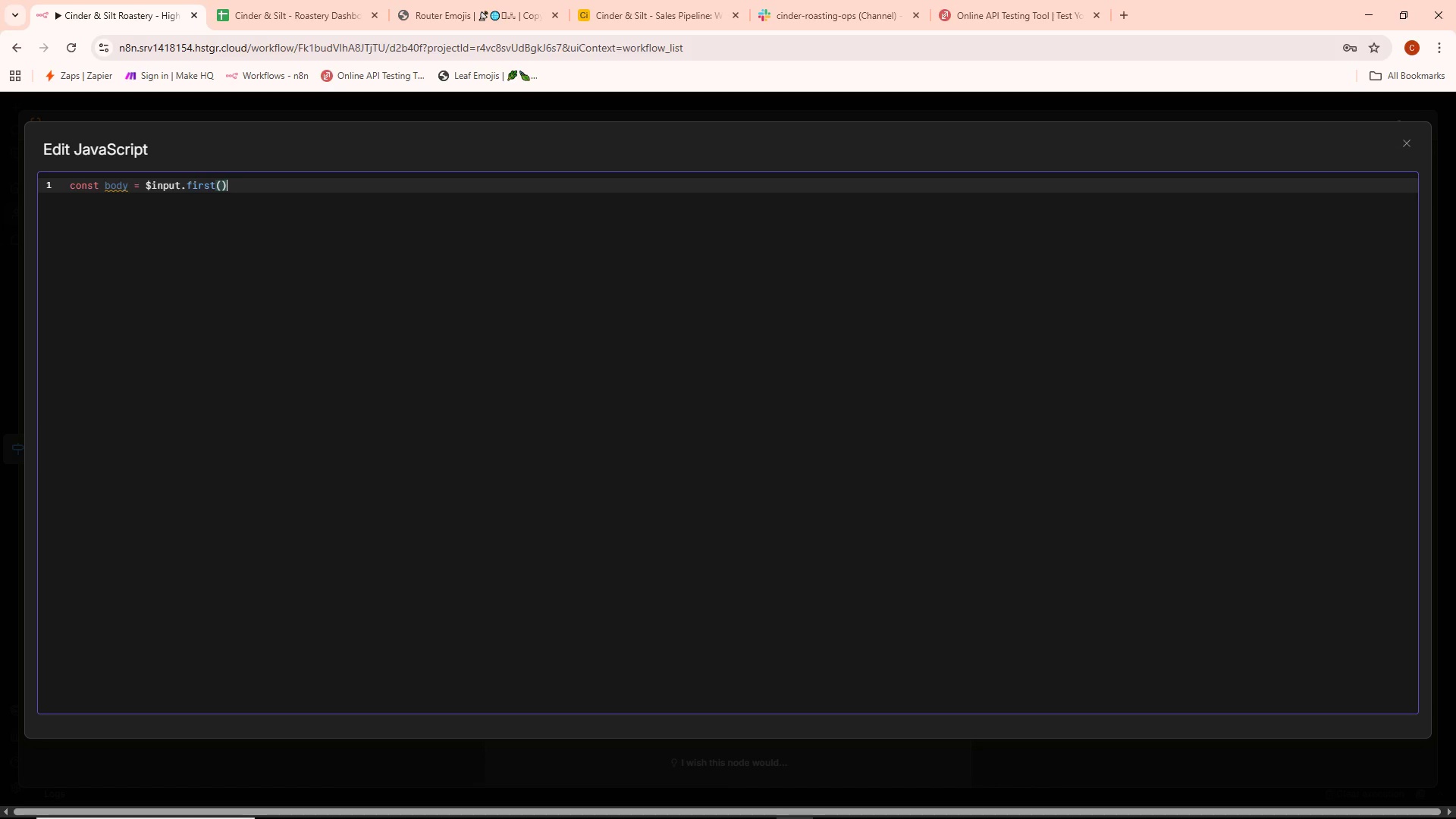 
type(.json.raw_payload;)
 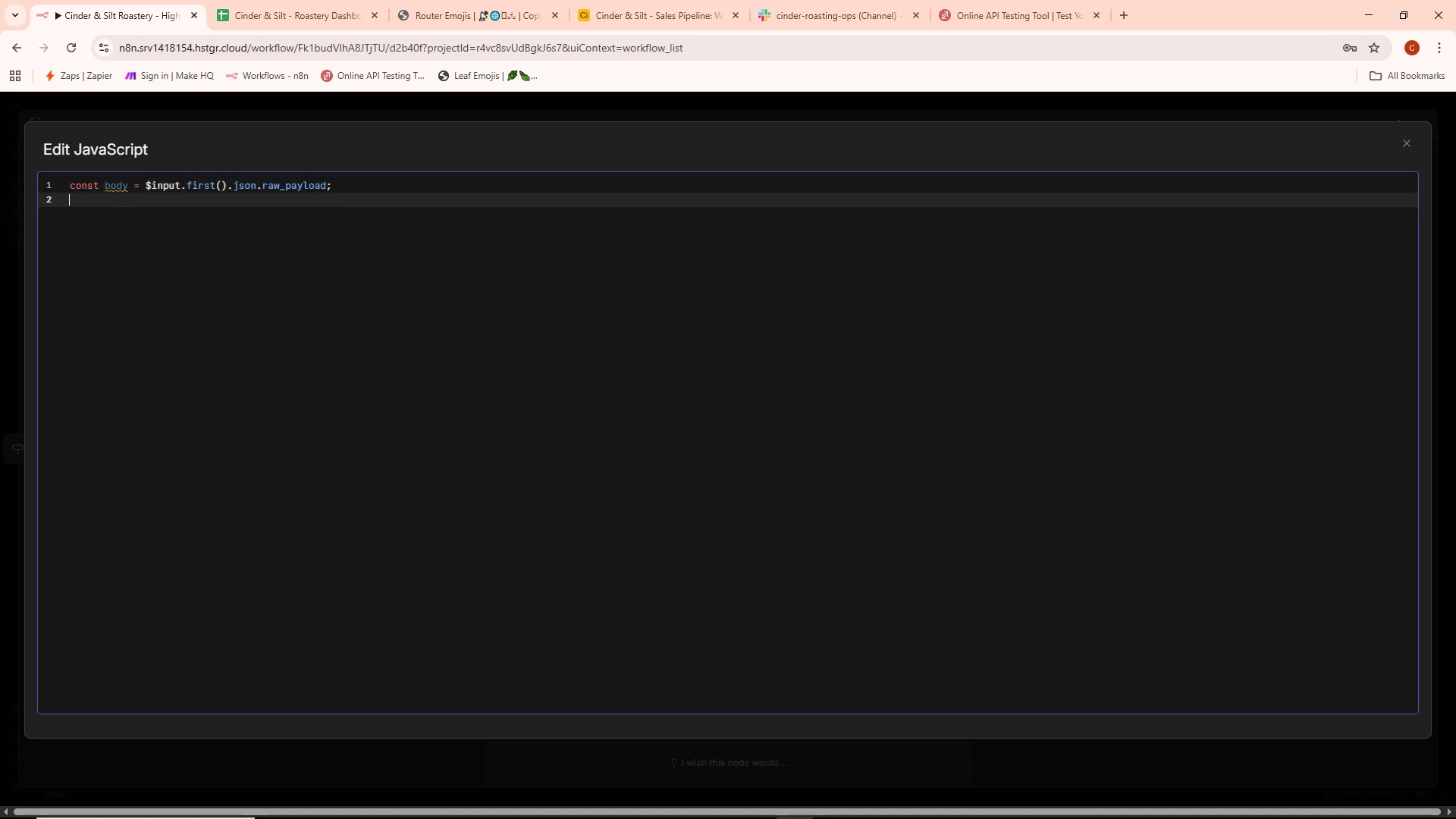 
key(Enter)
 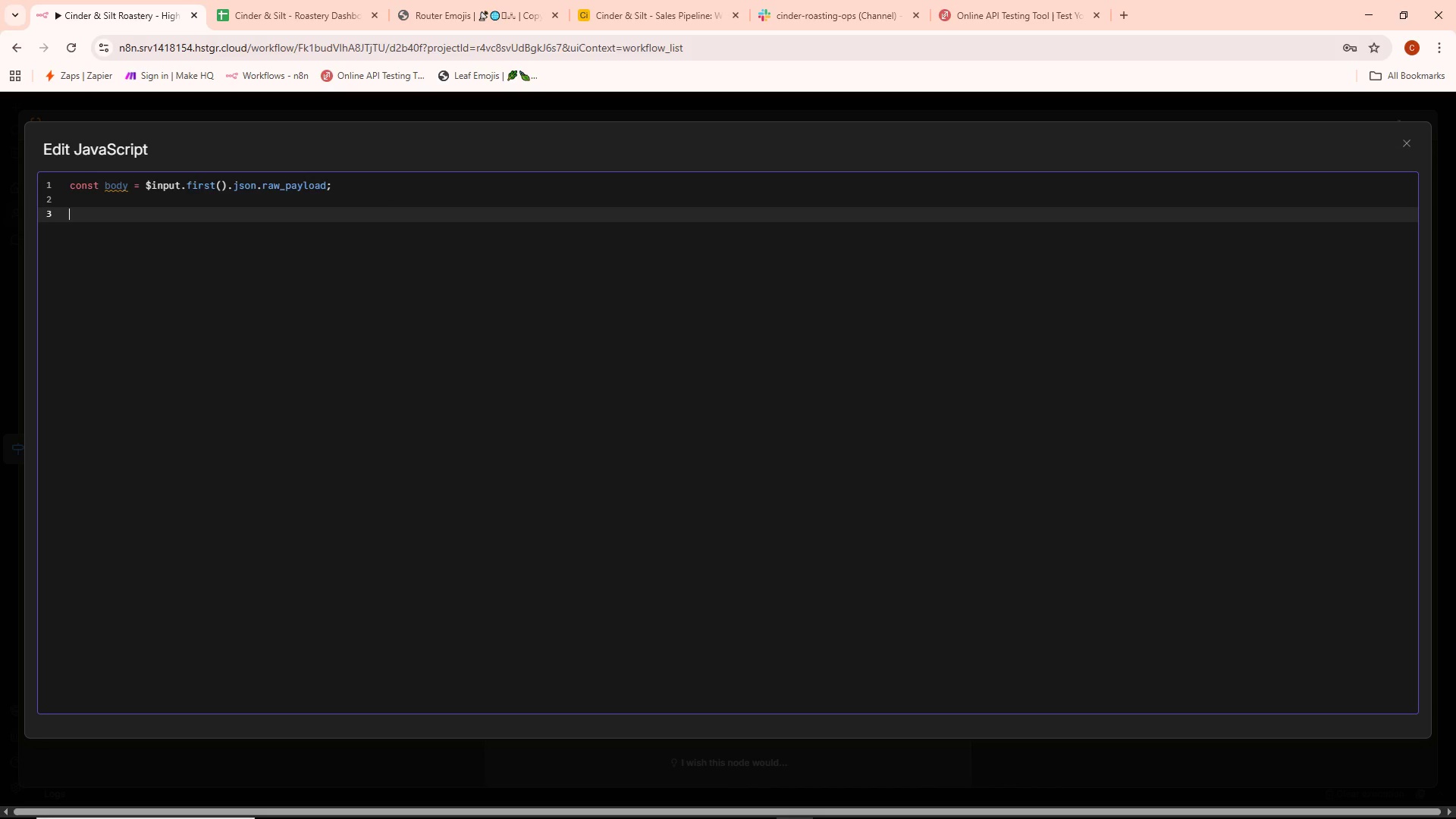 
key(Enter)
 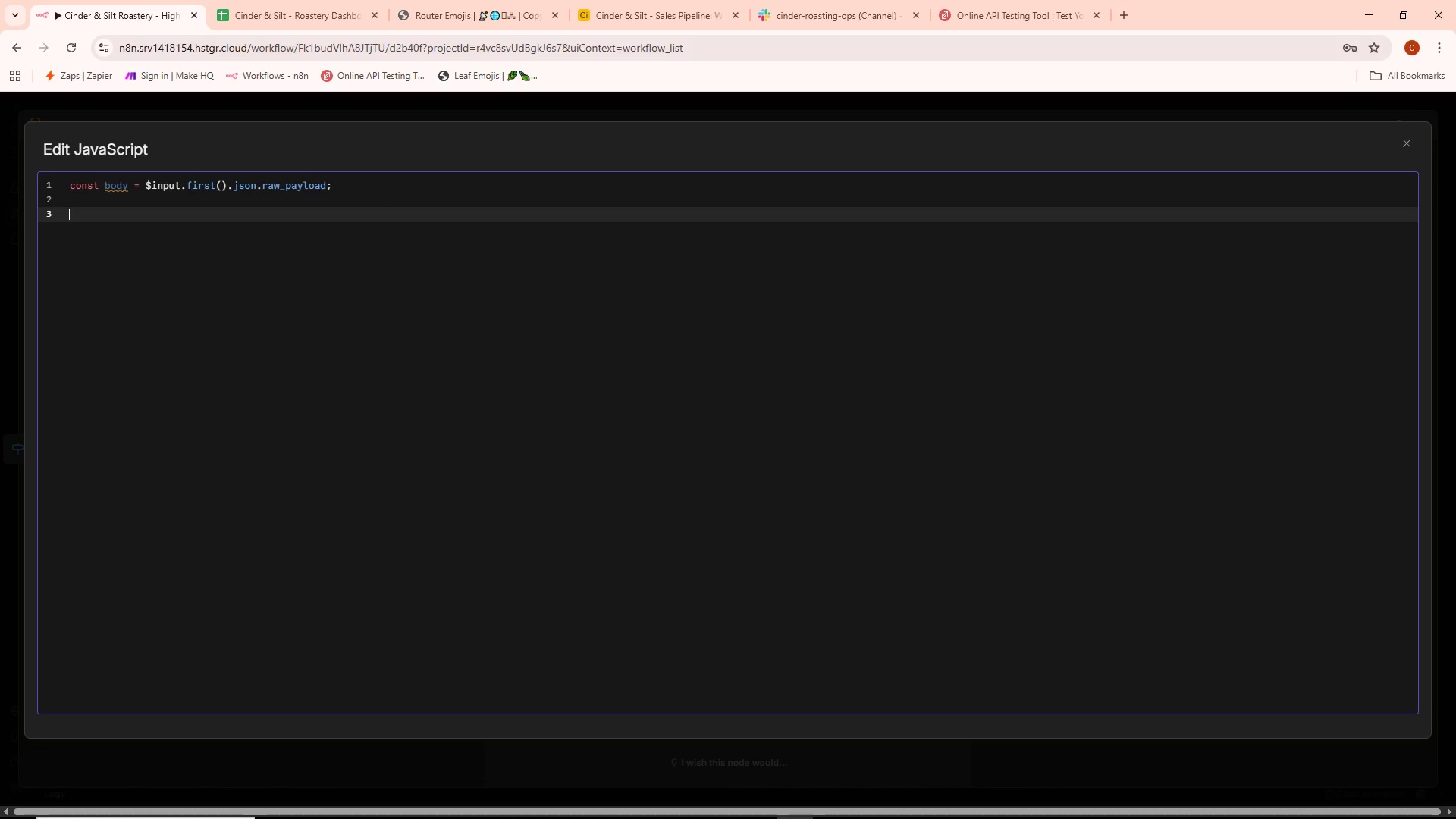 
type(const equipmentId = body.equipo)
key(Backspace)
type(ment_id || 'Unkown)
 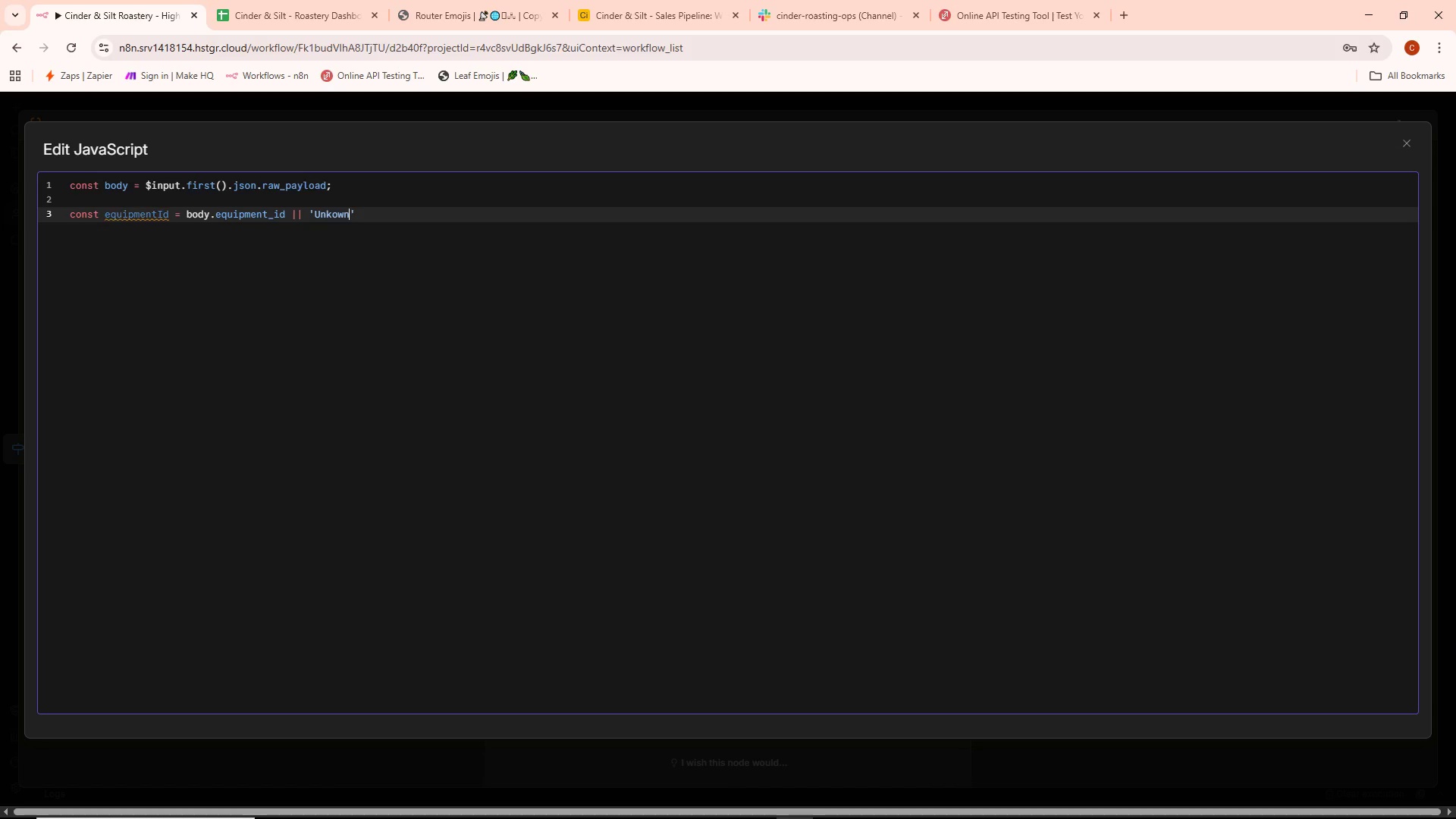 
key(ArrowRight)
 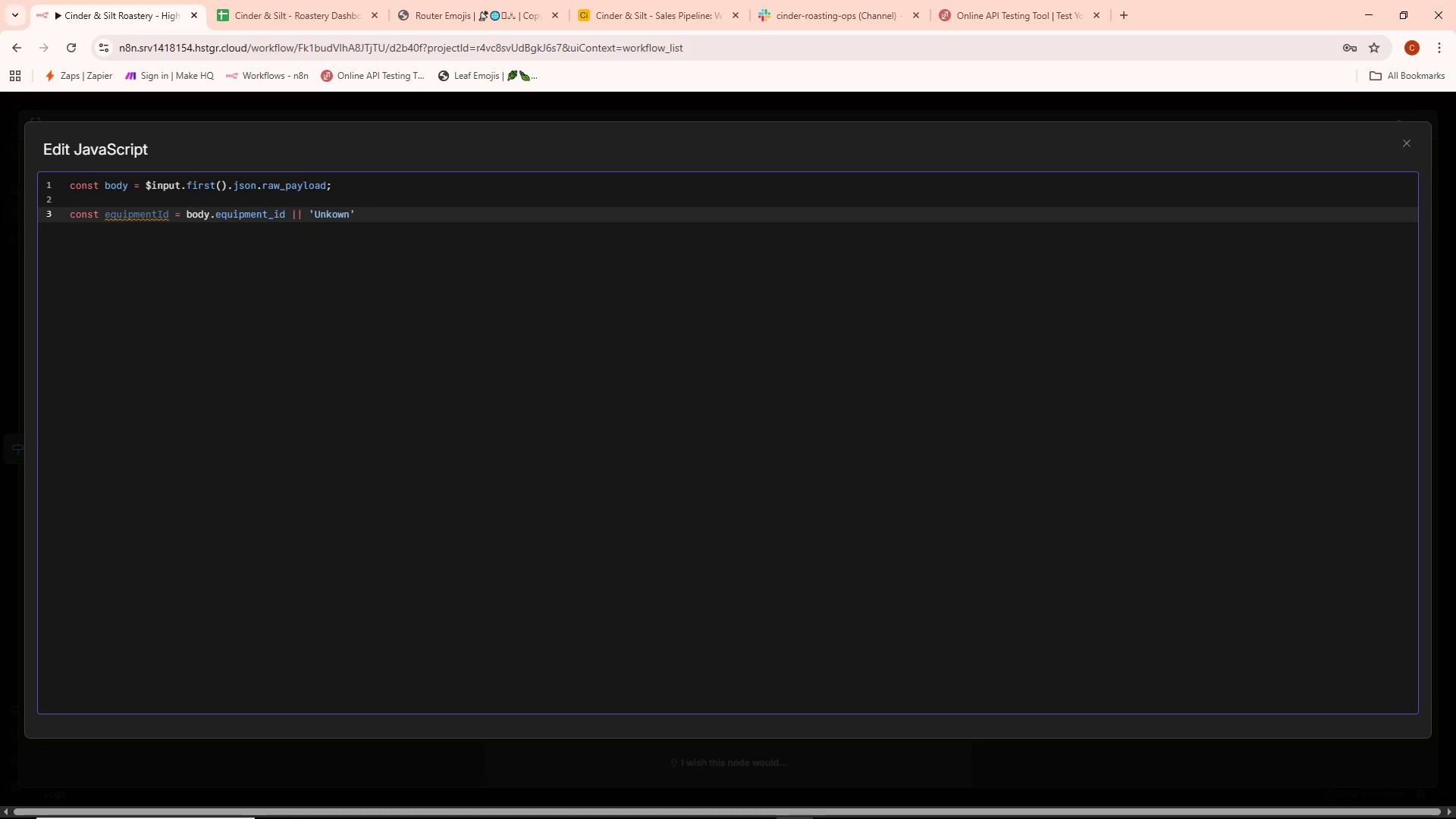 
key(Semicolon)
 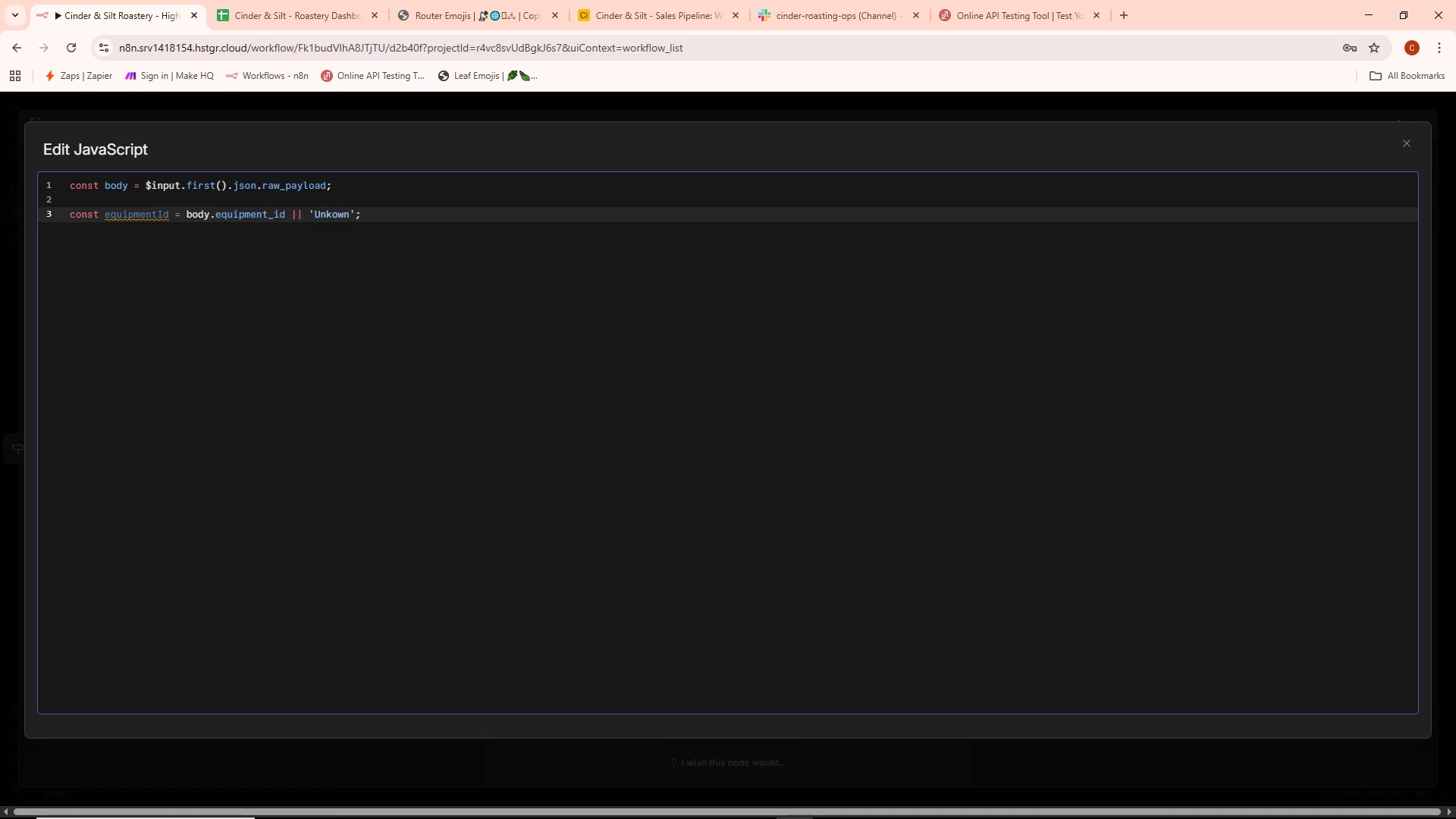 
key(Enter)
 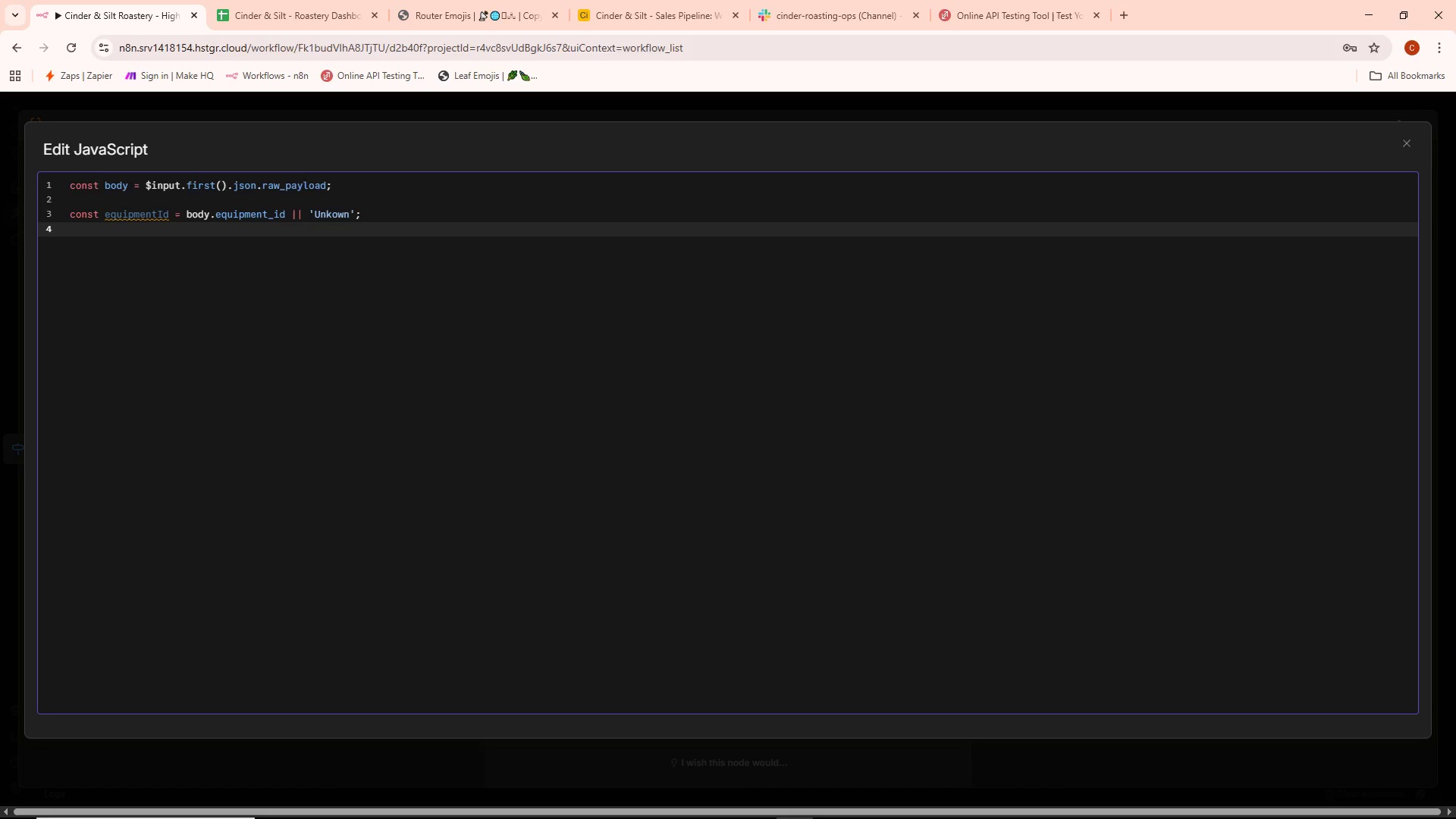 
type(const)
 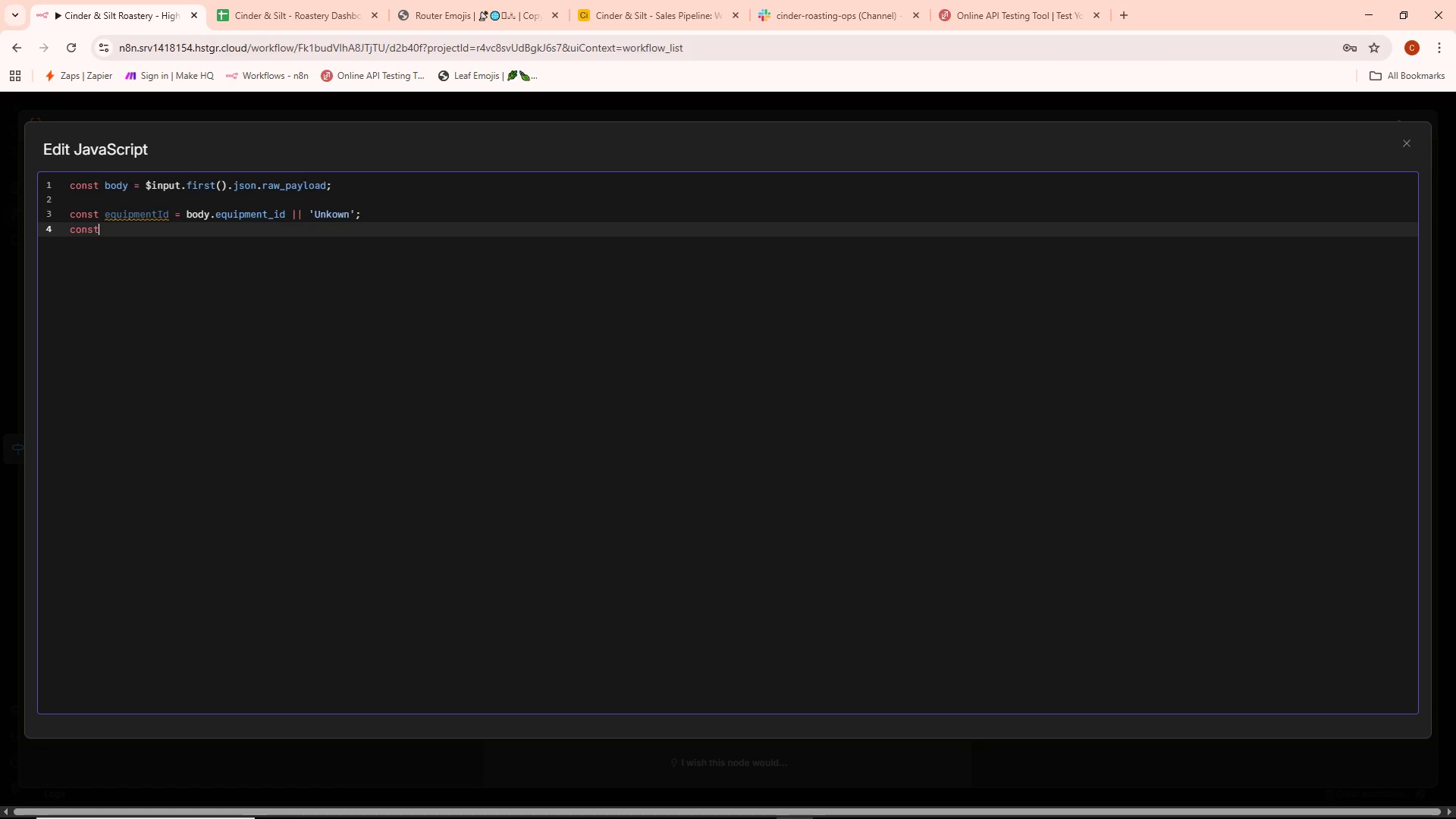 
wait(6.67)
 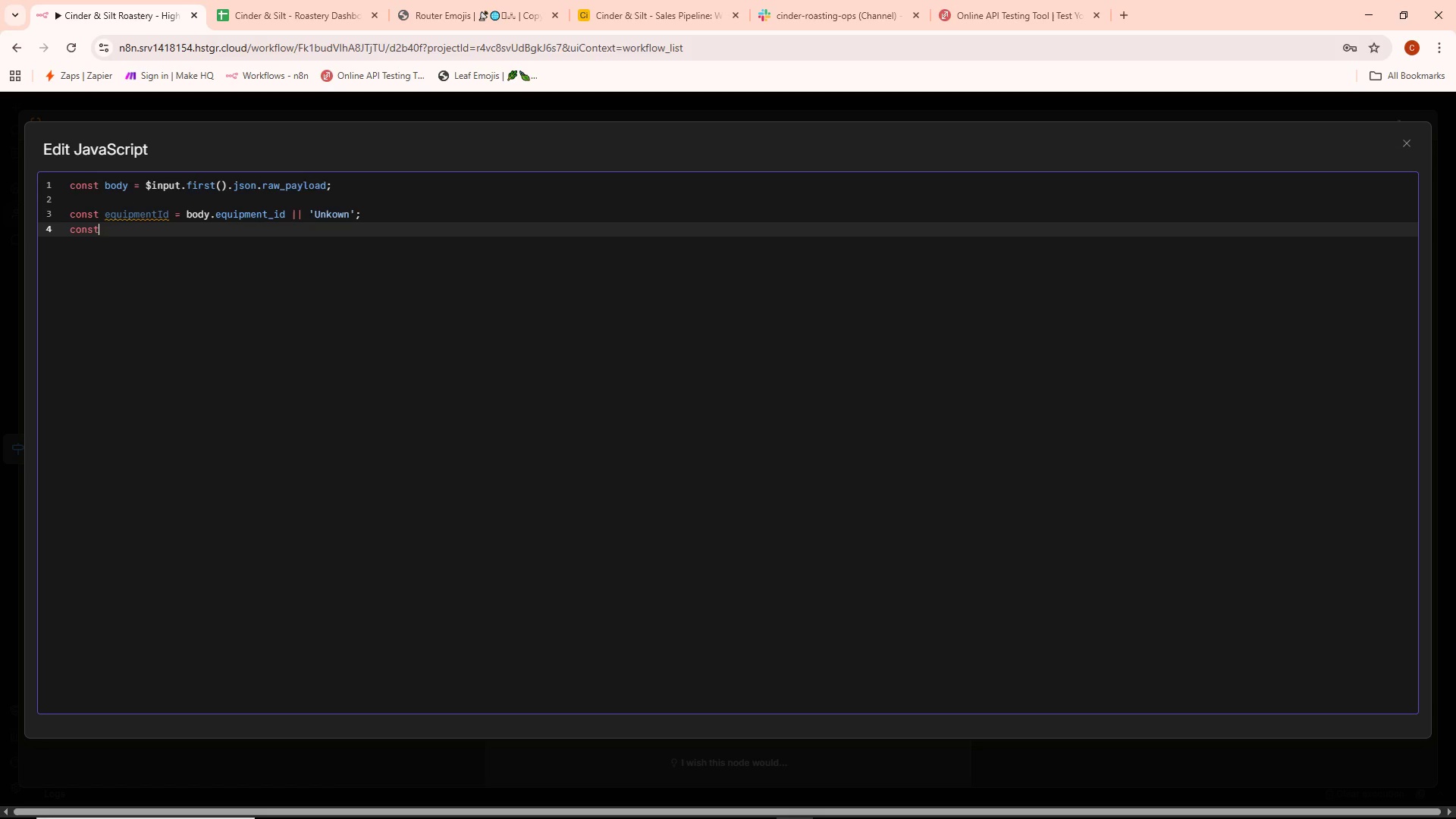 
type( location = body,location || )
 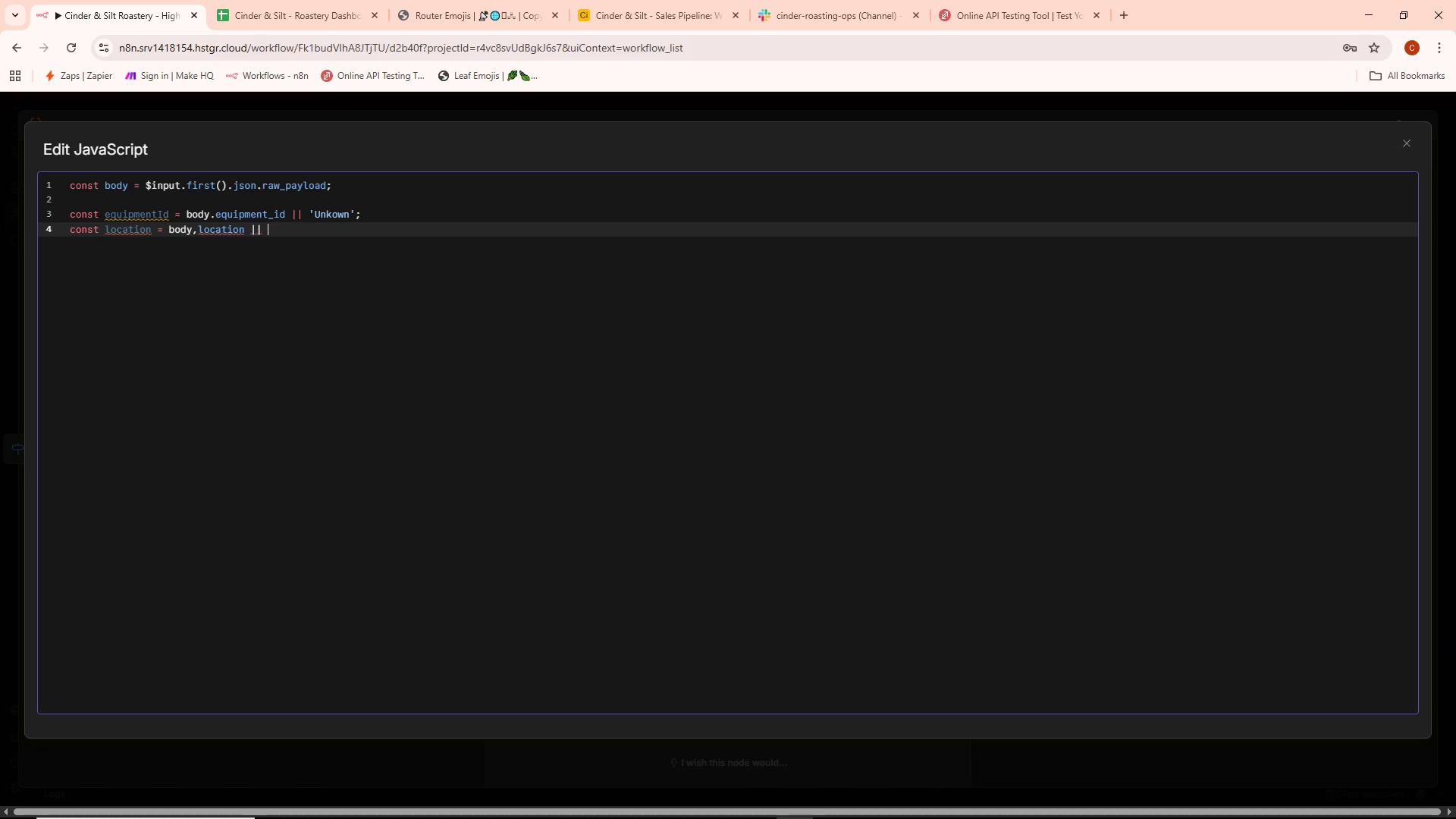 
left_click([204, 234])
 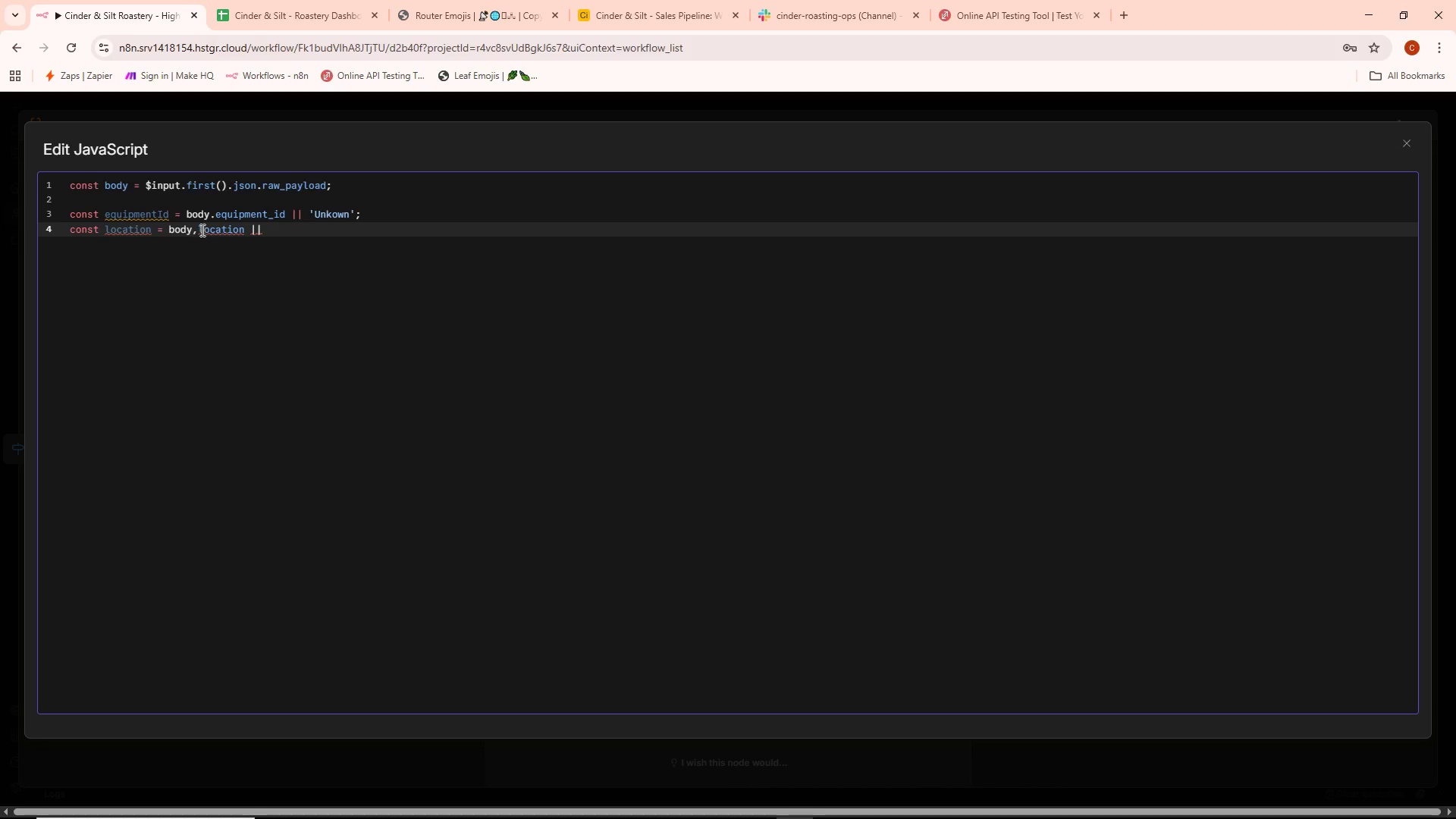 
double_click([201, 230])
 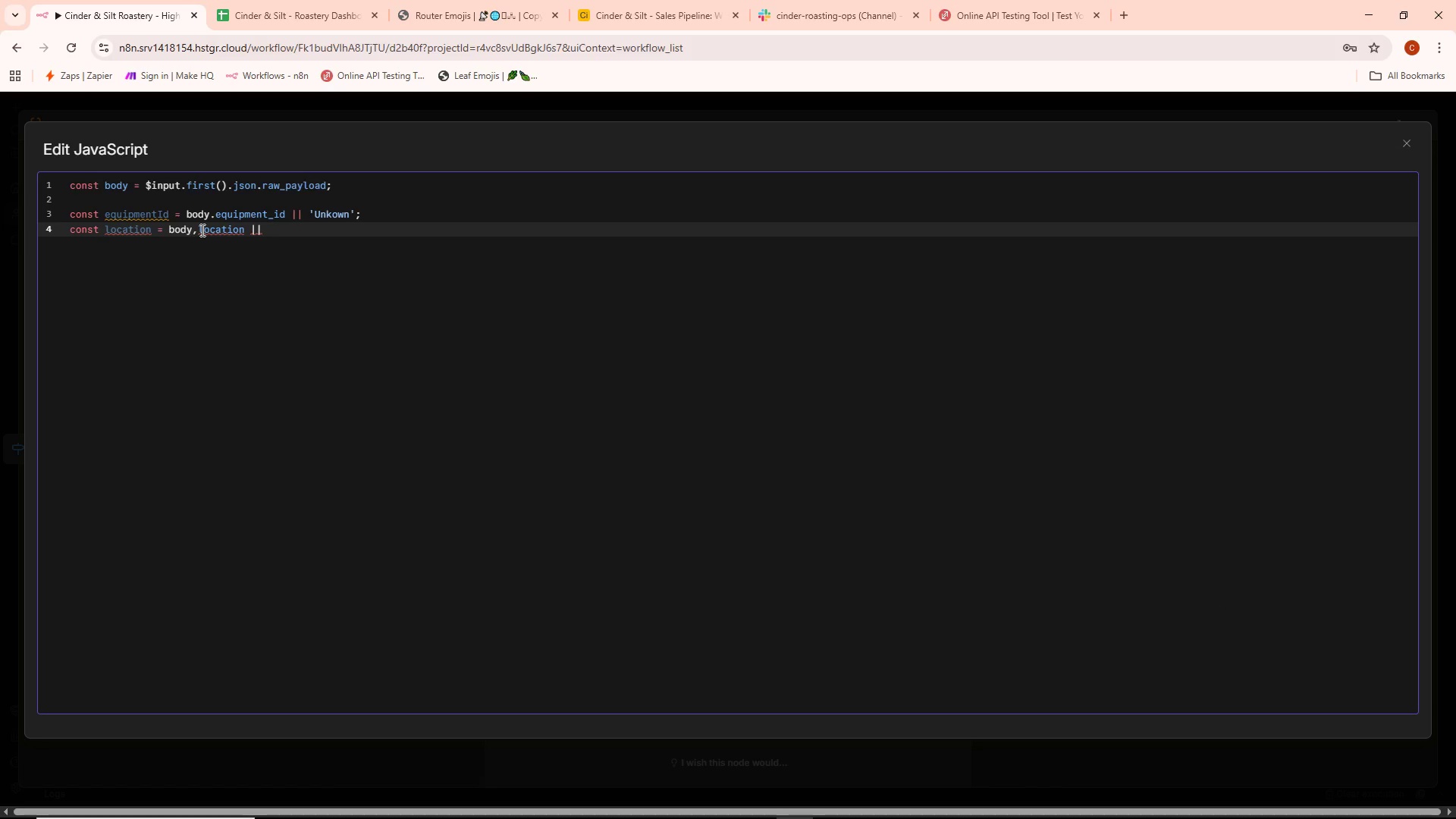 
key(ArrowLeft)
 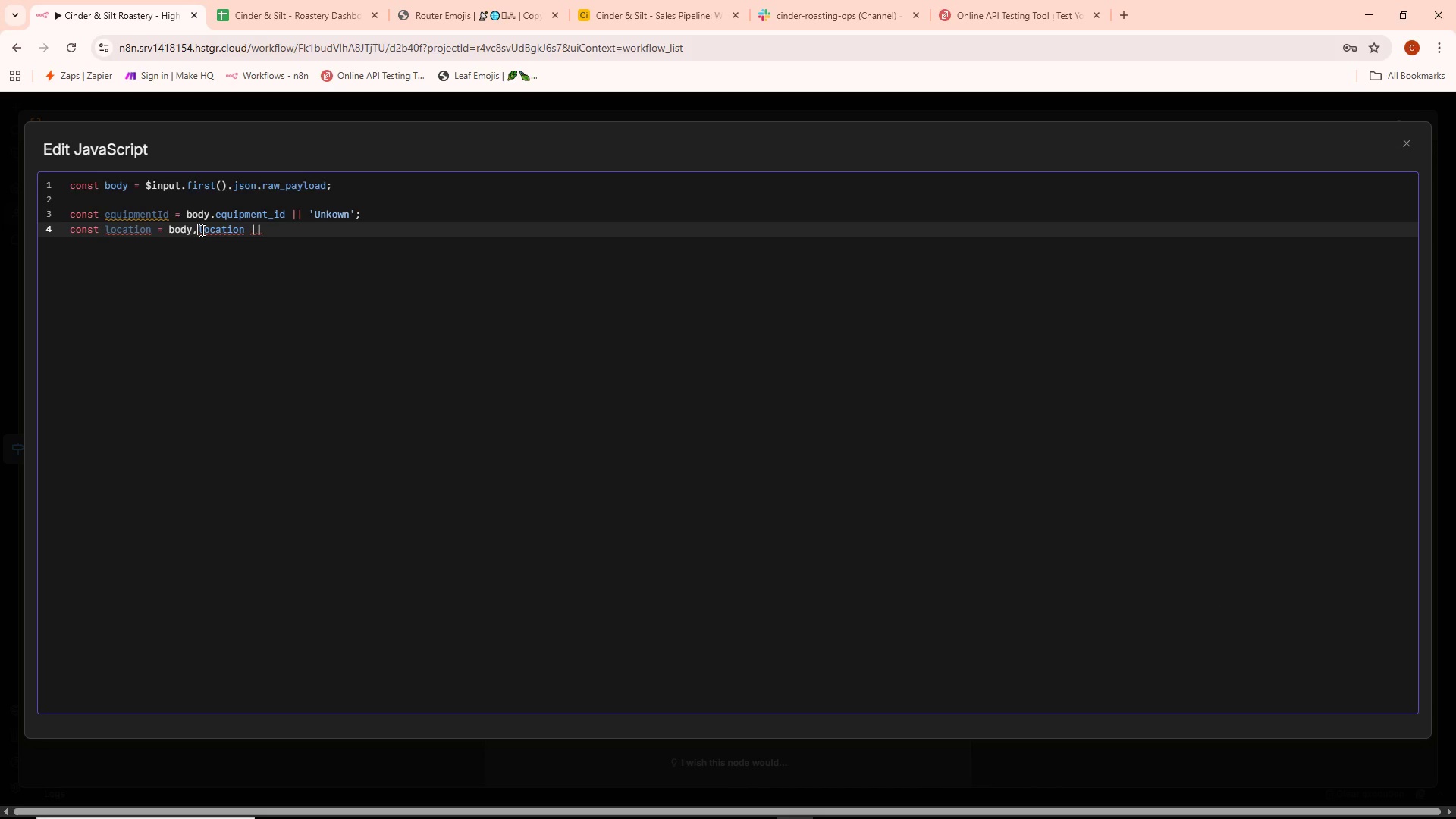 
key(Backspace)
 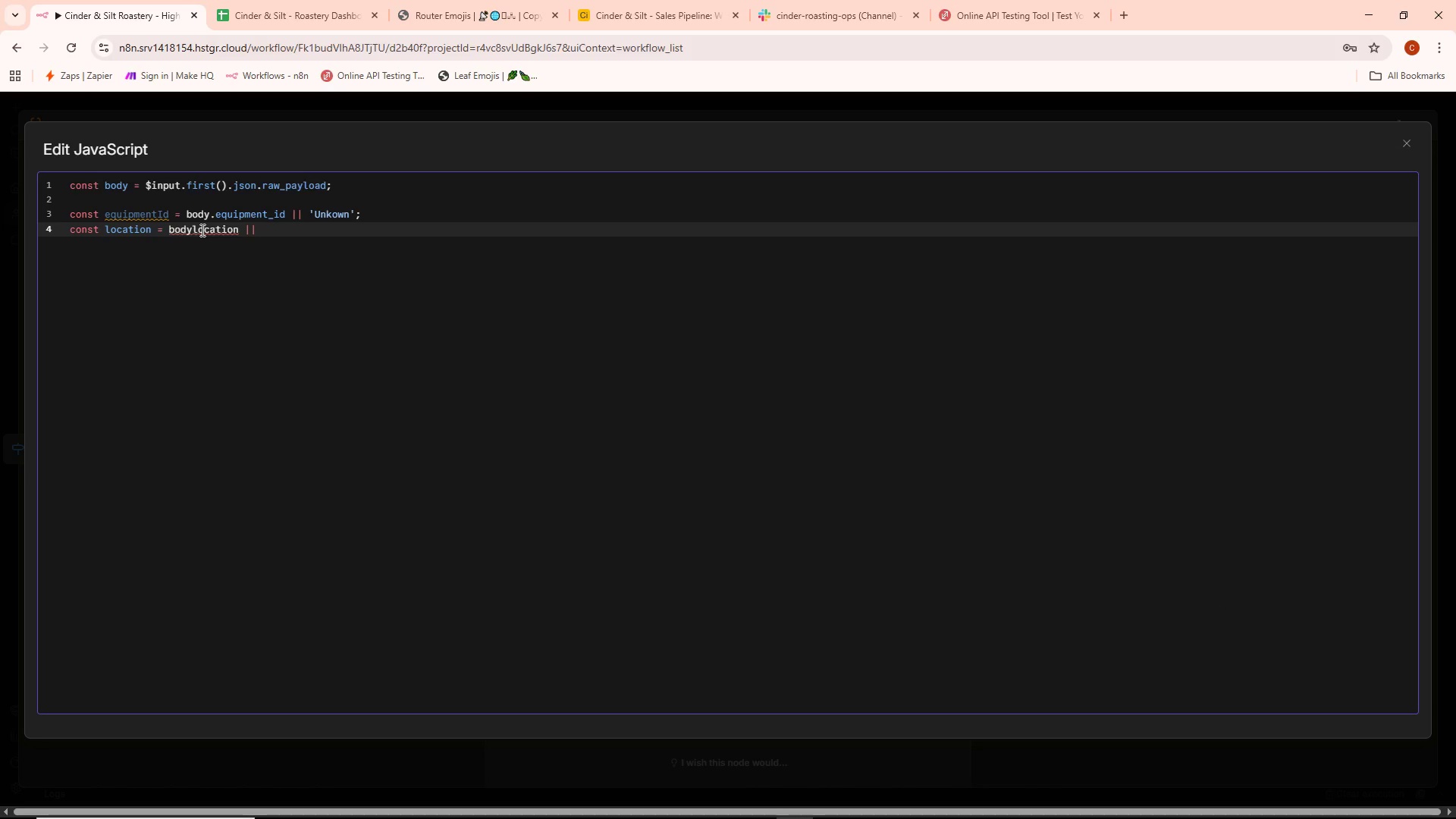 
key(Period)
 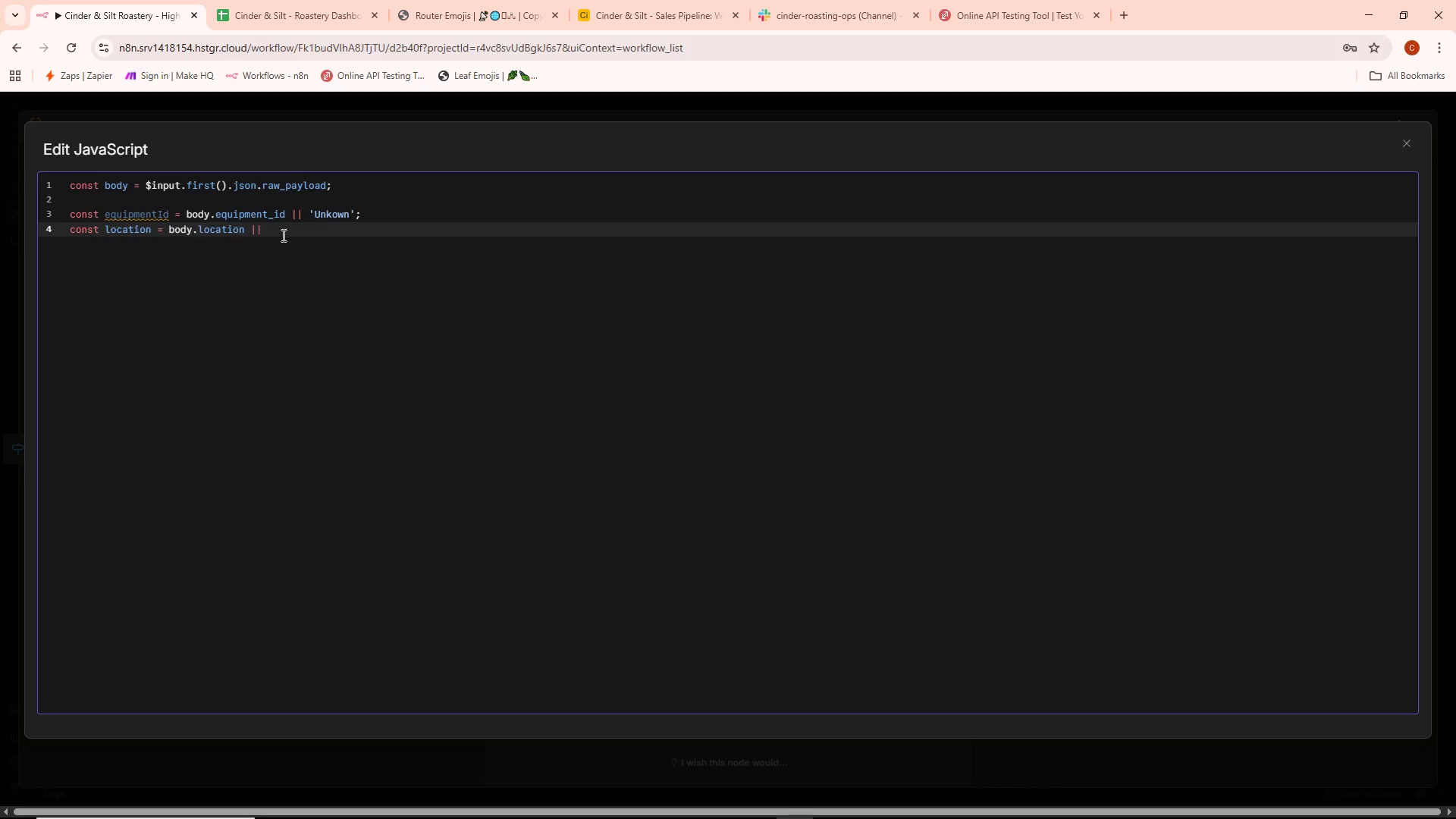 
left_click([298, 235])
 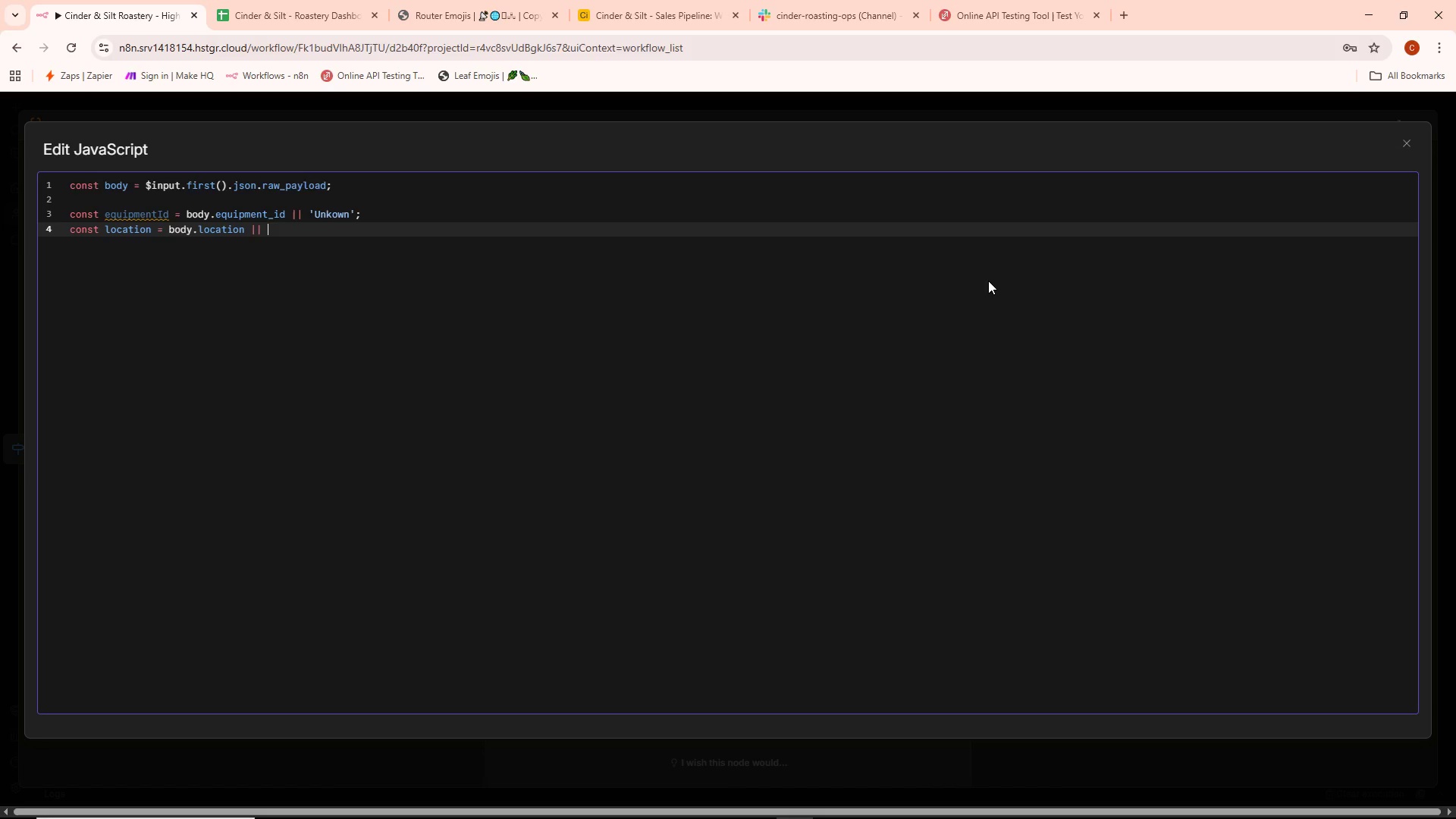 
wait(6.47)
 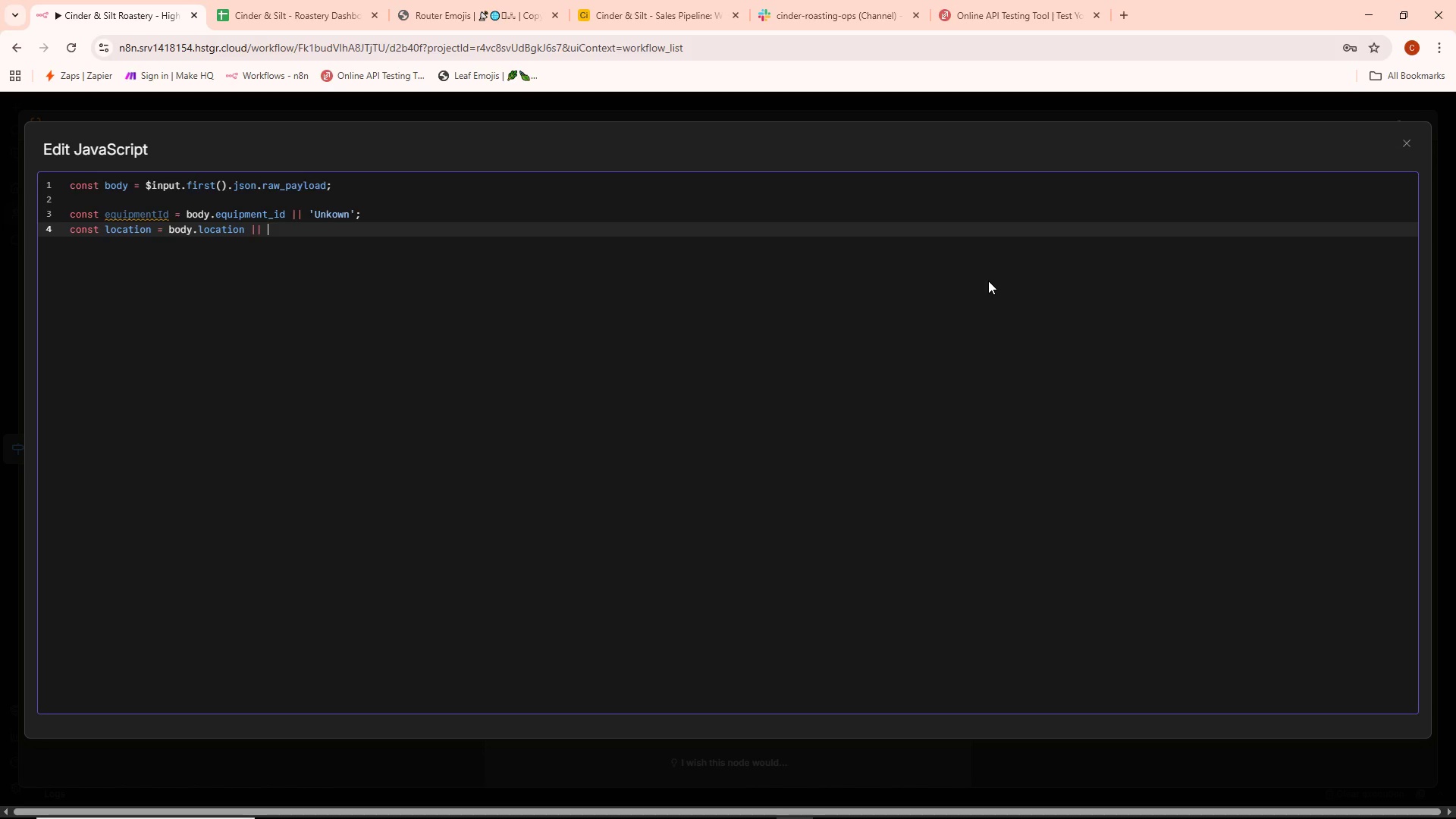 
type('Inkow)
 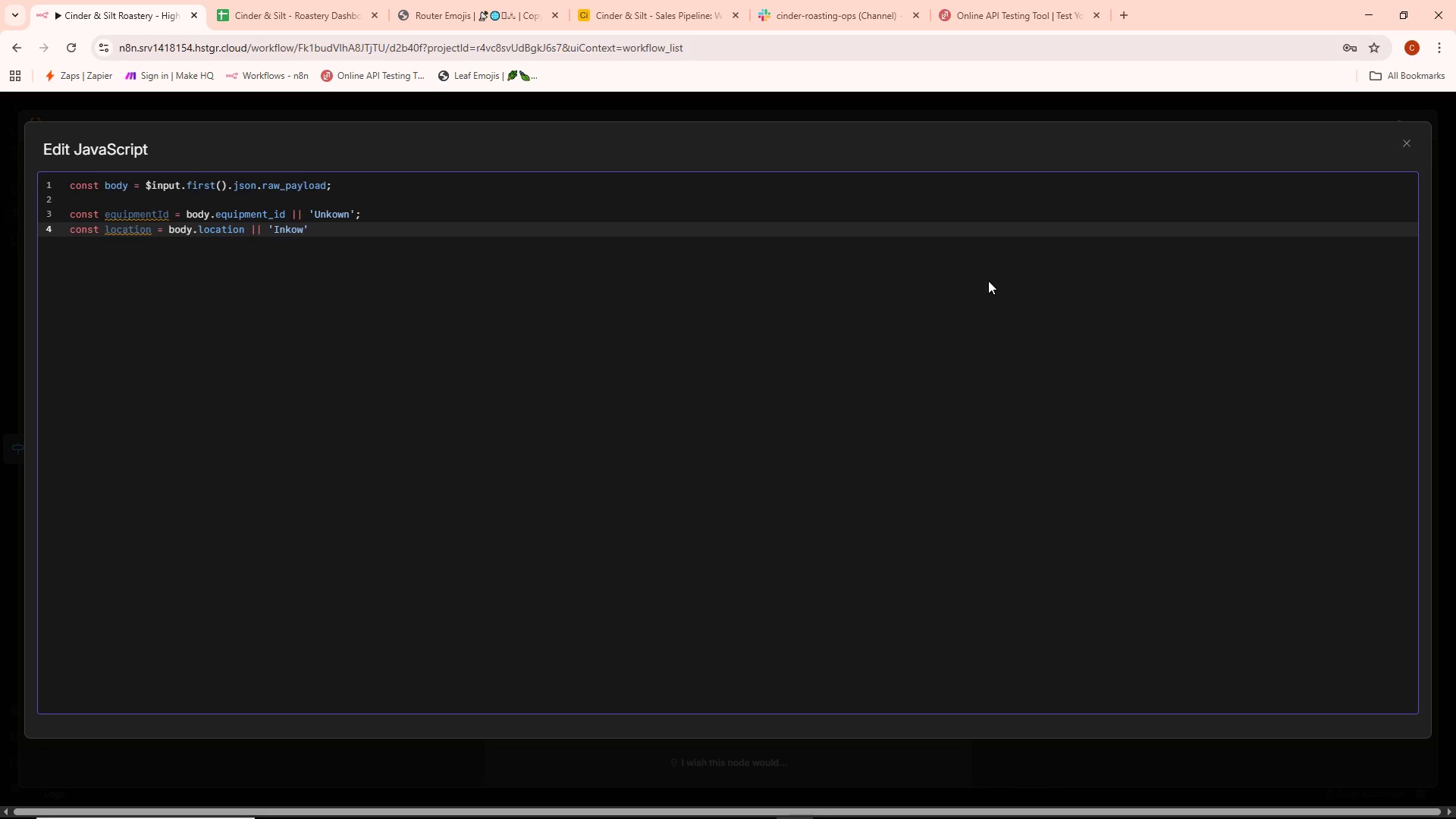 
key(Control+ControlLeft)
 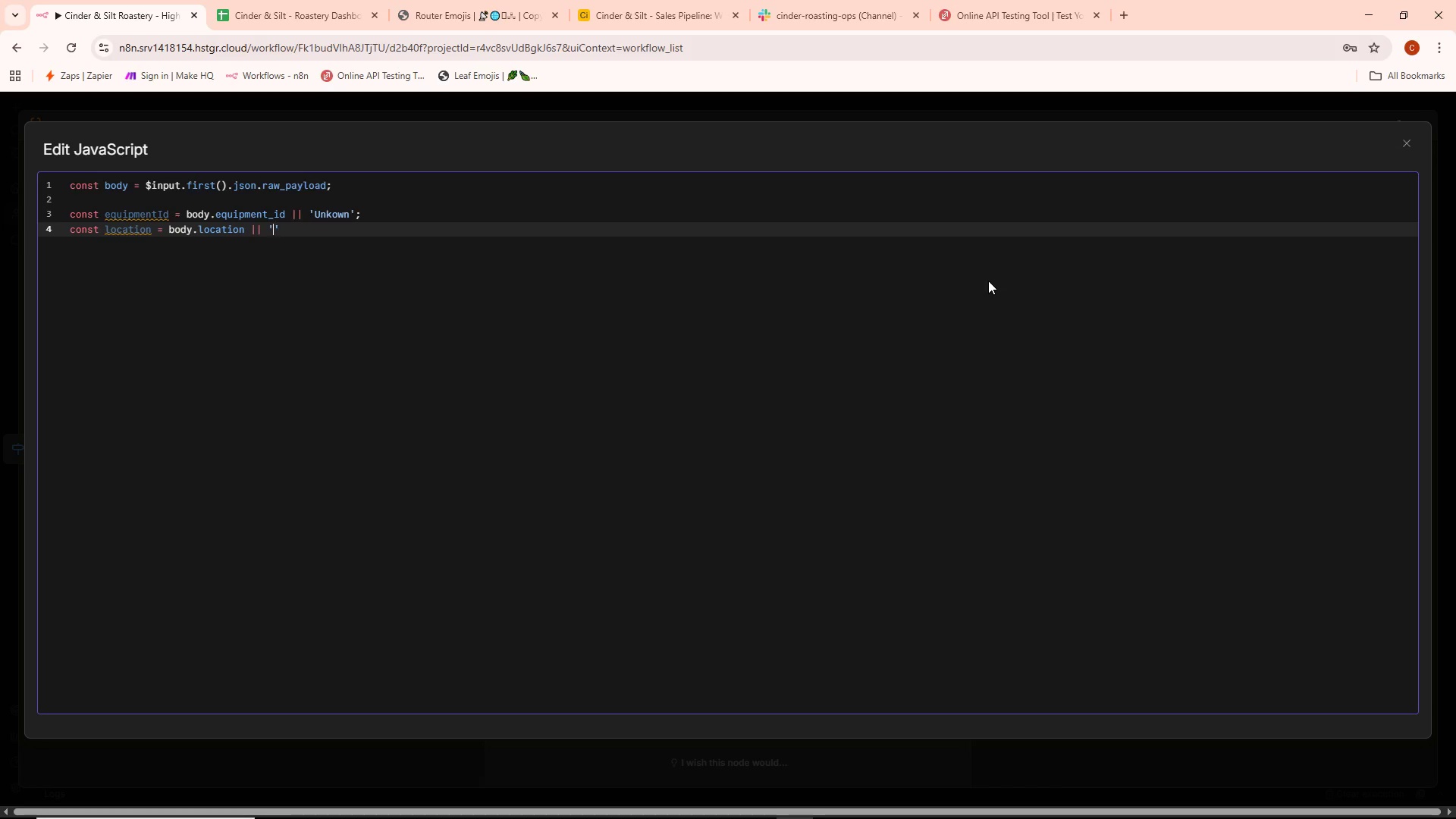 
key(Control+Backspace)
 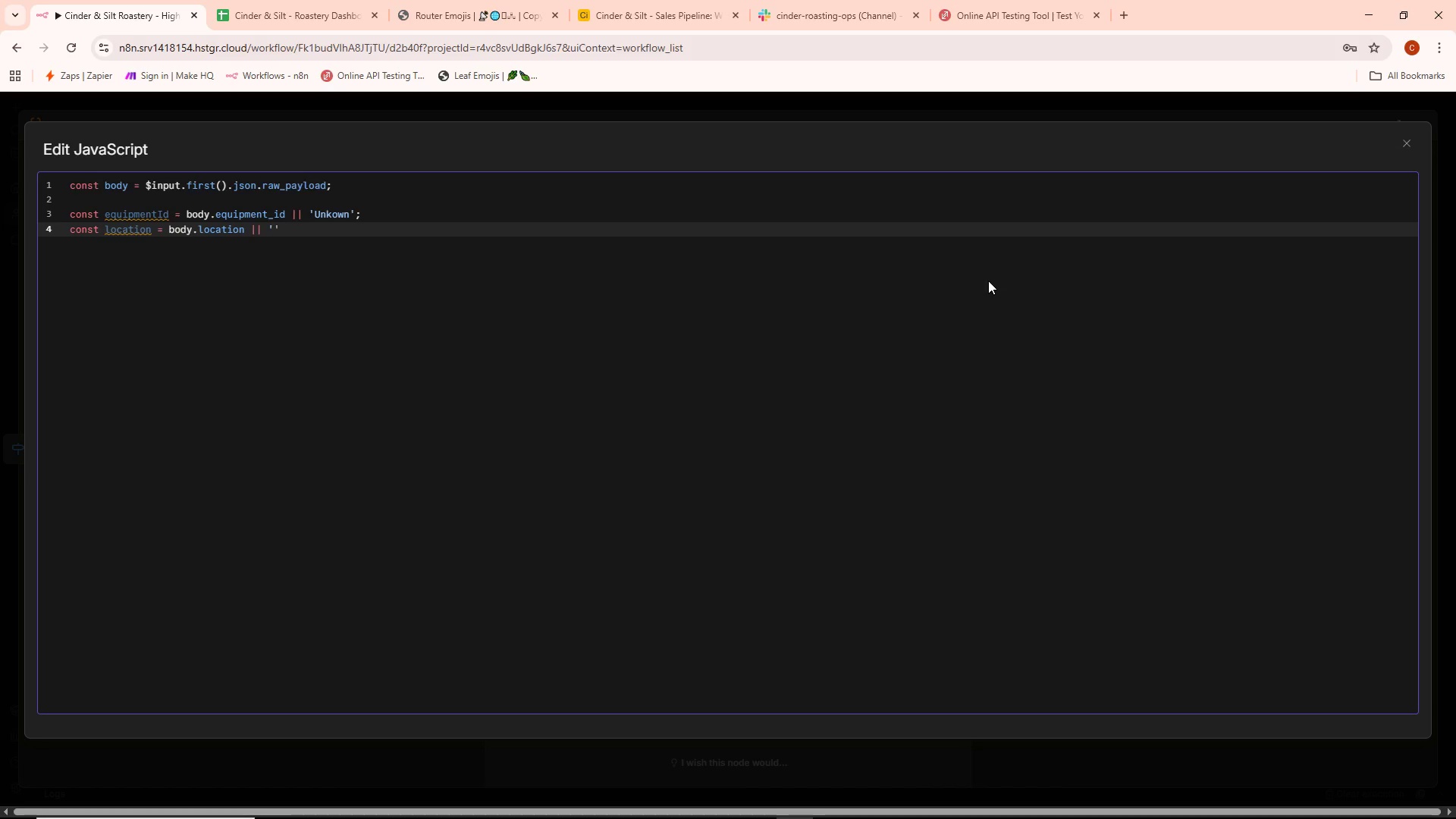 
type(Unkown Bar)
 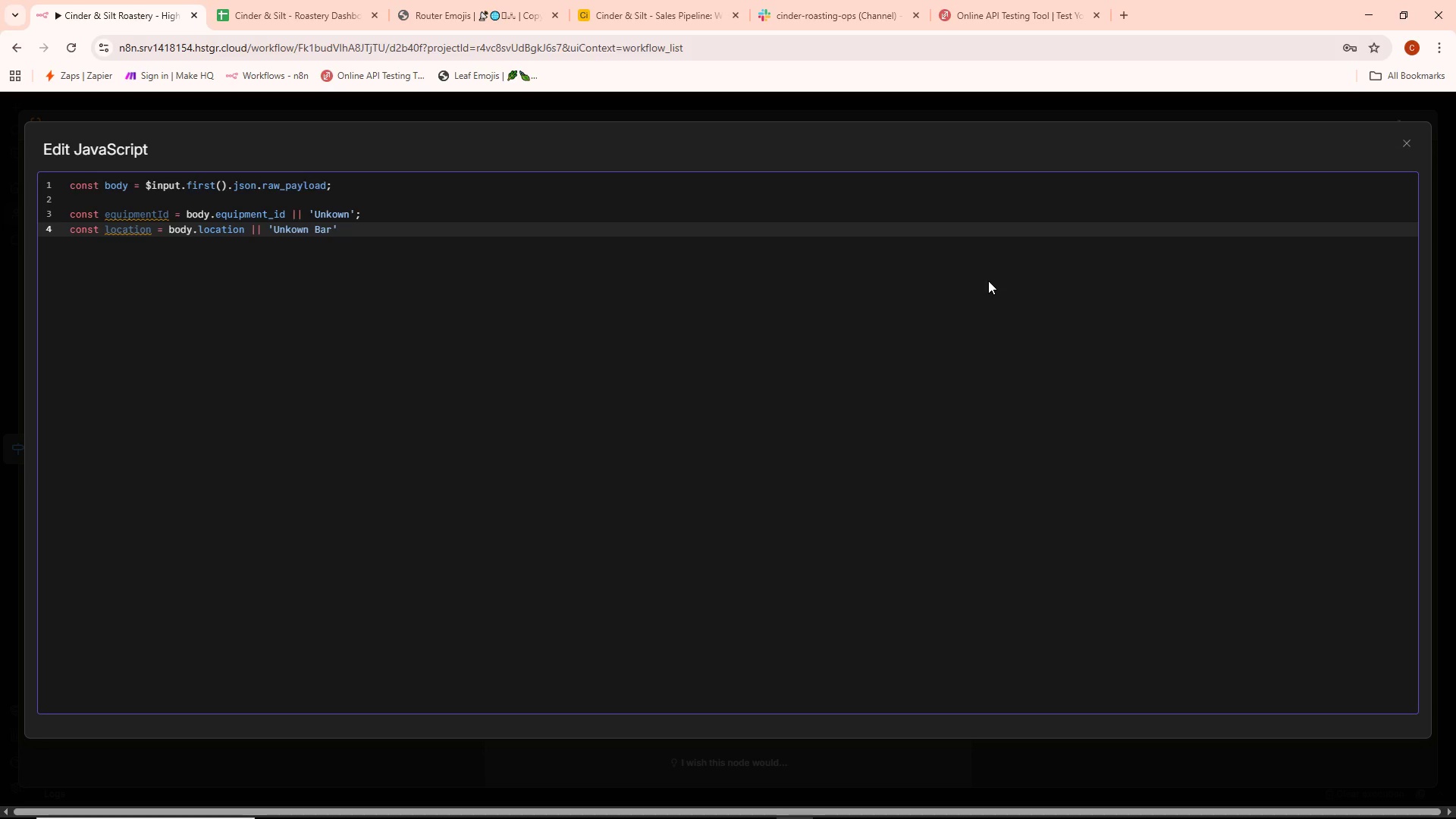 
key(ArrowRight)
 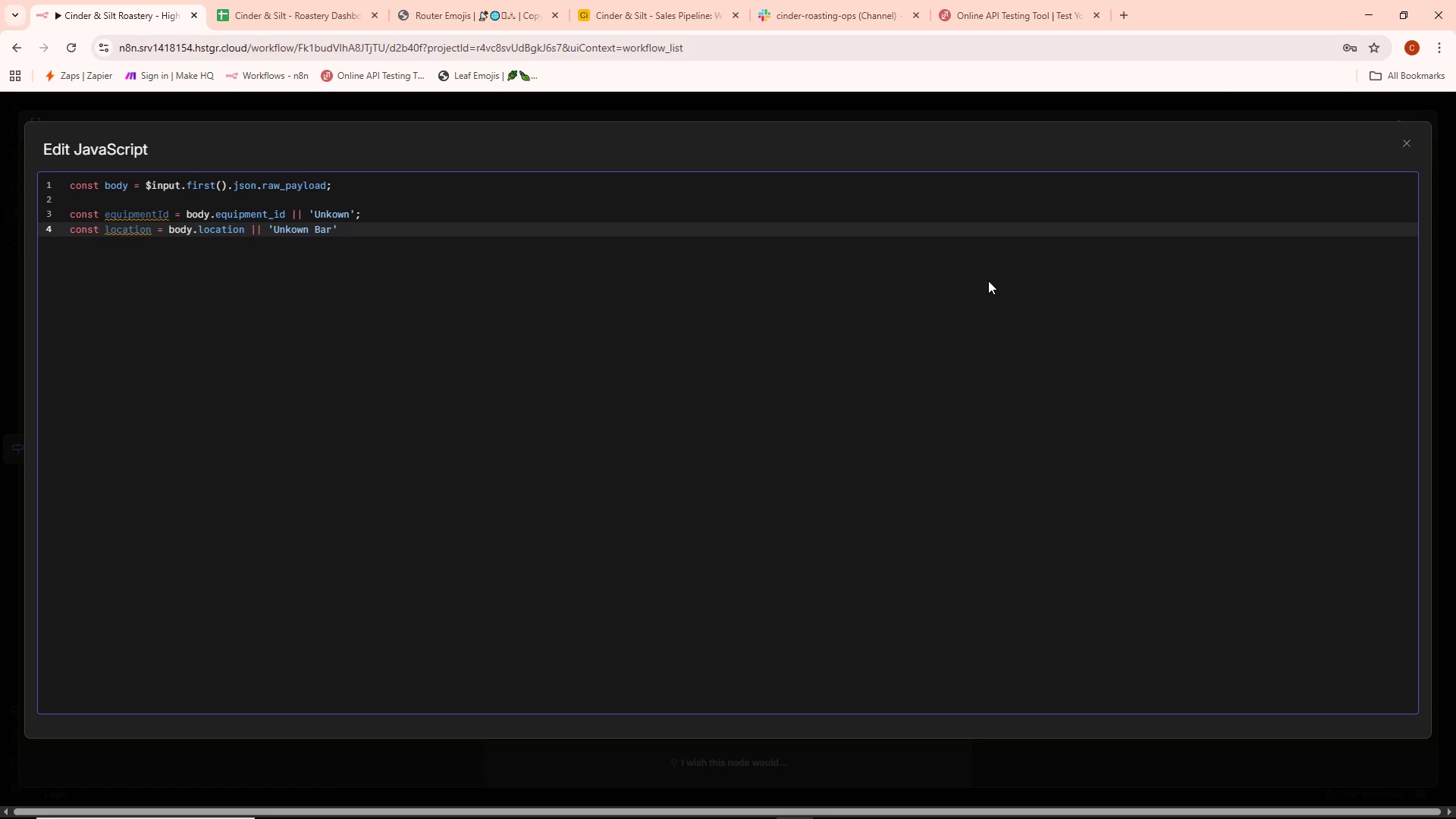 
key(Semicolon)
 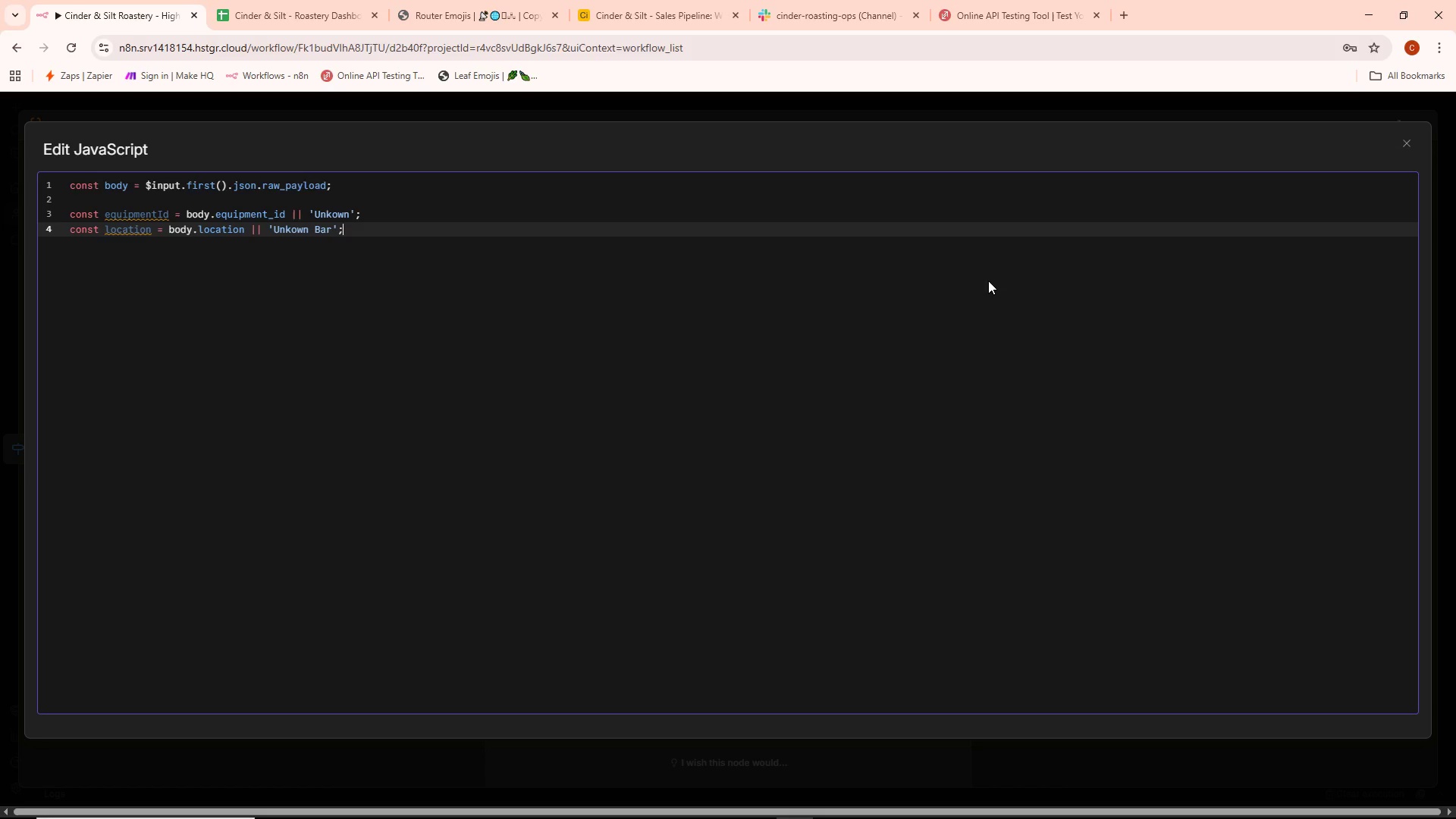 
key(Enter)
 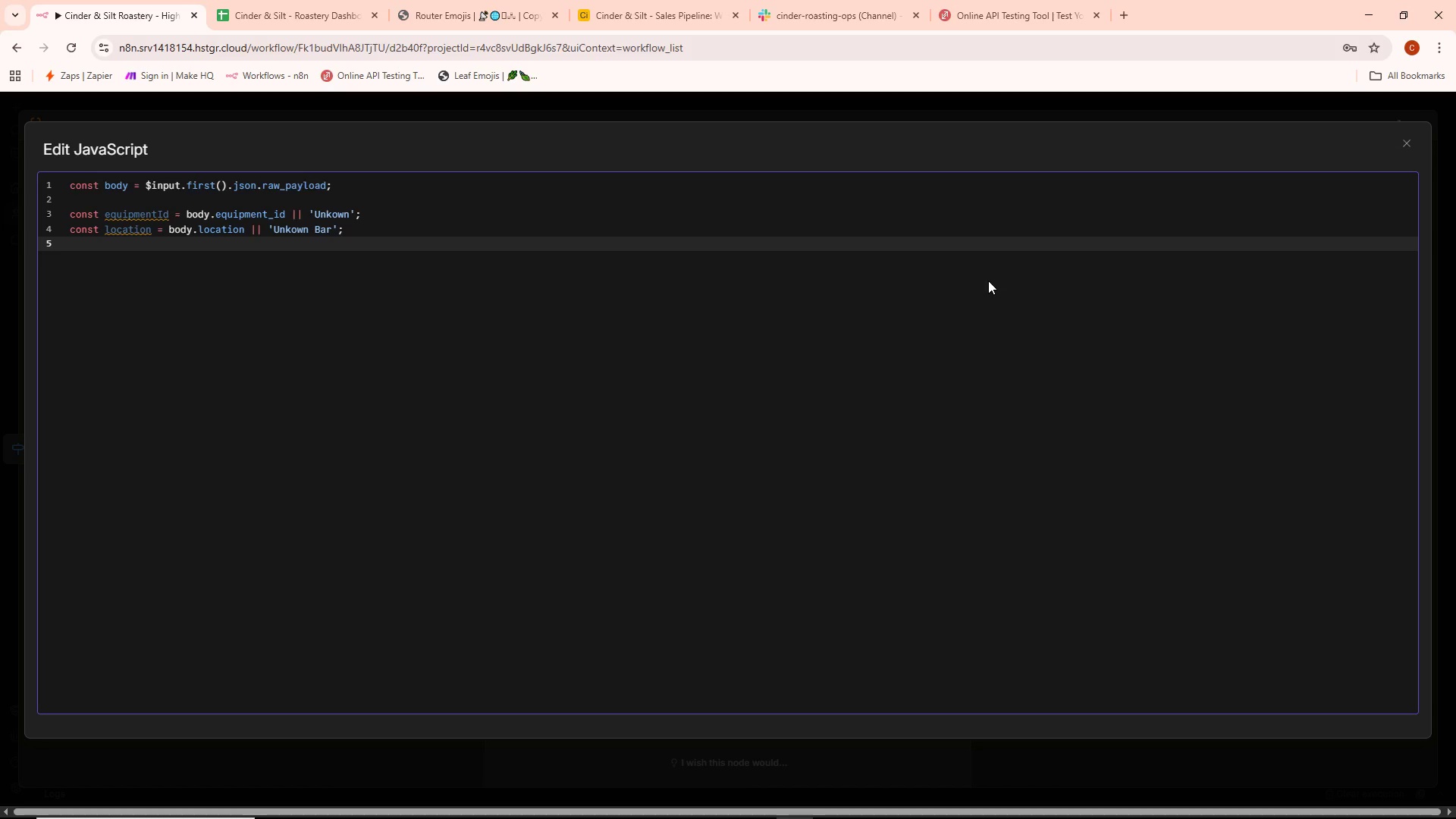 
type(const alertType = )
 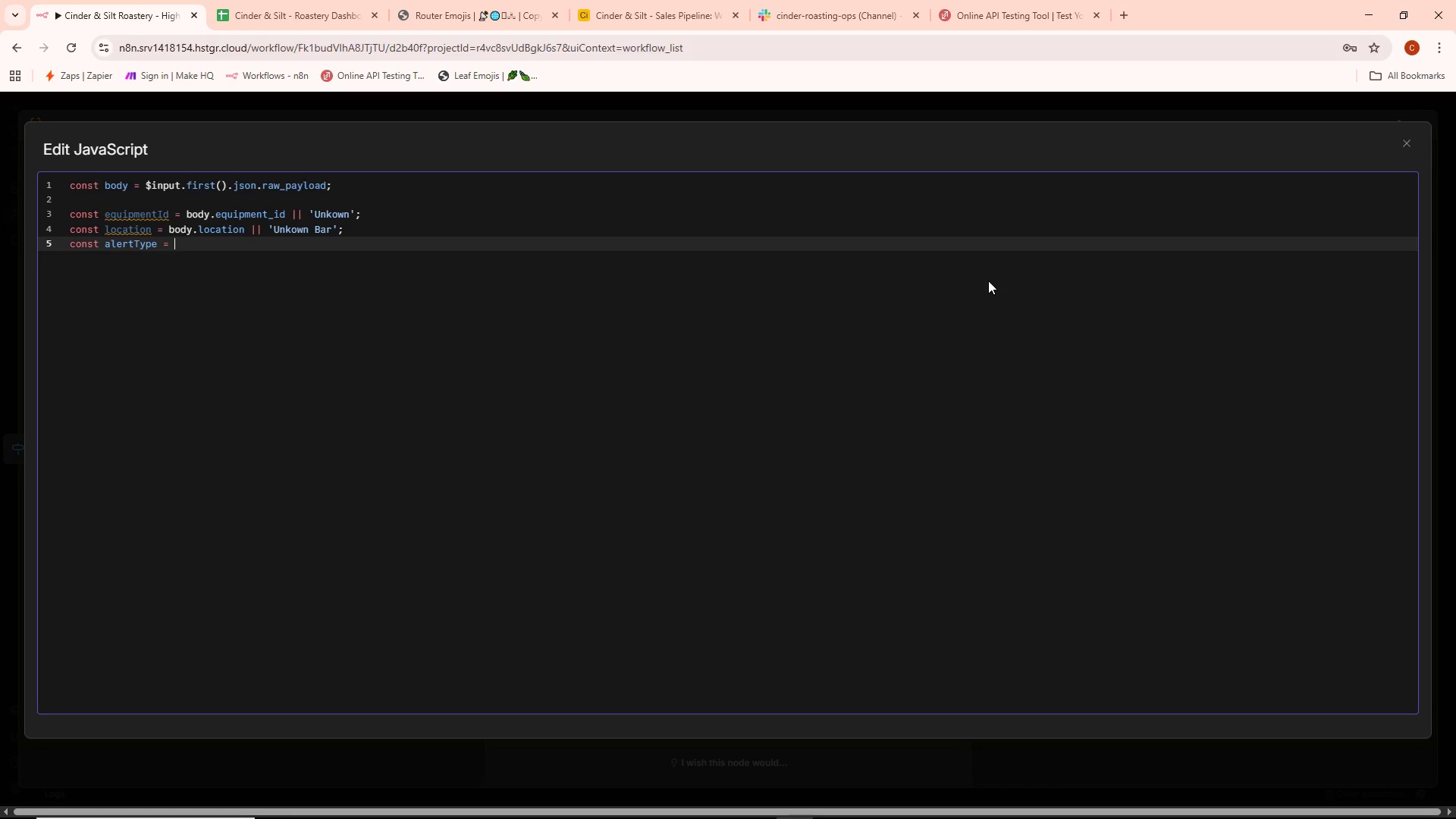 
type(body,)
key(Backspace)
type(.alert_type || 'Unkown Alert)
 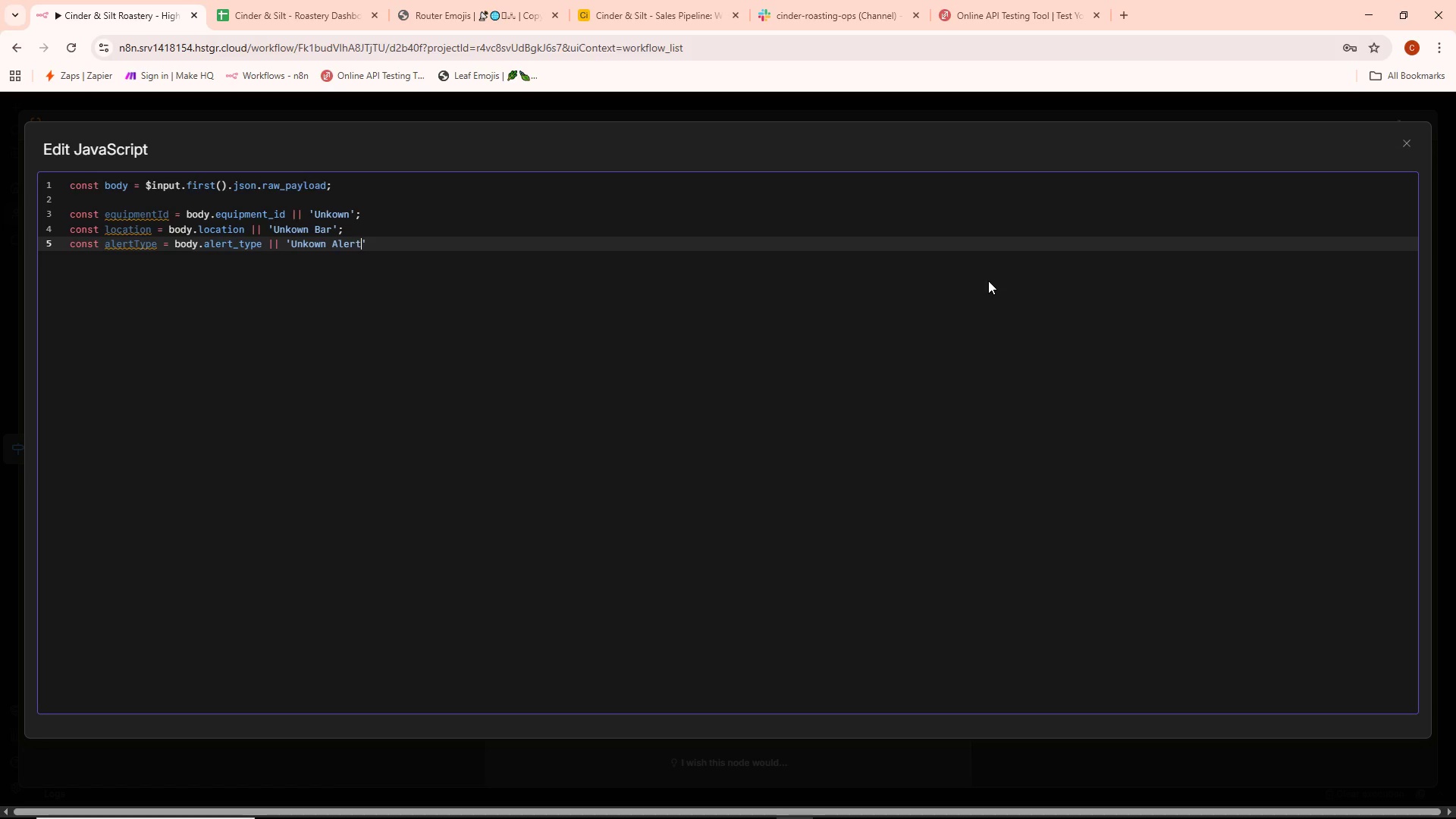 
key(ArrowRight)
 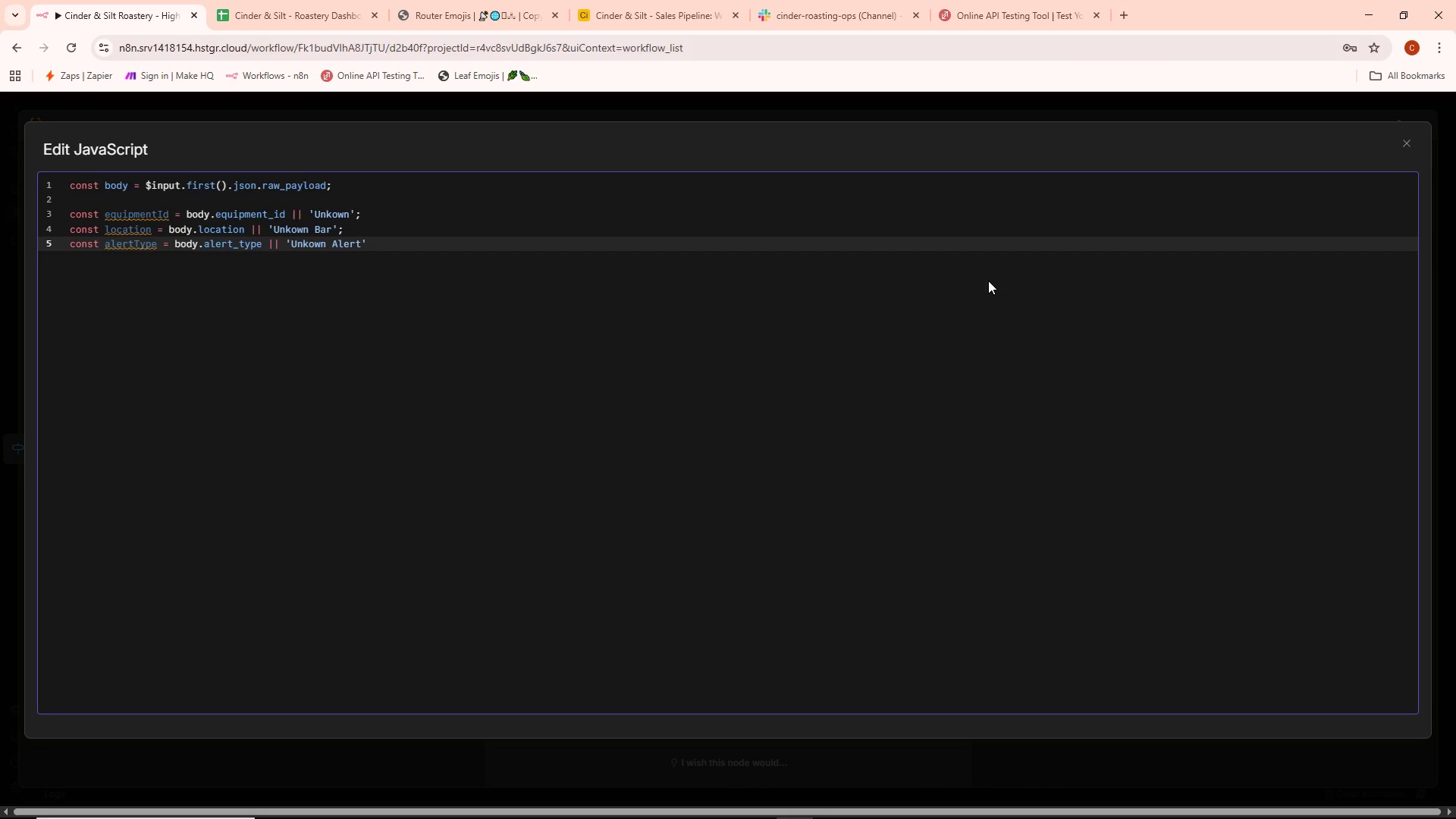 
key(Semicolon)
 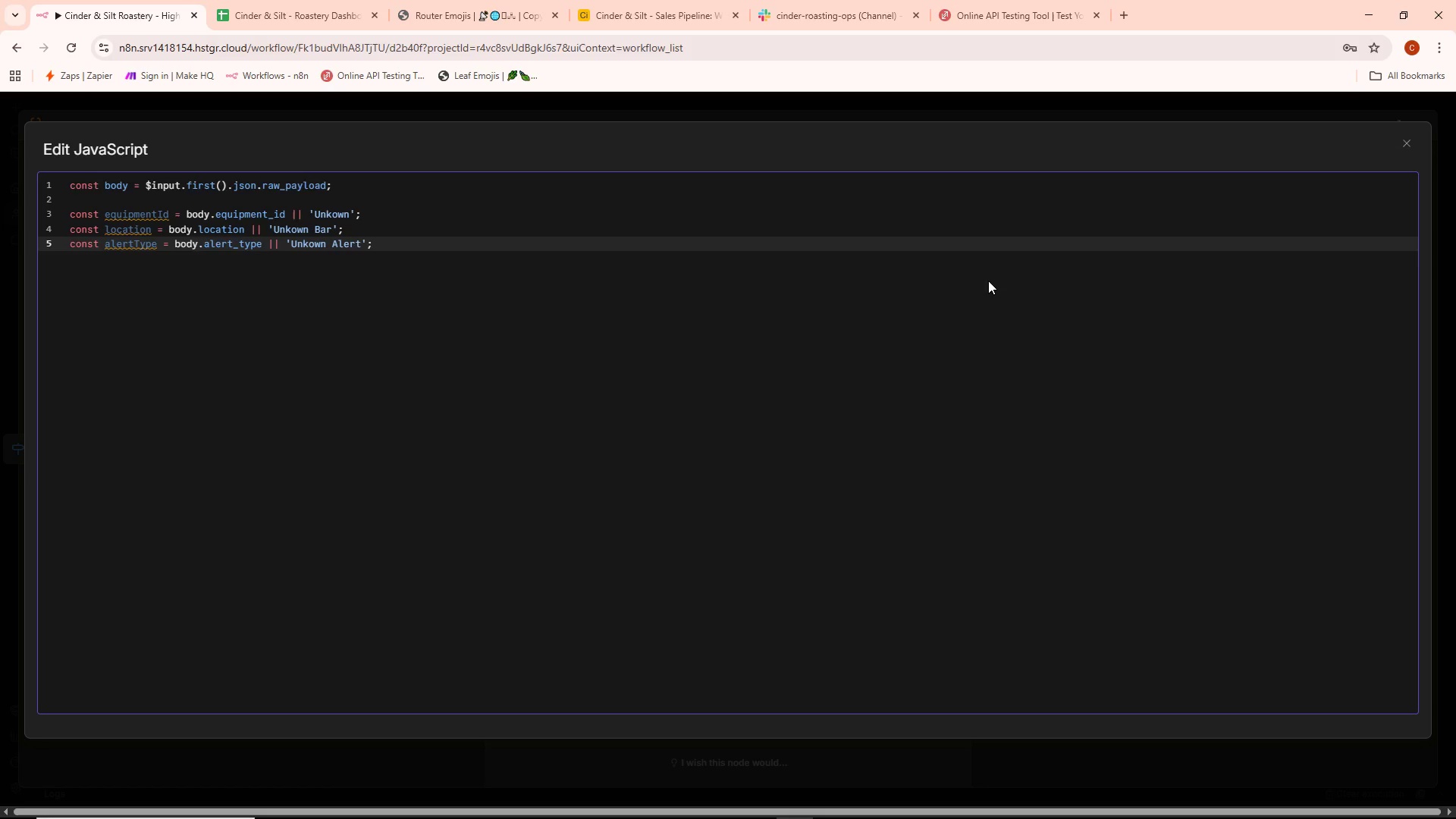 
key(Enter)
 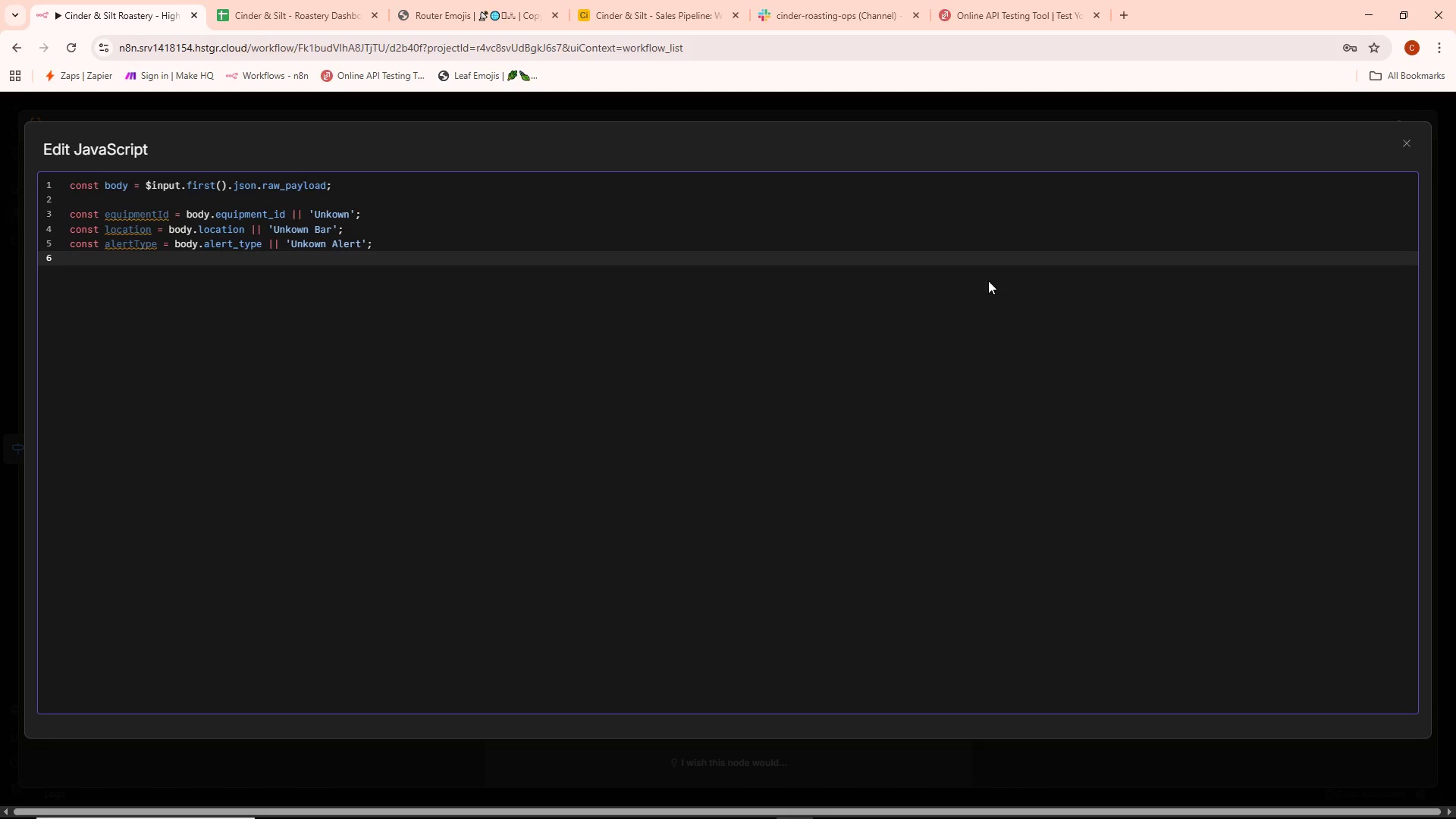 
type(son)
key(Backspace)
key(Backspace)
key(Backspace)
type(c)
key(Backspace)
type(const )
 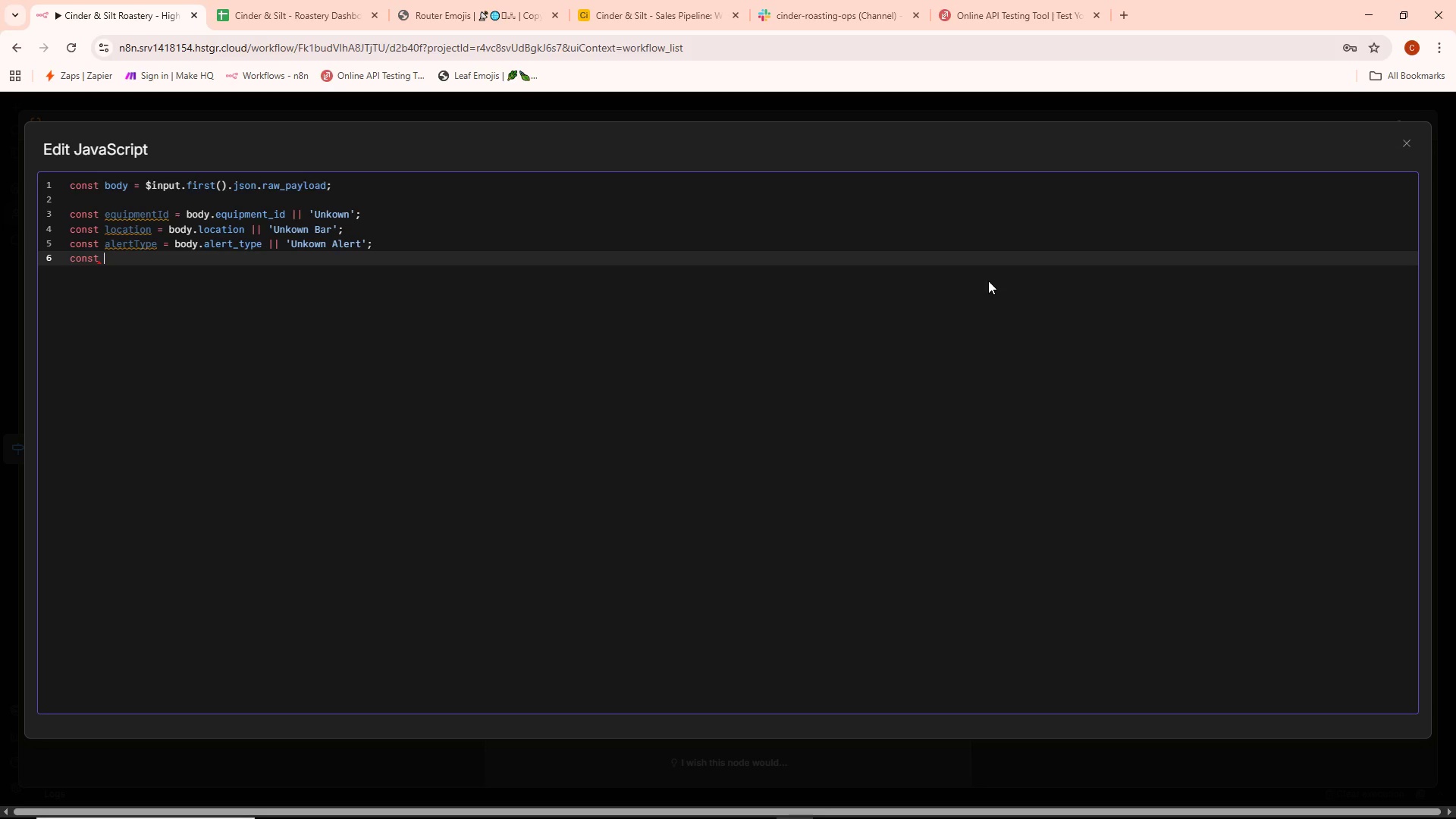 
wait(5.16)
 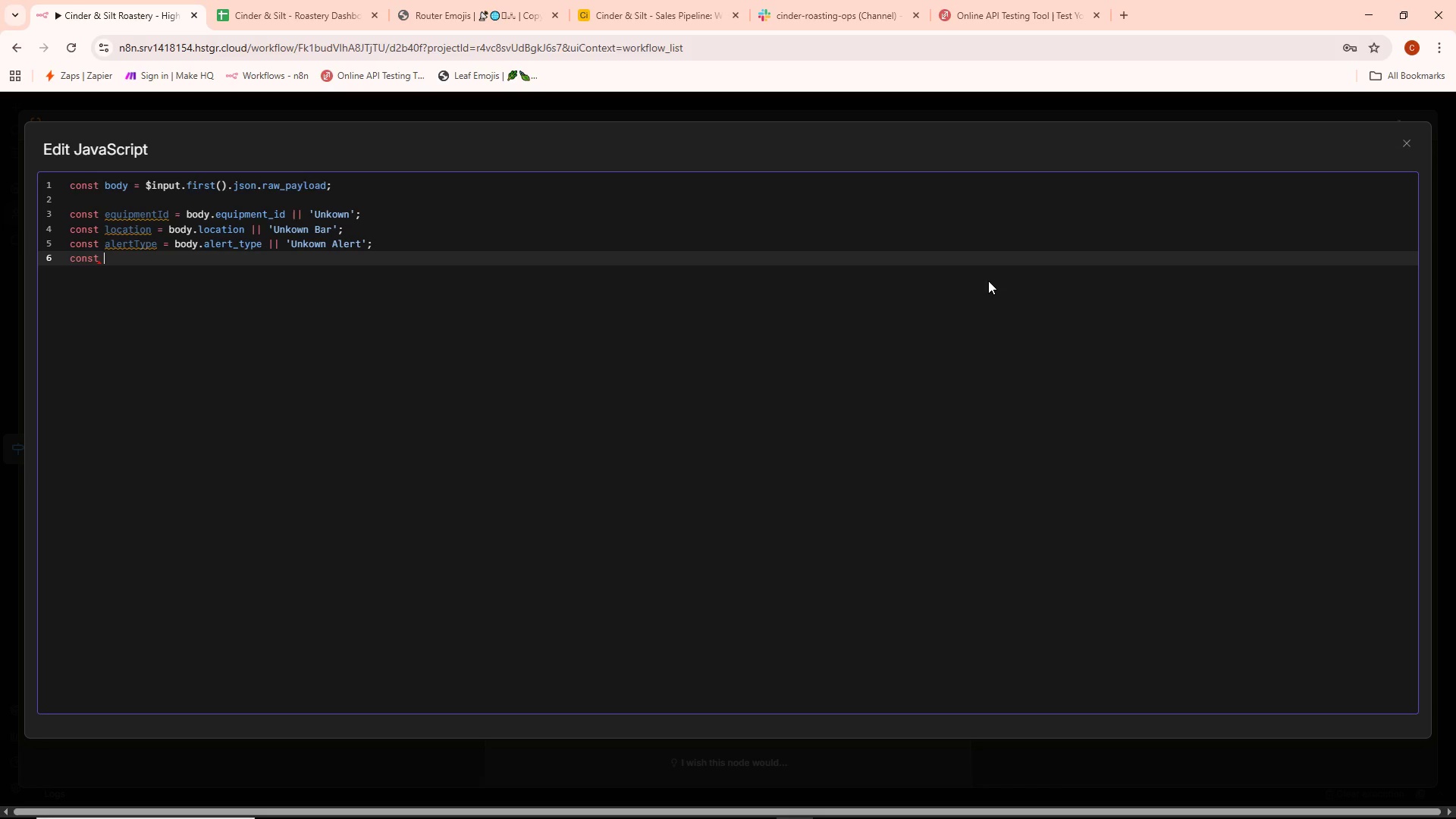 
type(currentTemp = body.current_temp)
 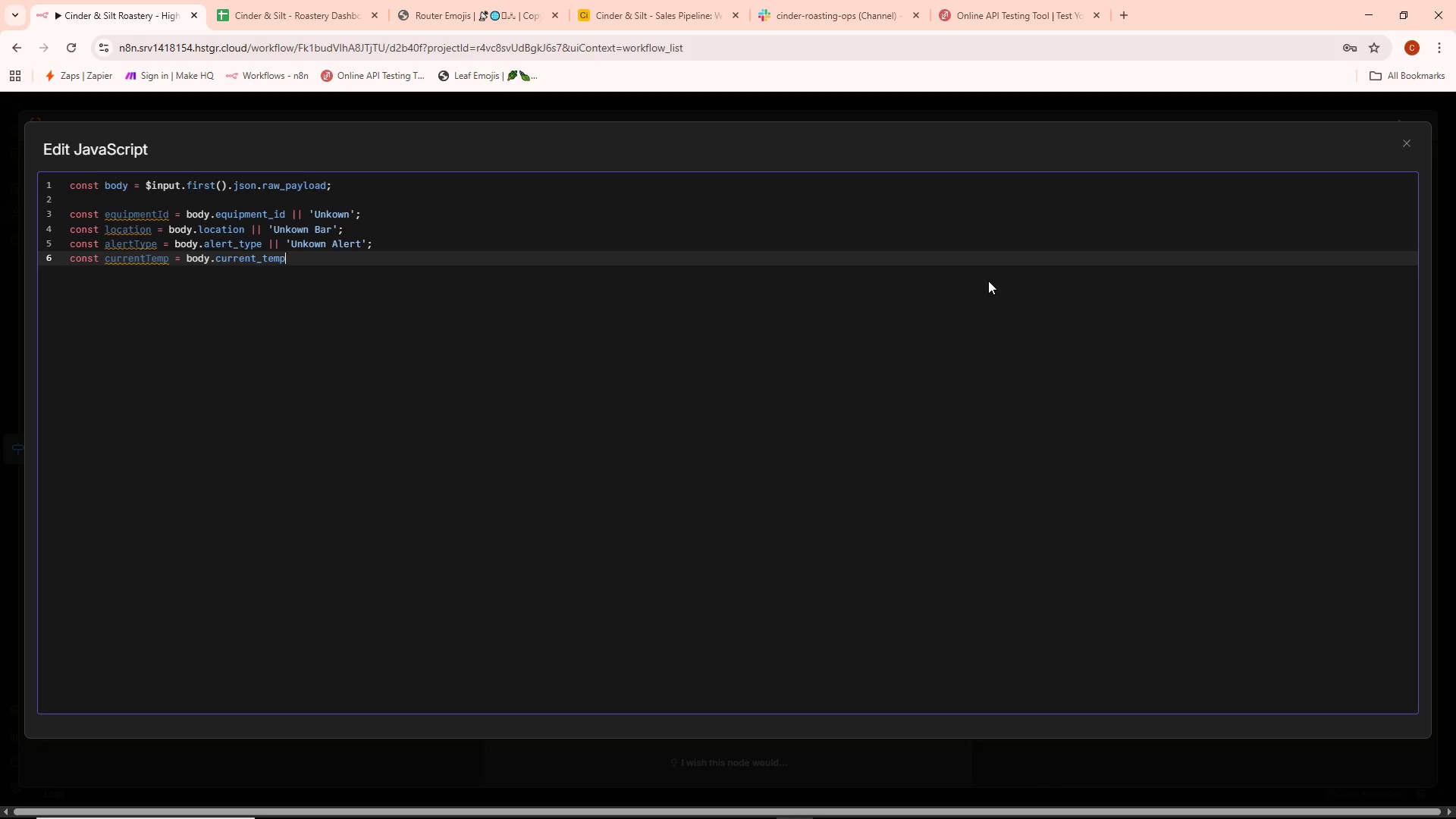 
wait(7.09)
 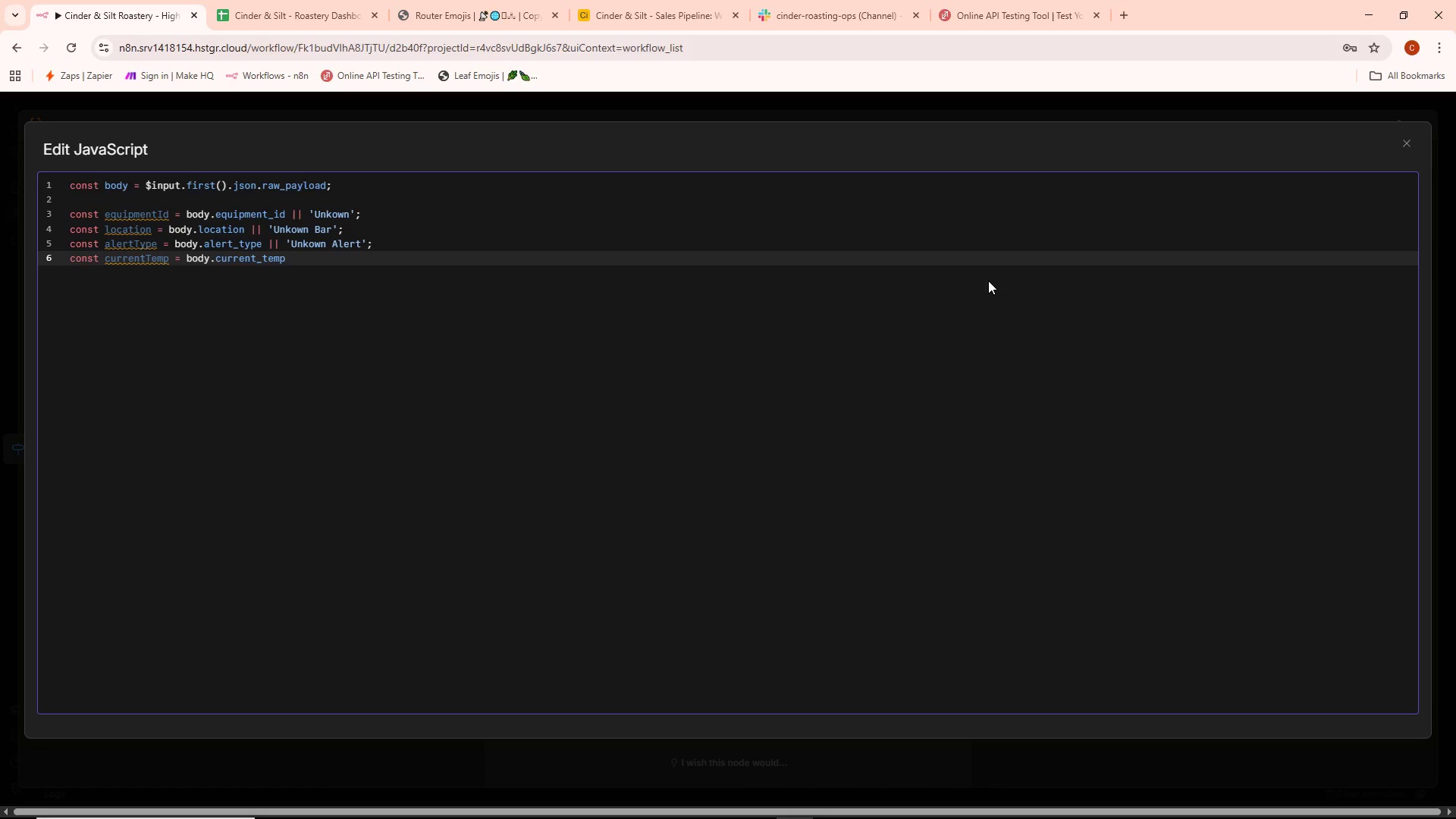 
hold_key(key=ShiftLeft, duration=1.02)
 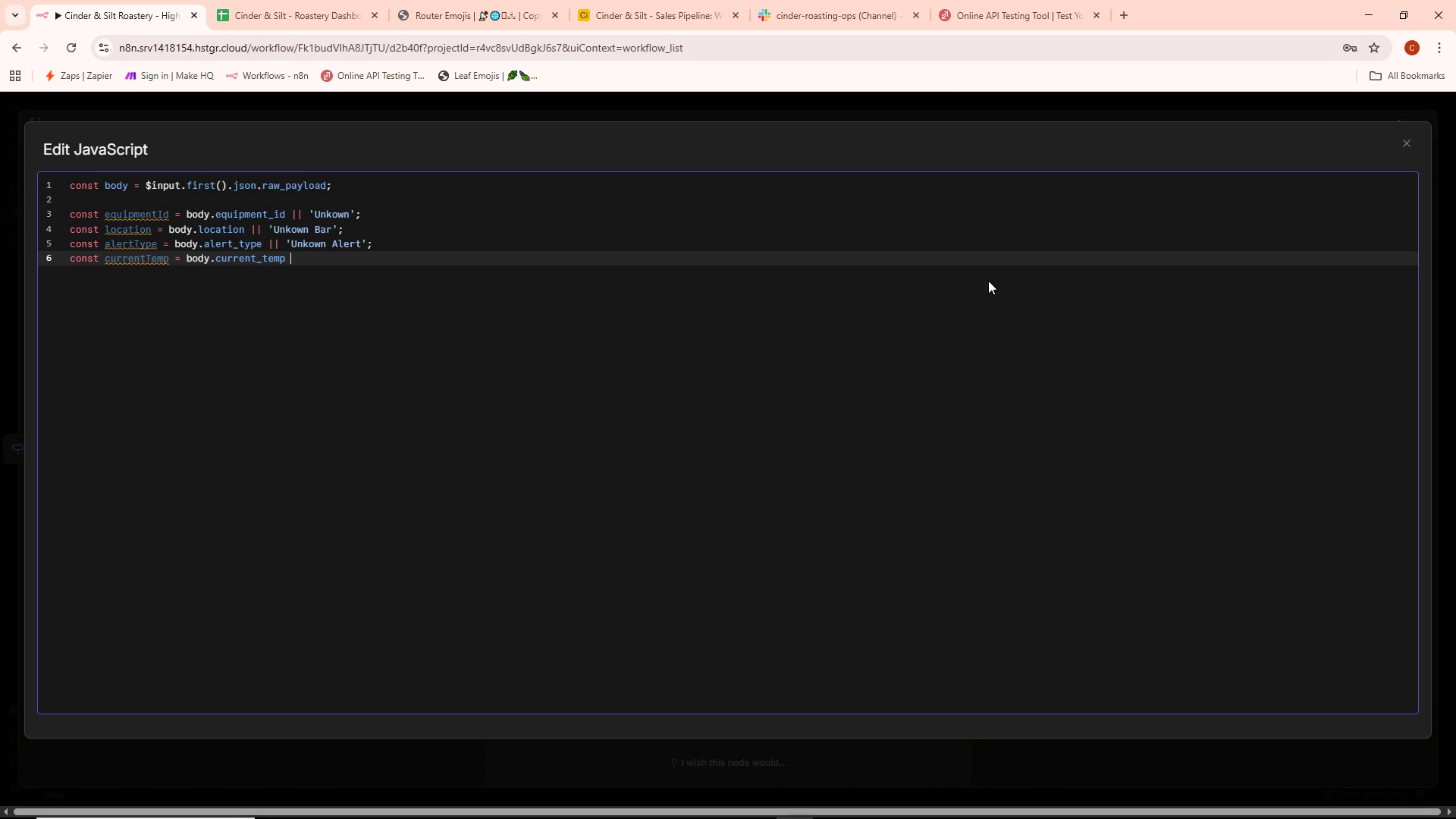 
key(Space)
 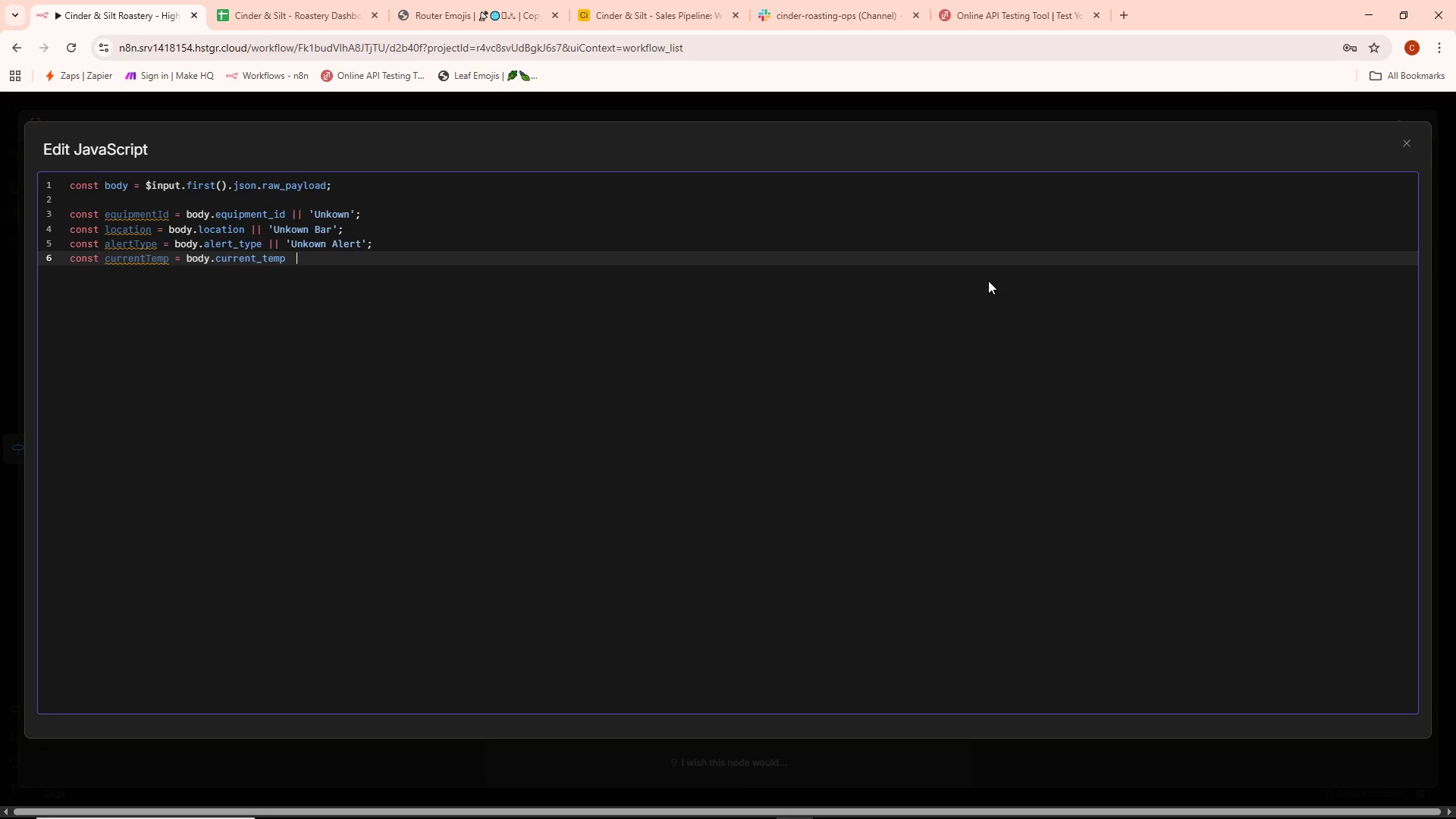 
key(Space)
 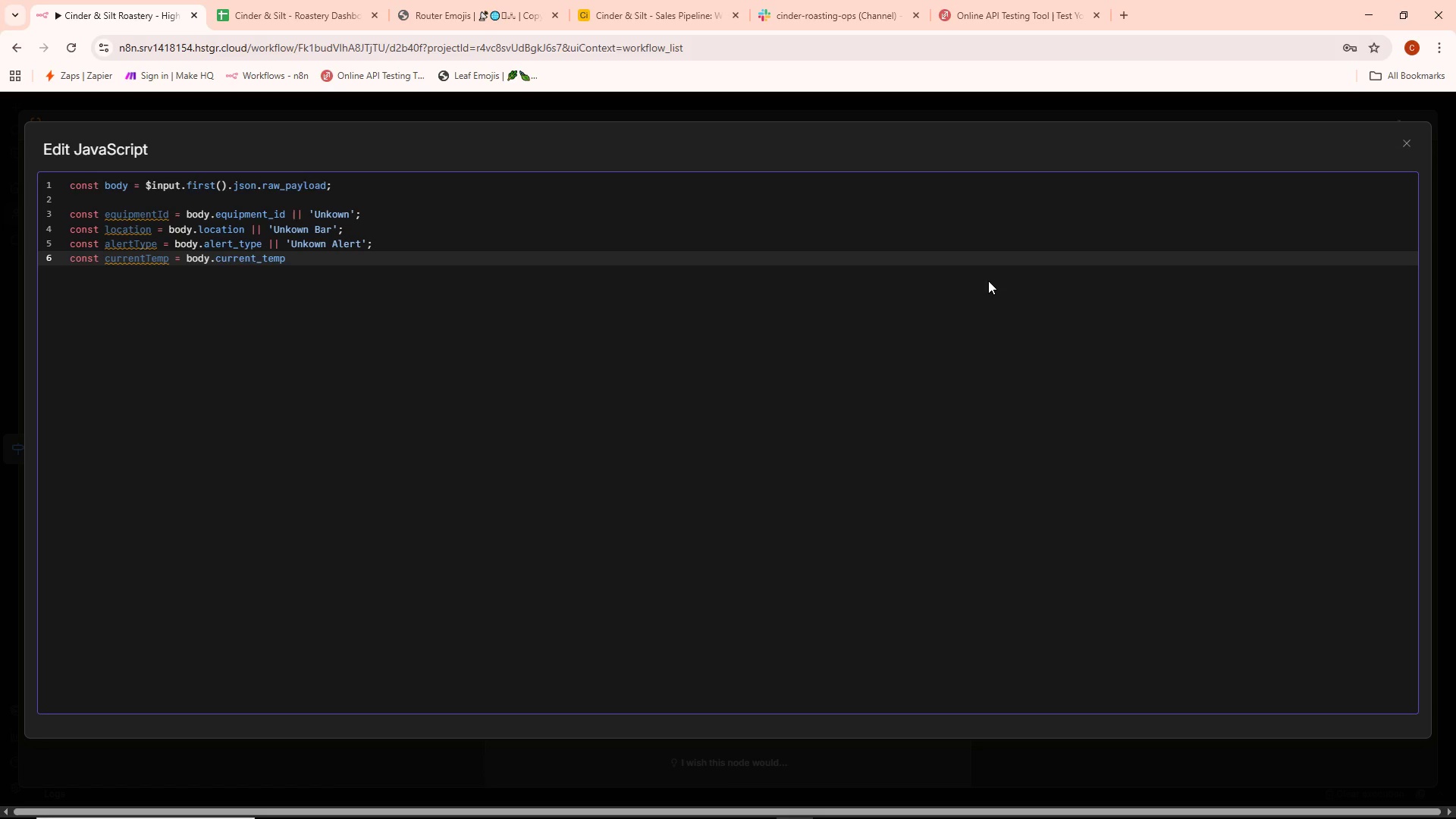 
key(Backspace)
 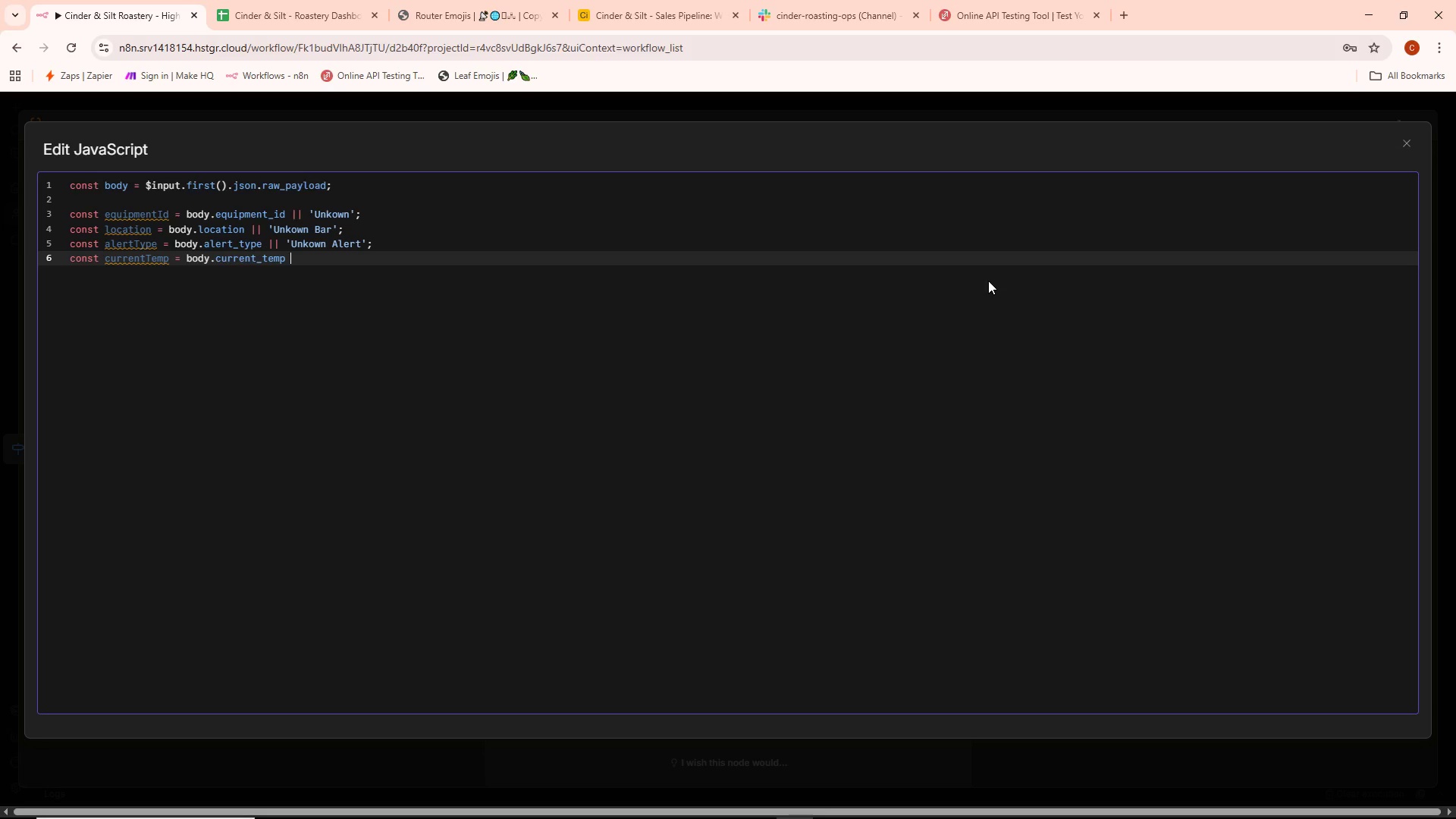 
key(Shift+Backslash)
 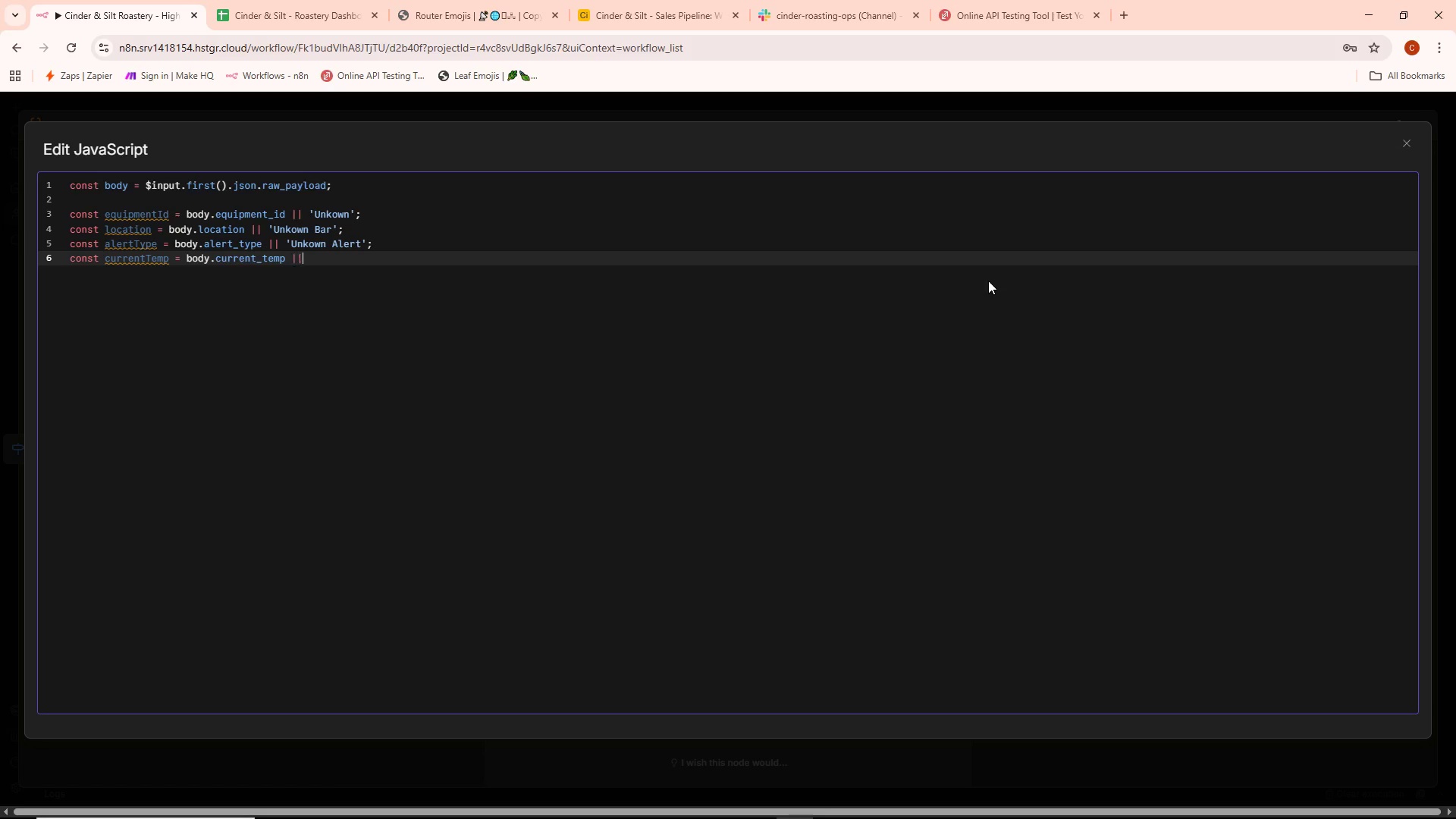 
key(Shift+Backslash)
 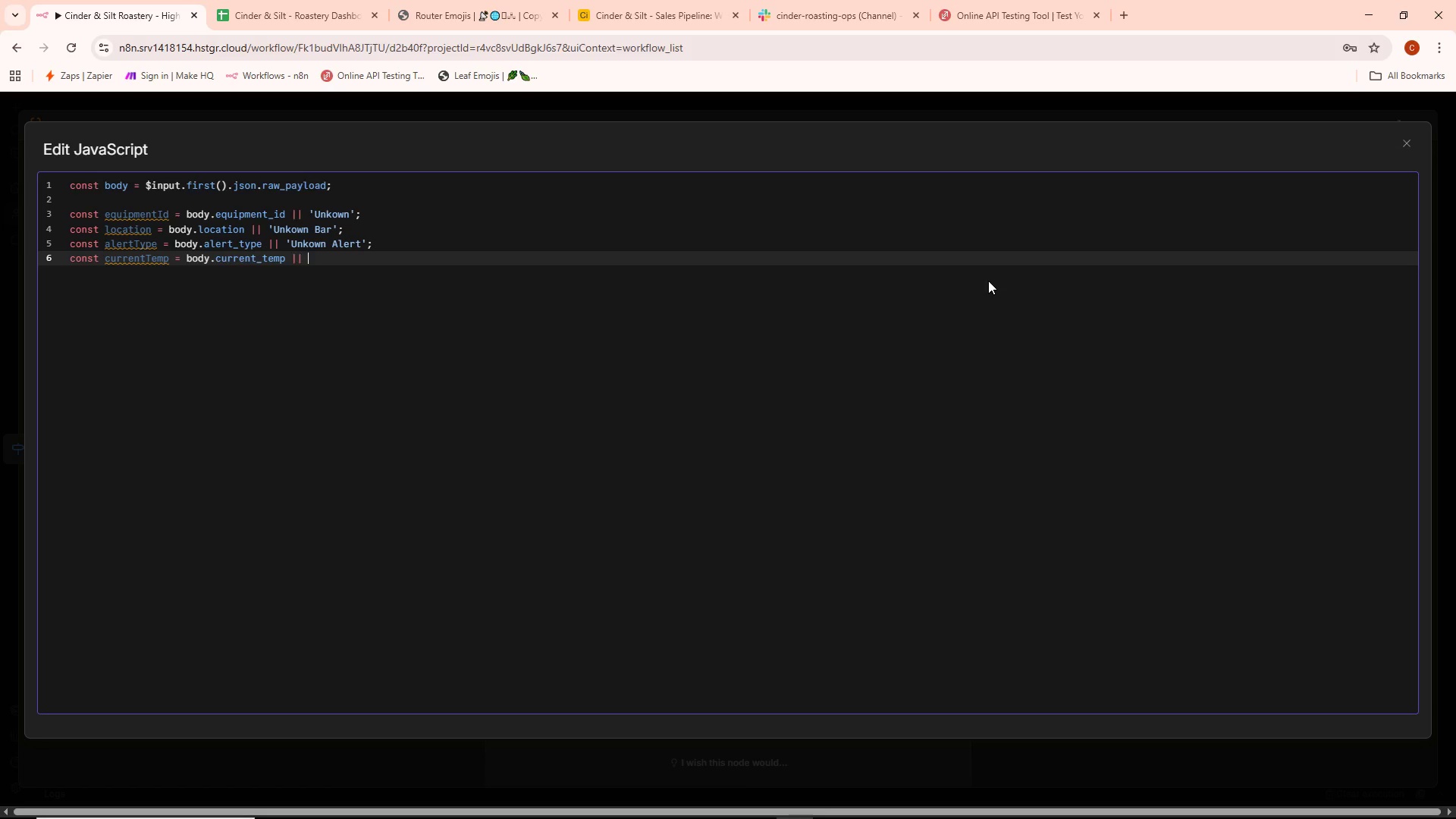 
key(Space)
 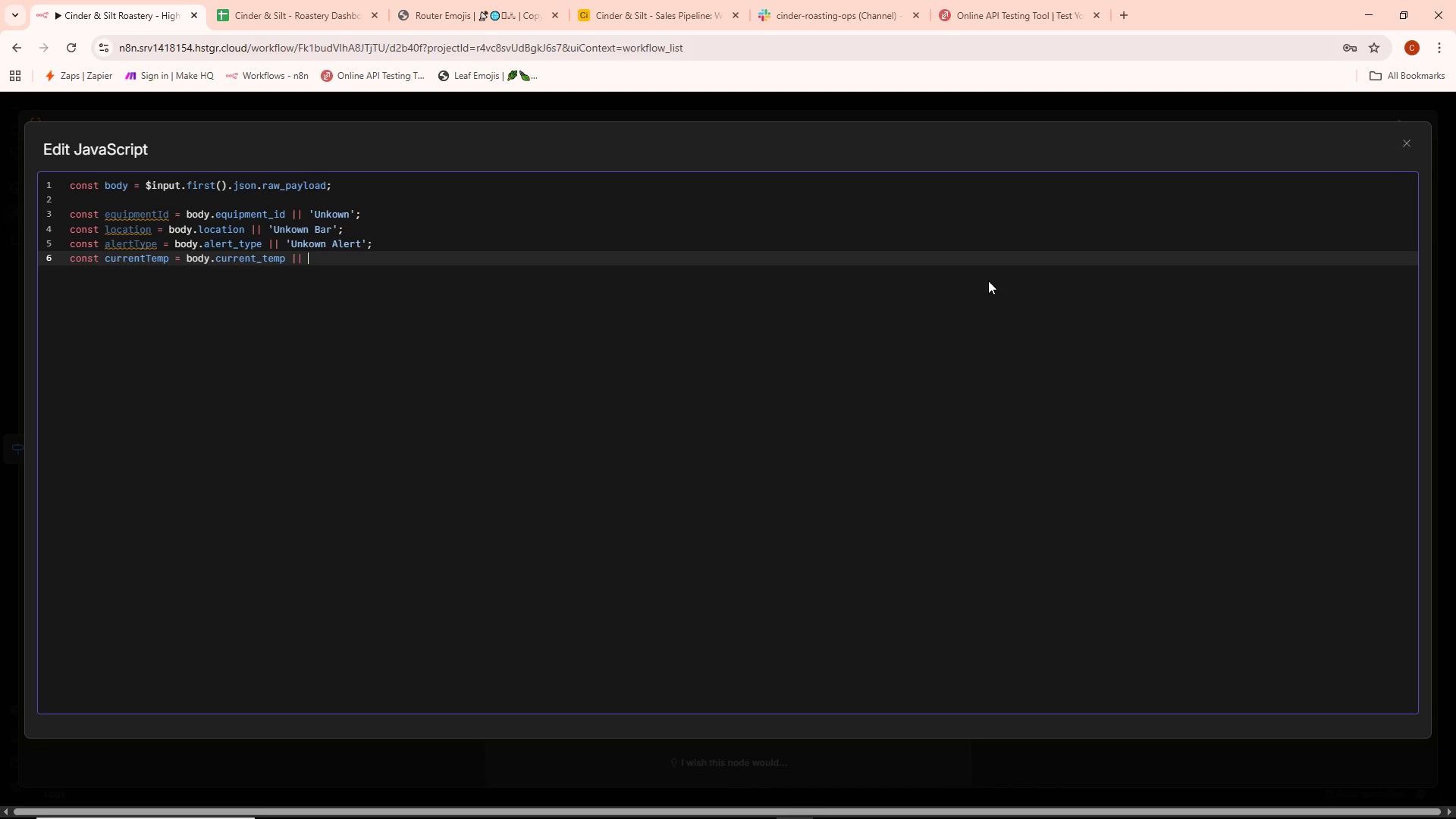 
key(Quote)
 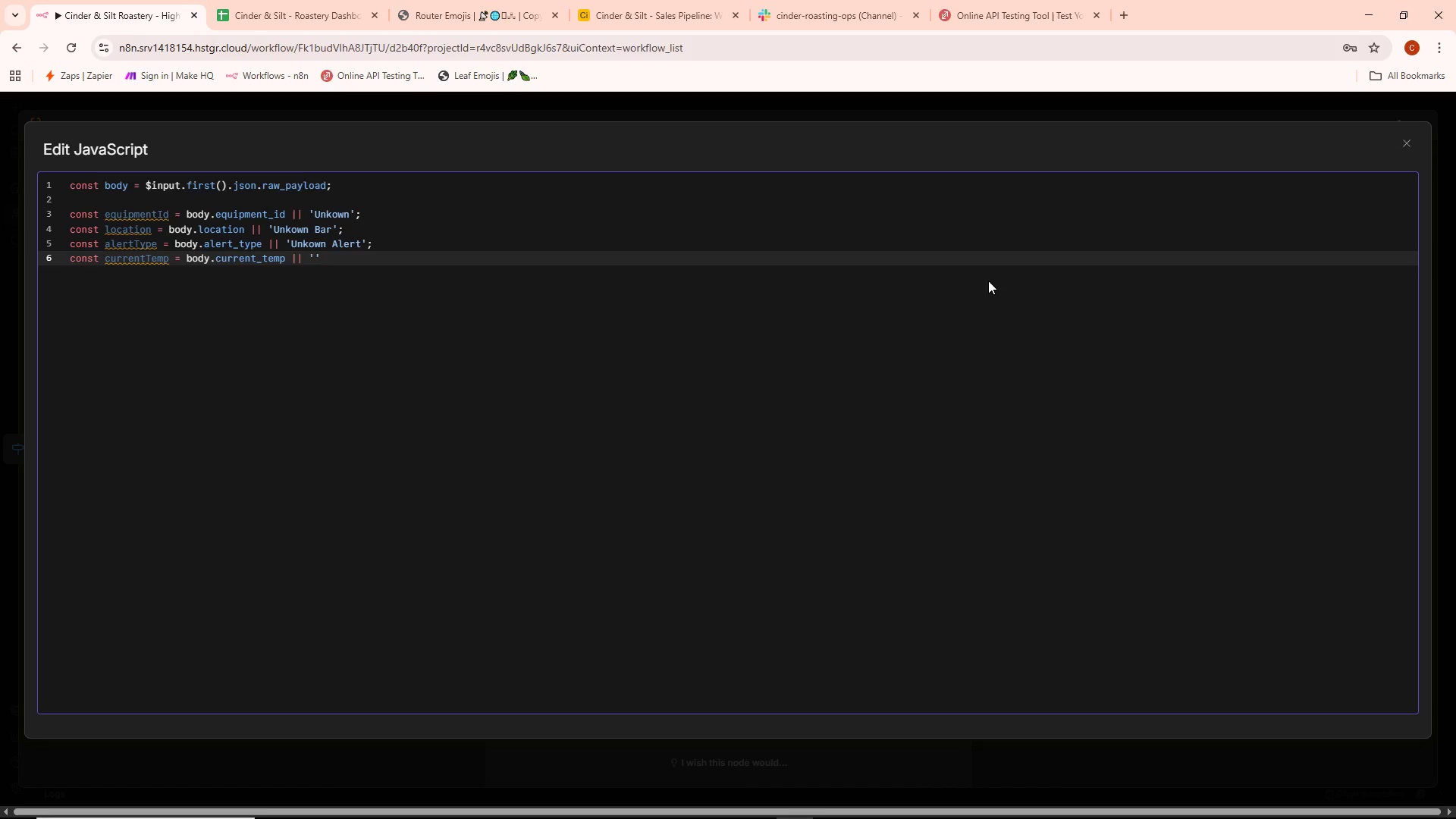 
key(CapsLock)
 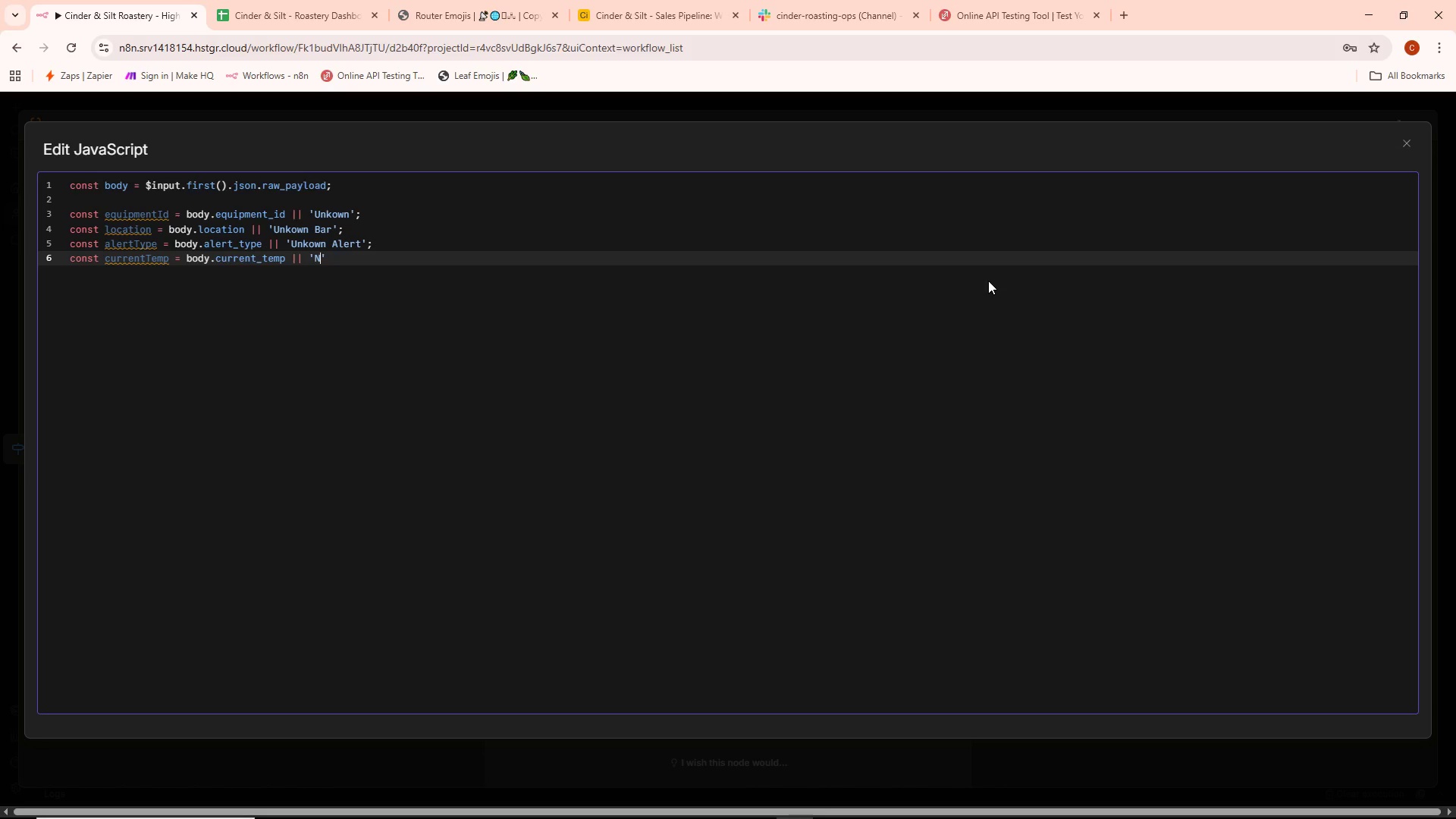 
key(N)
 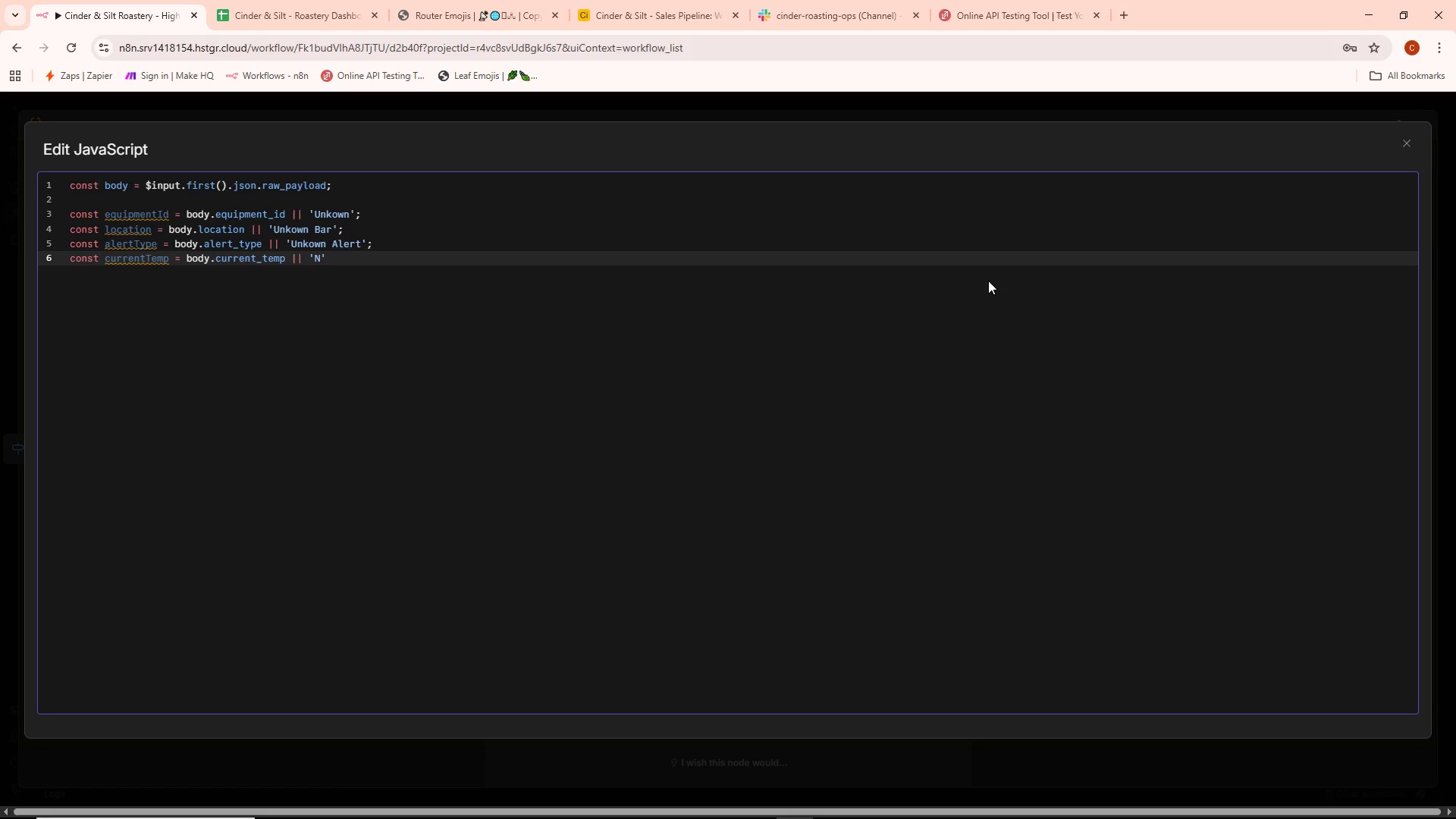 
key(Slash)
 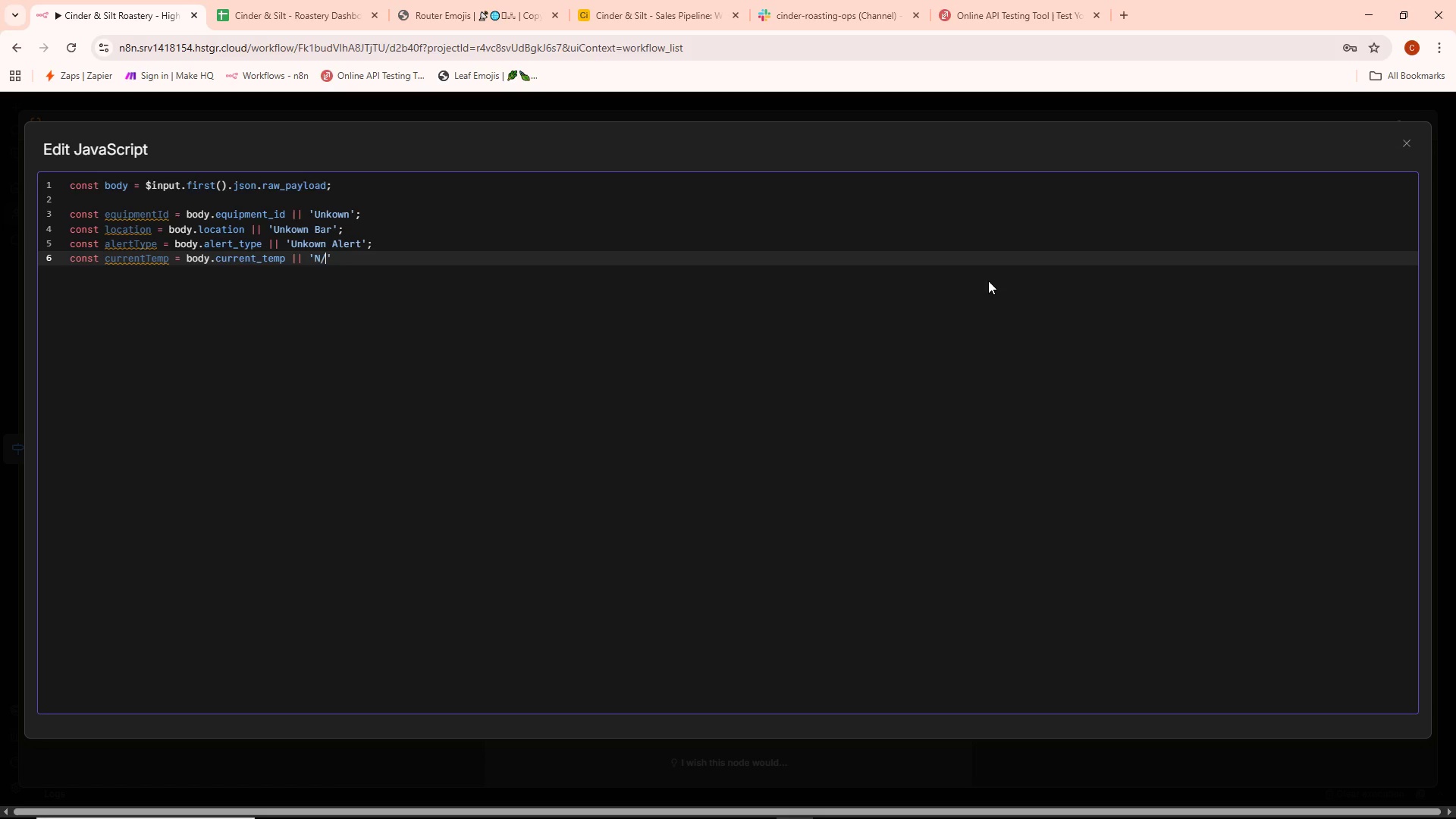 
key(A)
 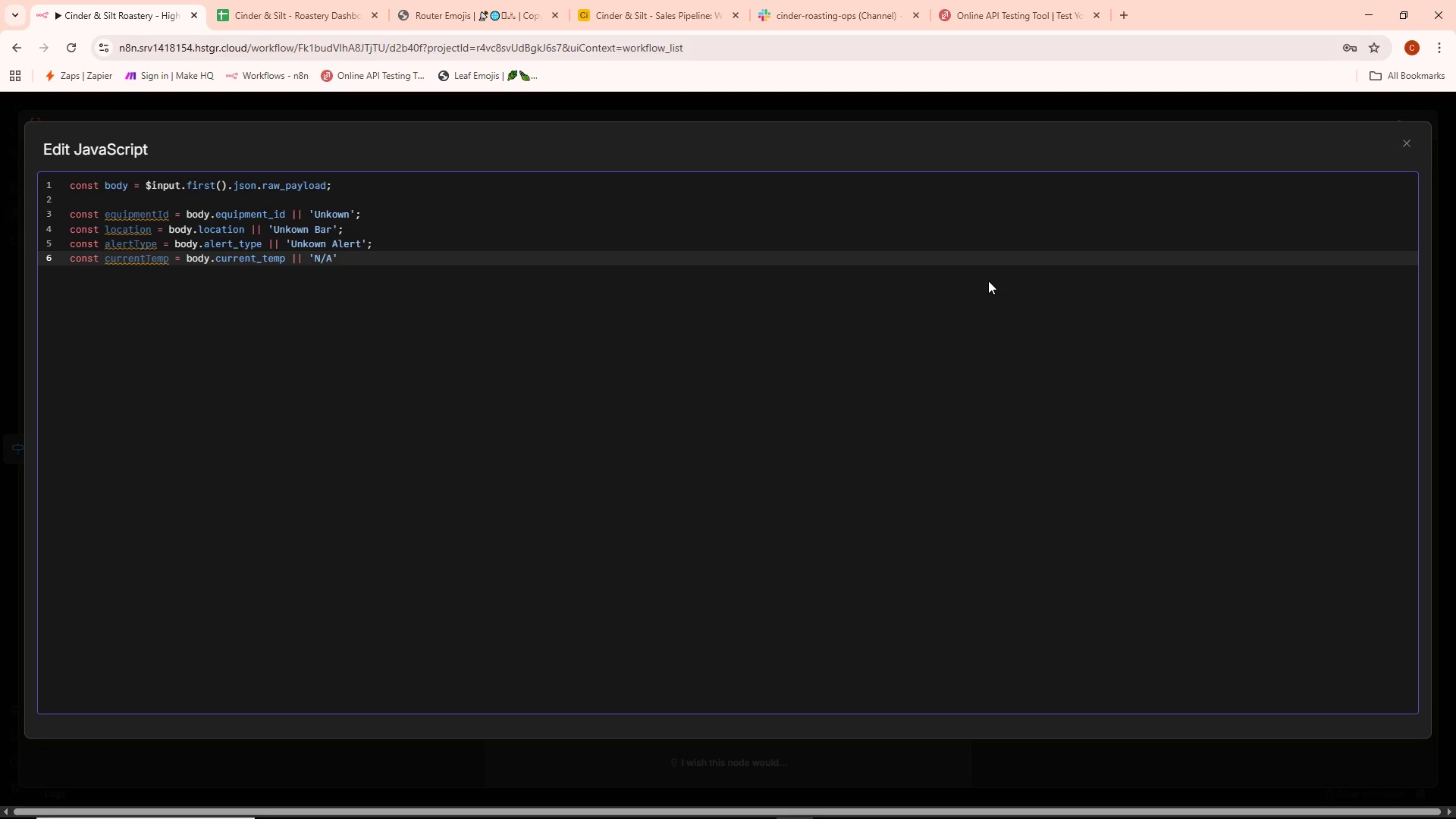 
key(CapsLock)
 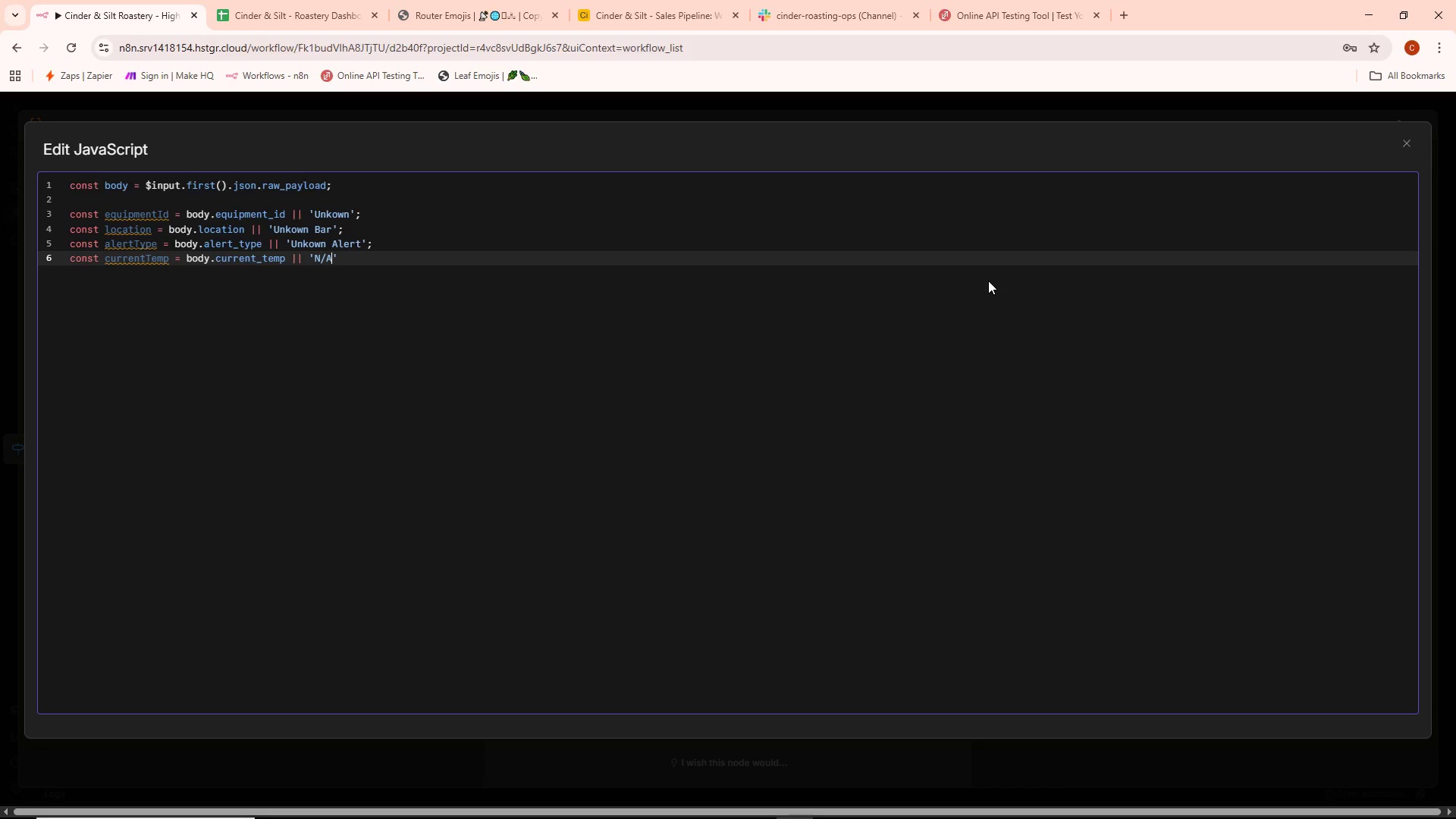 
key(ArrowRight)
 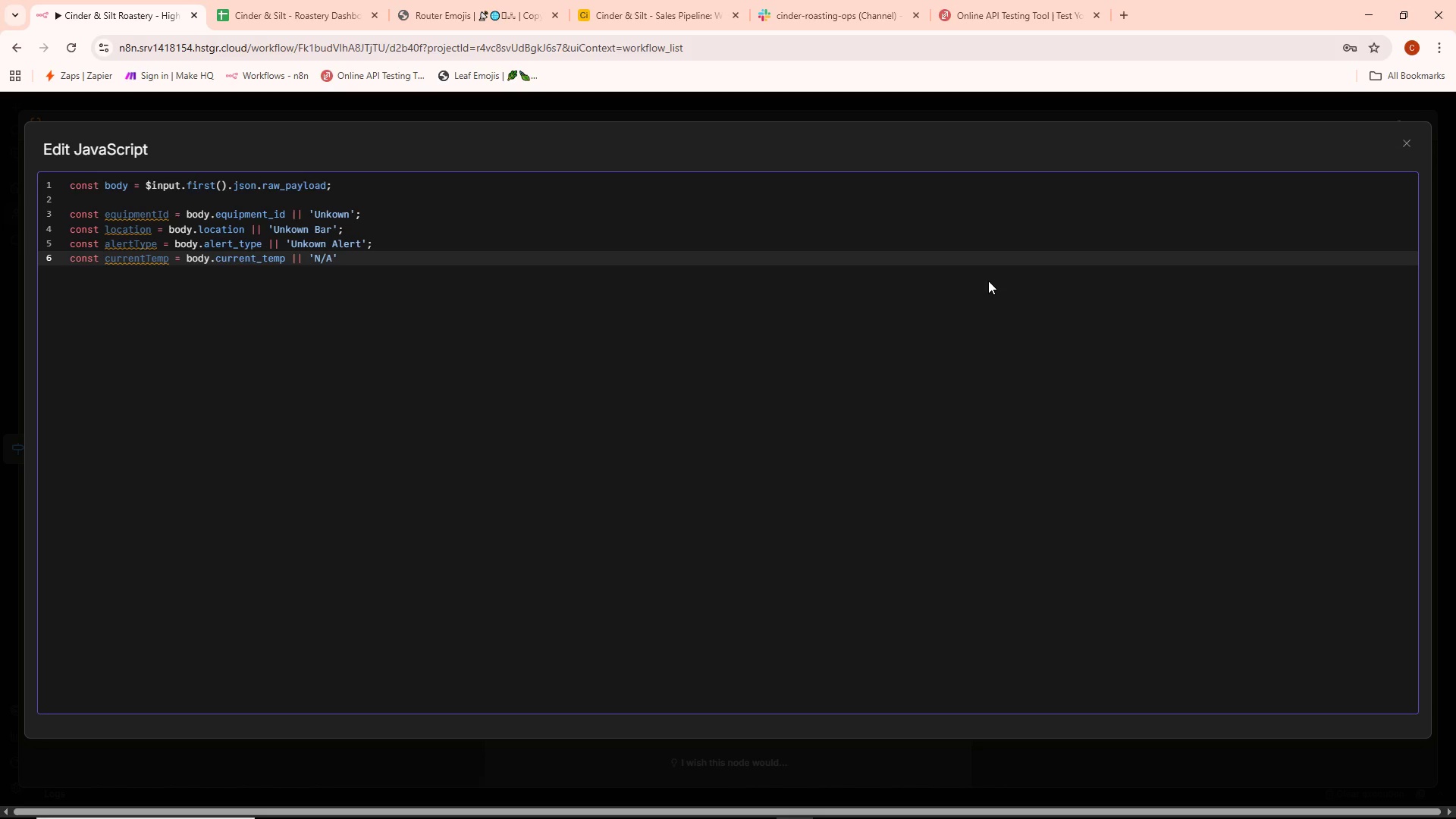 
key(Semicolon)
 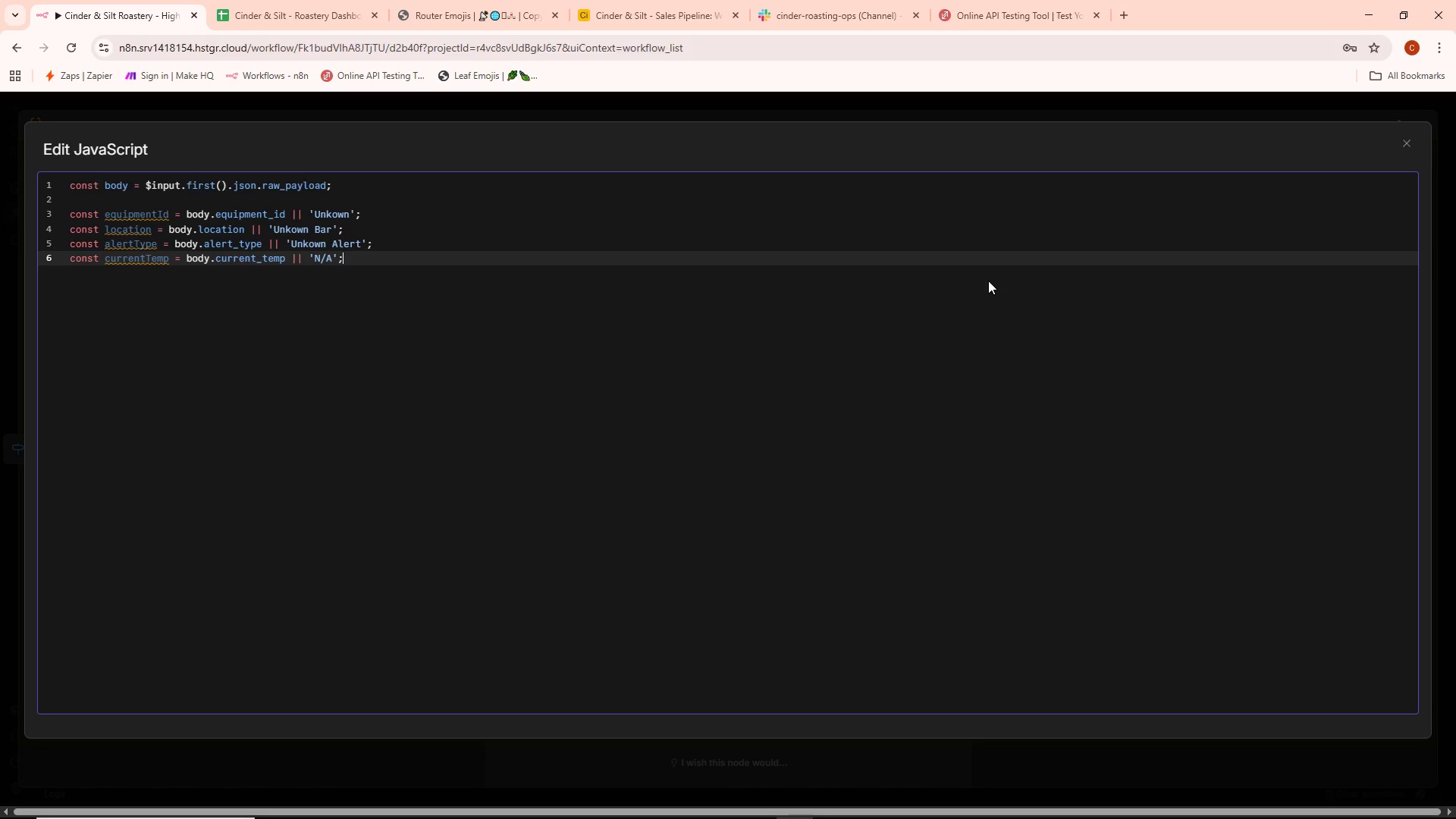 
key(Enter)
 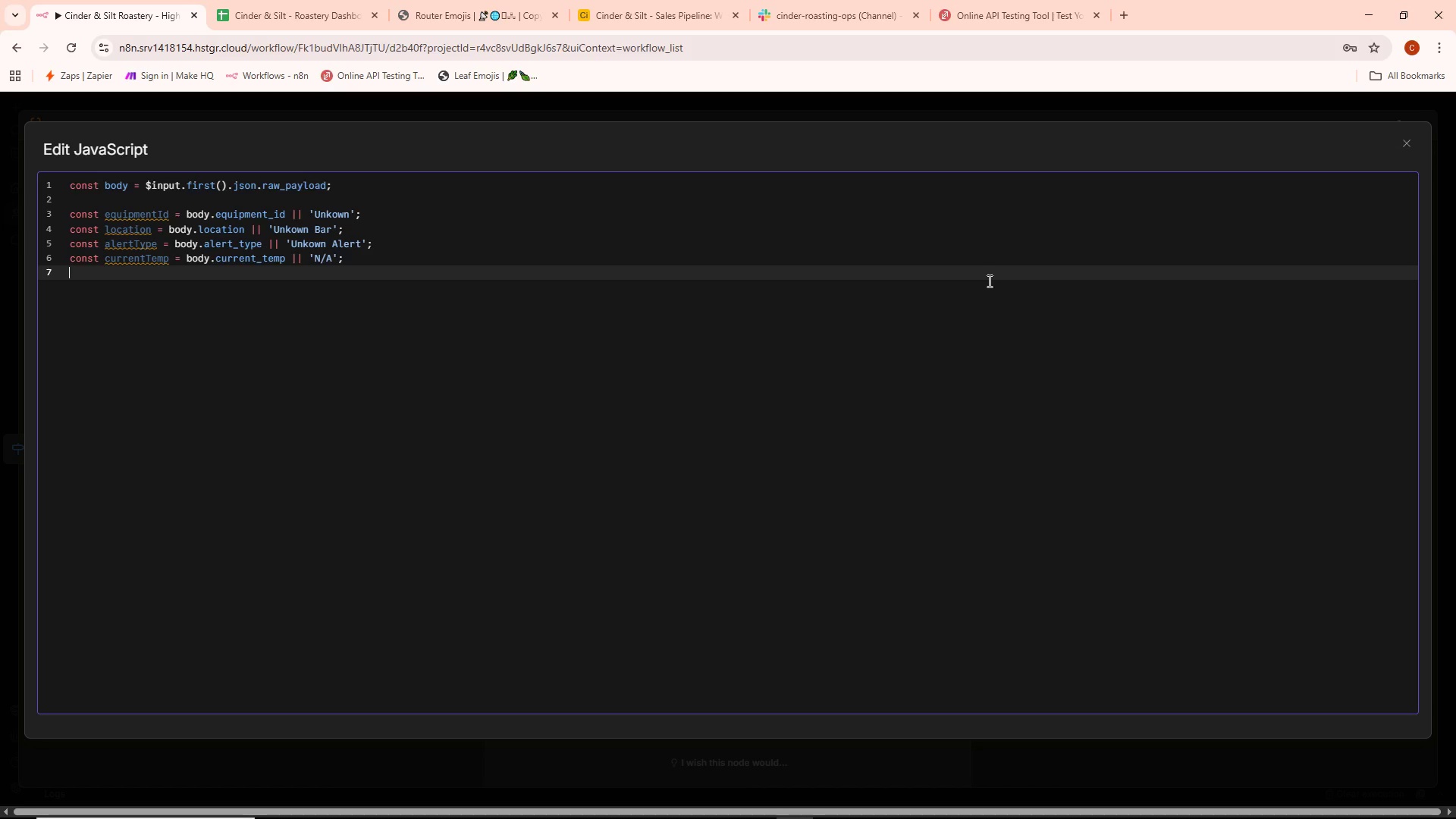 
type(const expectedTem,)
key(Backspace)
type(p = body.expected_temp)
 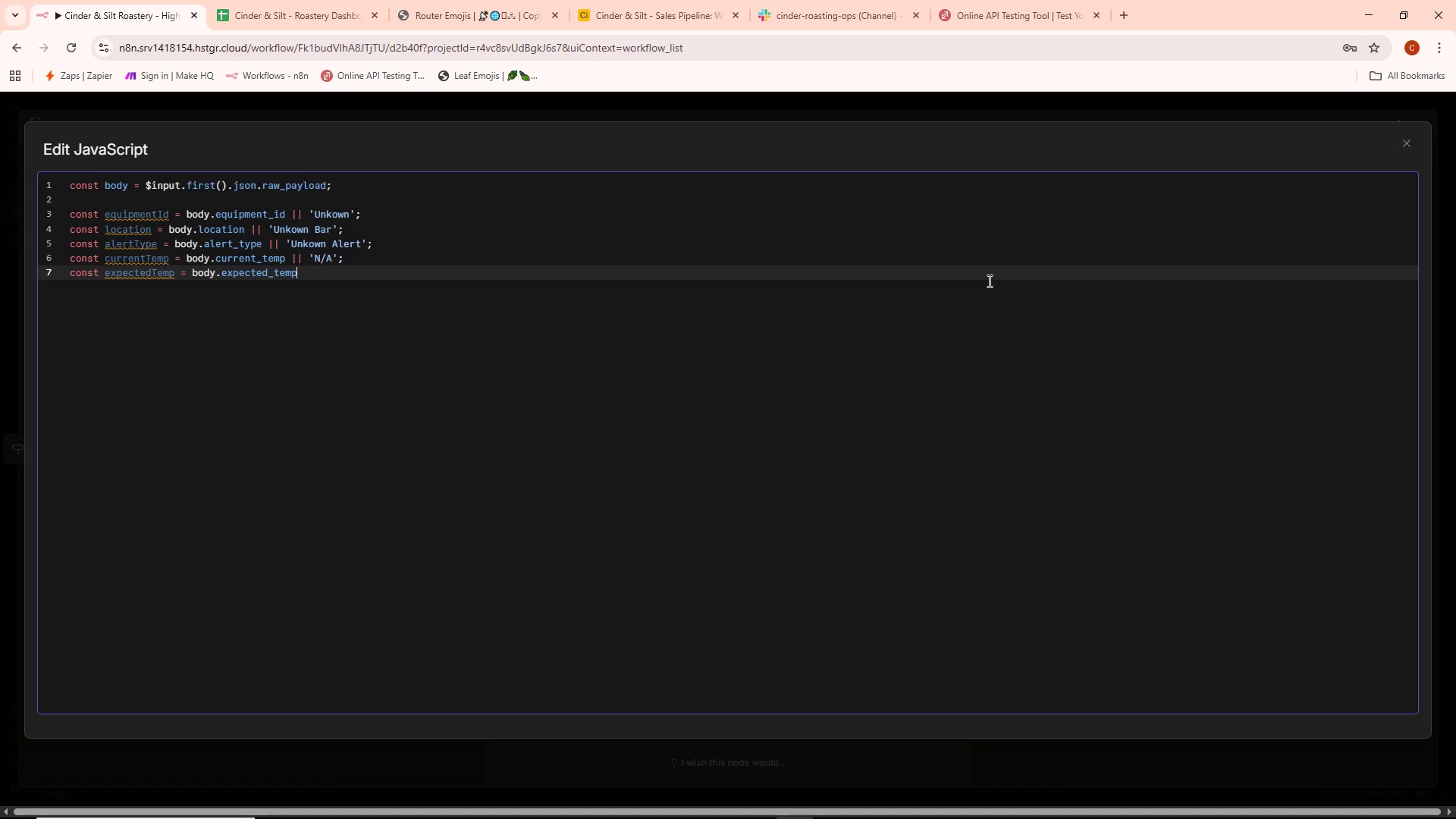 
key(Space)
 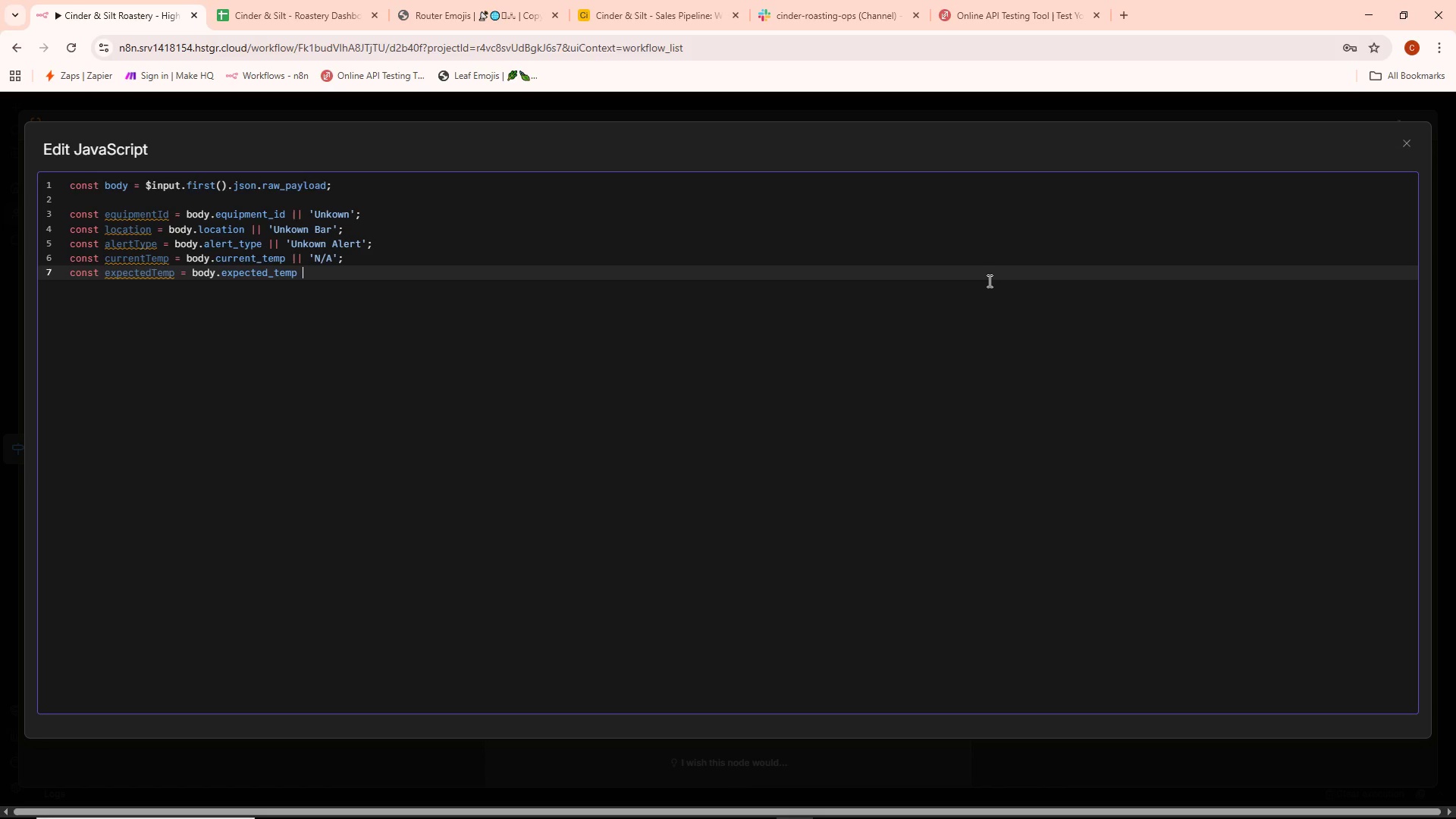 
key(Shift+Backslash)
 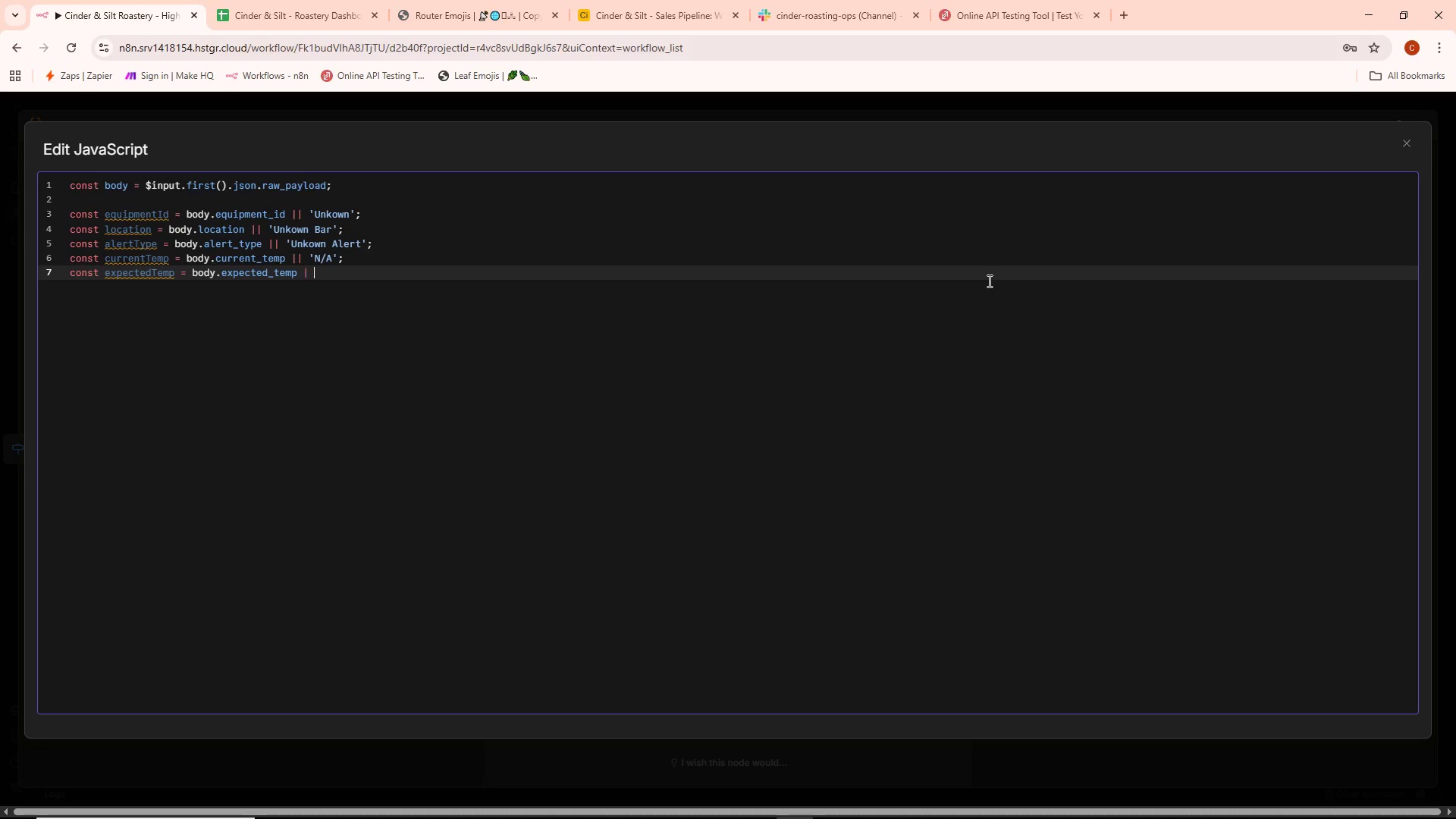 
key(Space)
 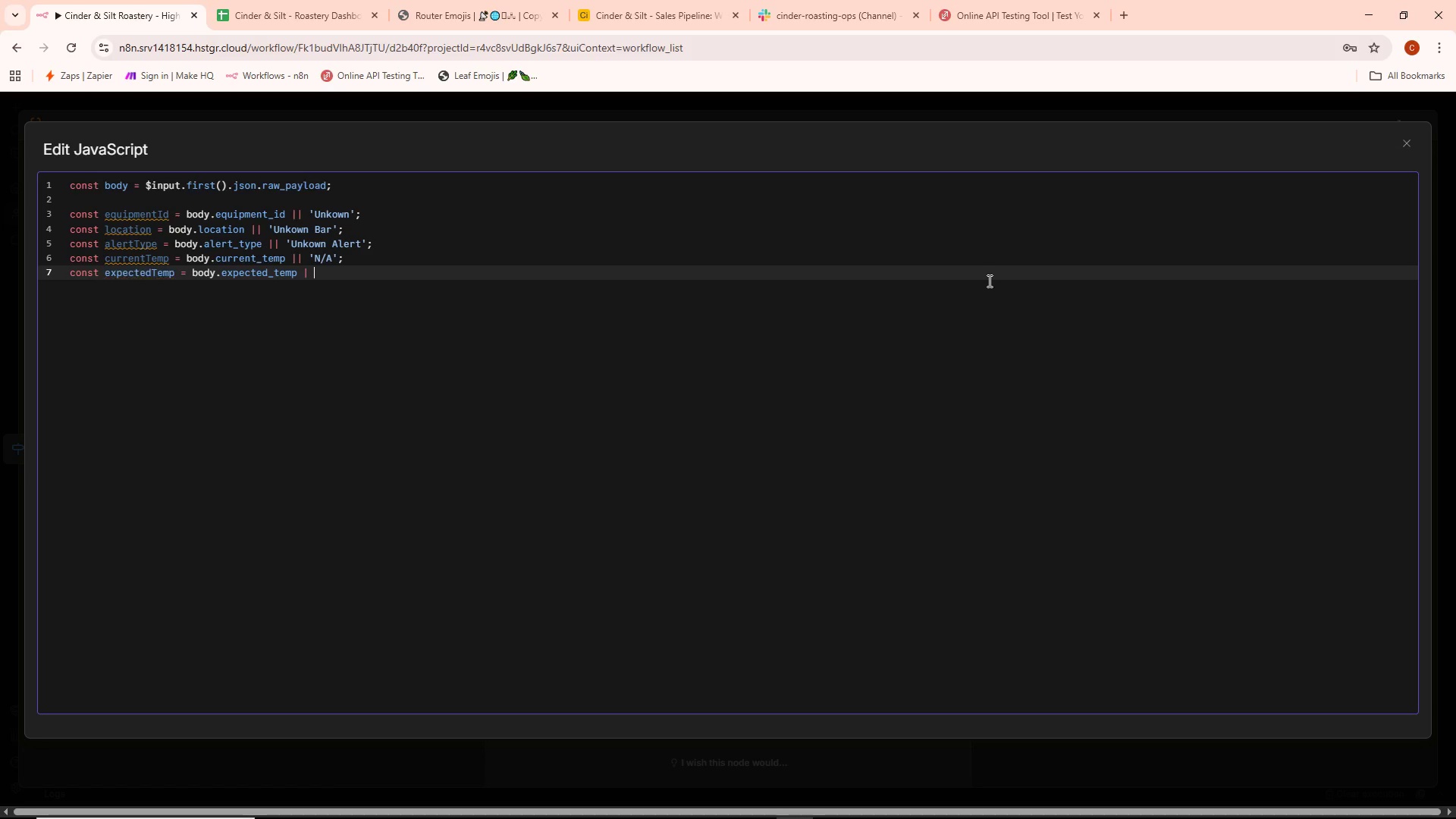 
key(Backspace)
 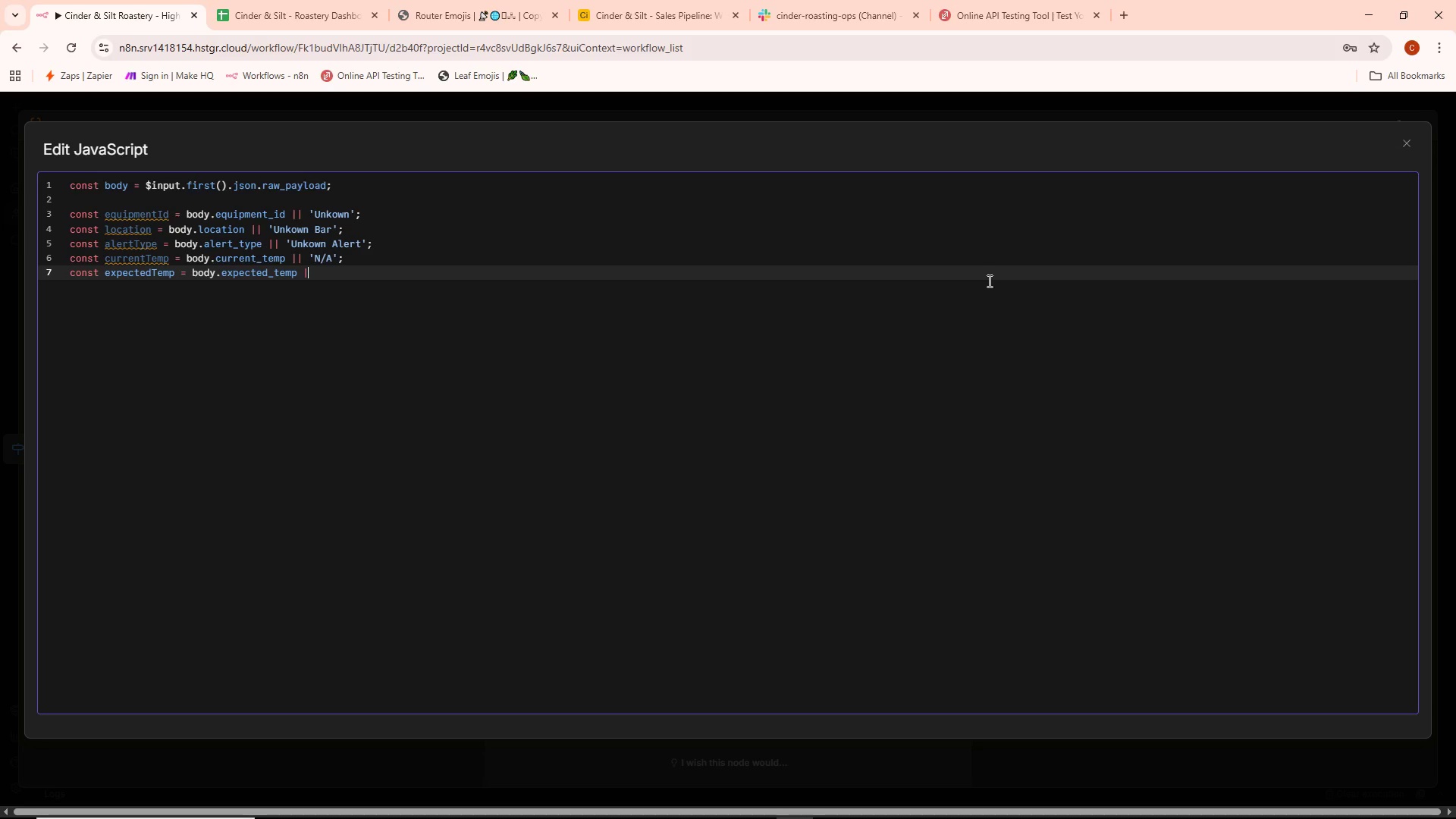 
key(Shift+Backslash)
 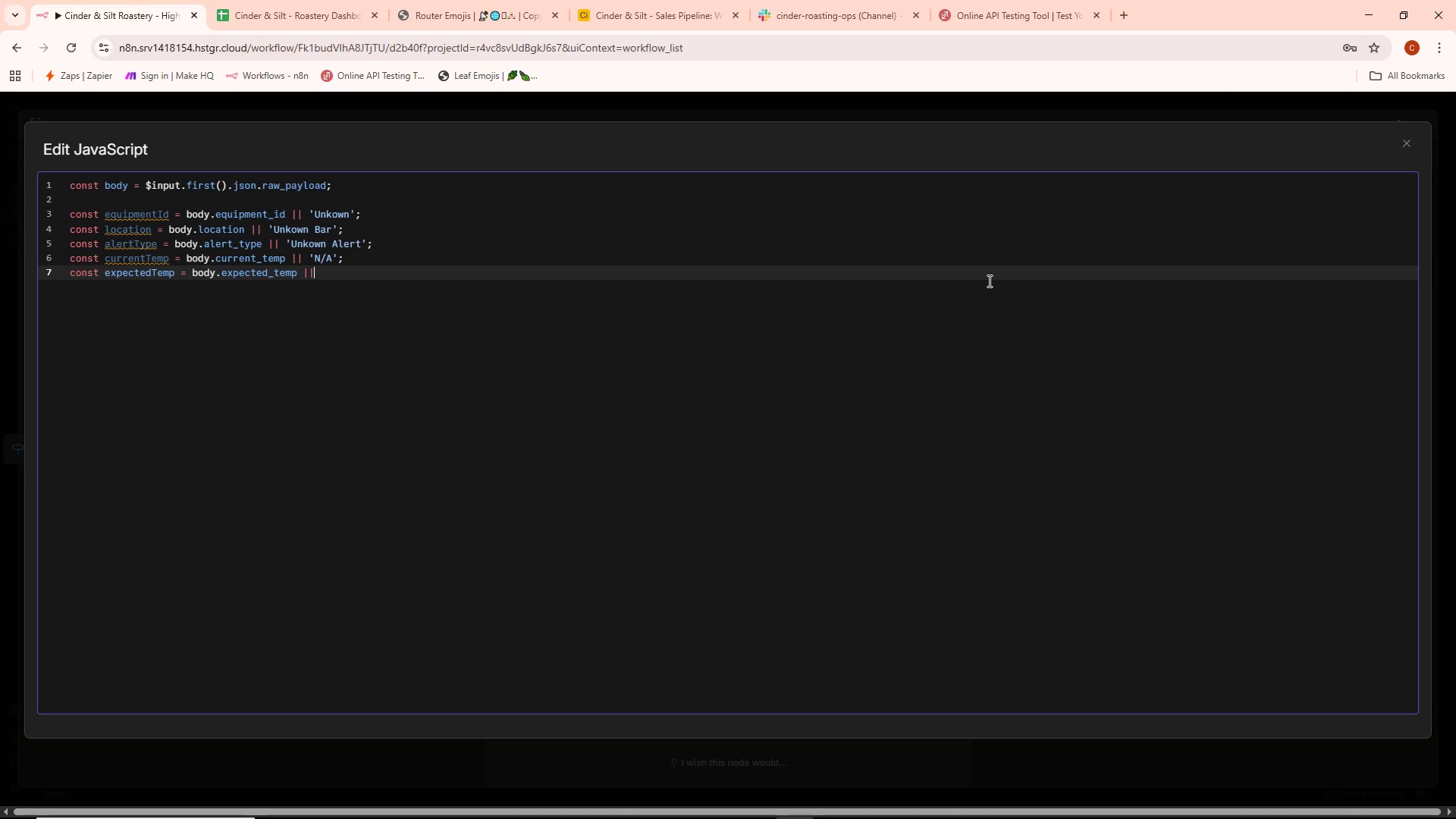 
key(Space)
 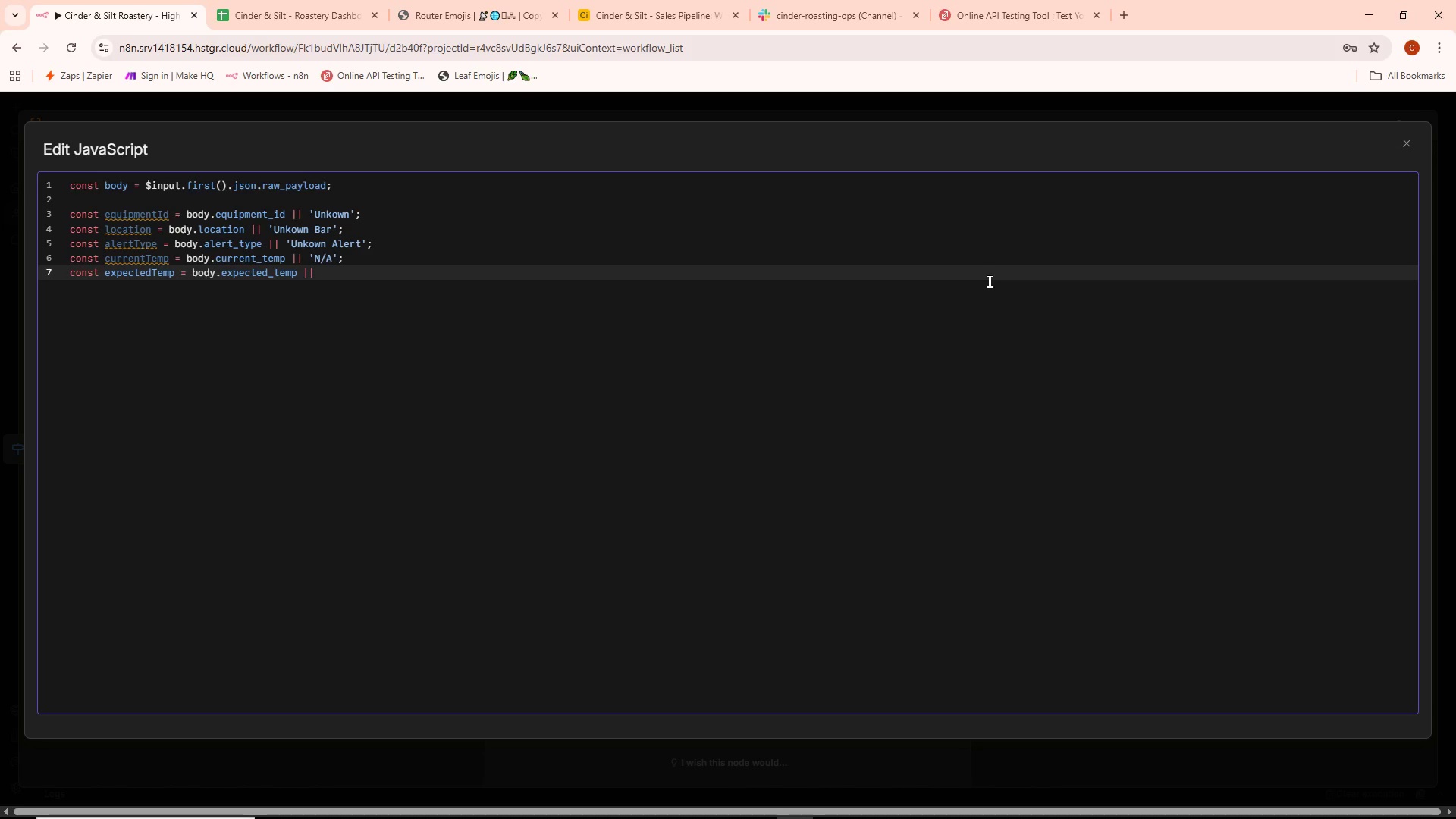 
key(Quote)
 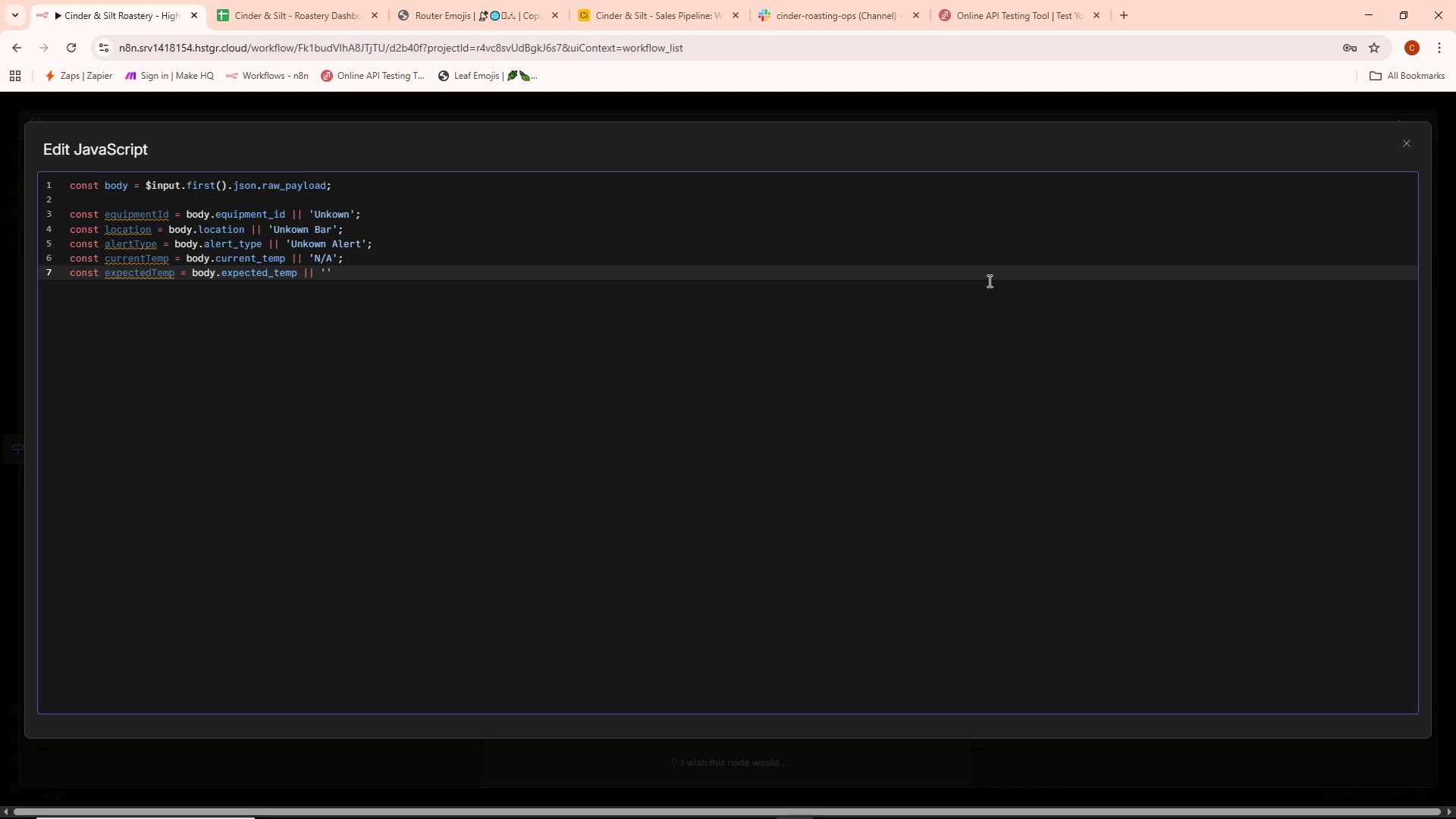 
key(Shift+N)
 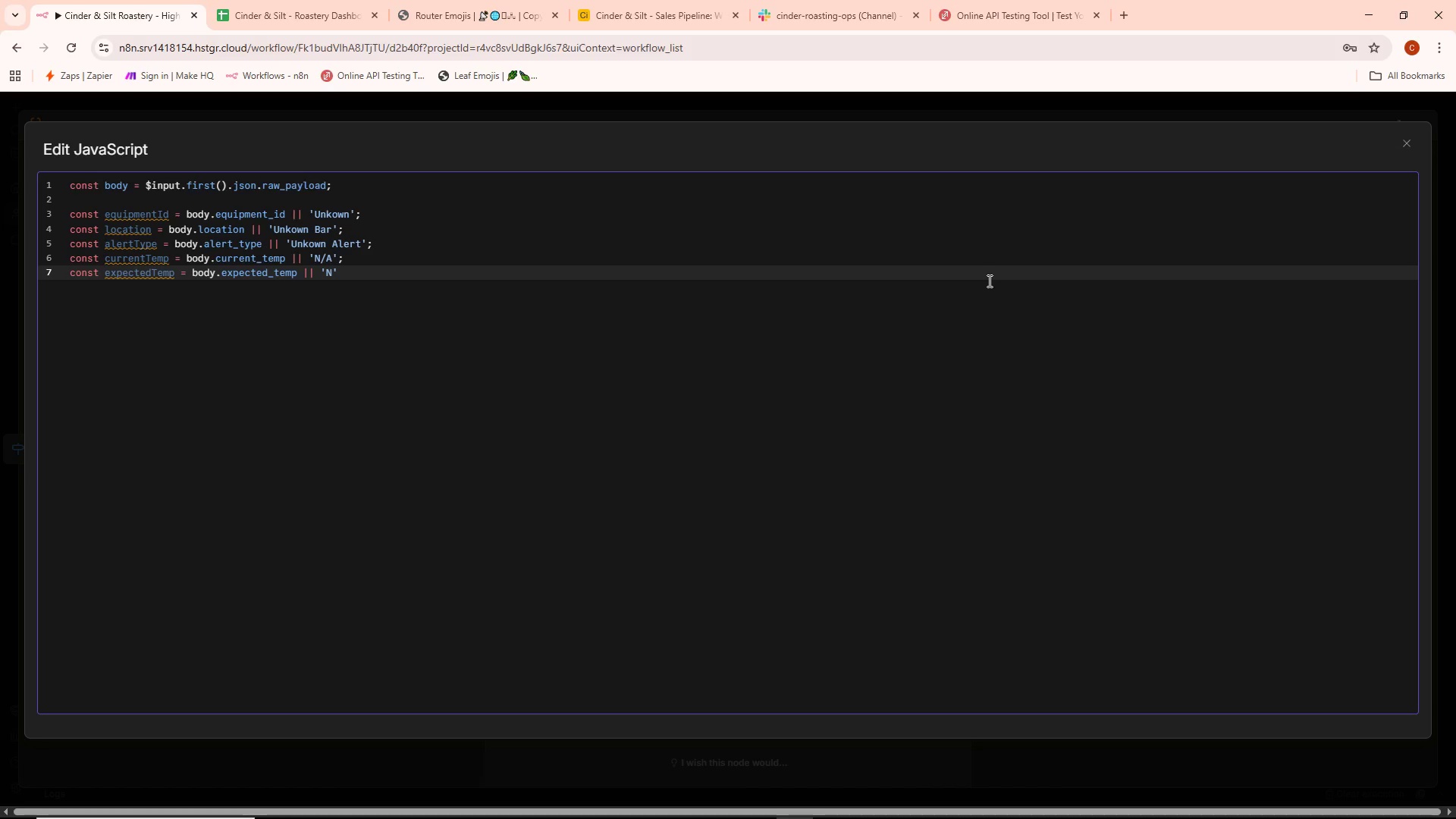 
key(Shift+Slash)
 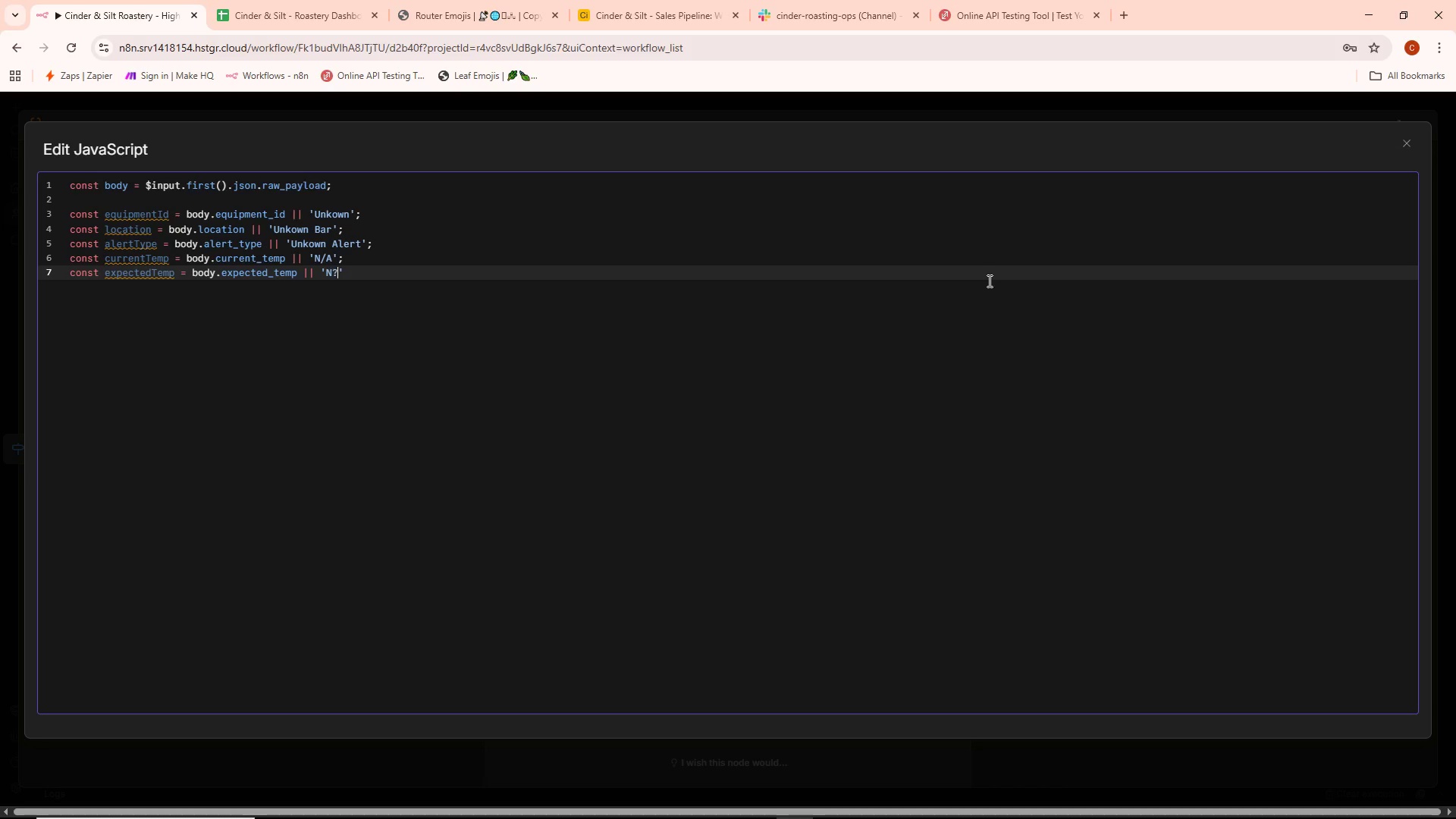 
key(Shift+A)
 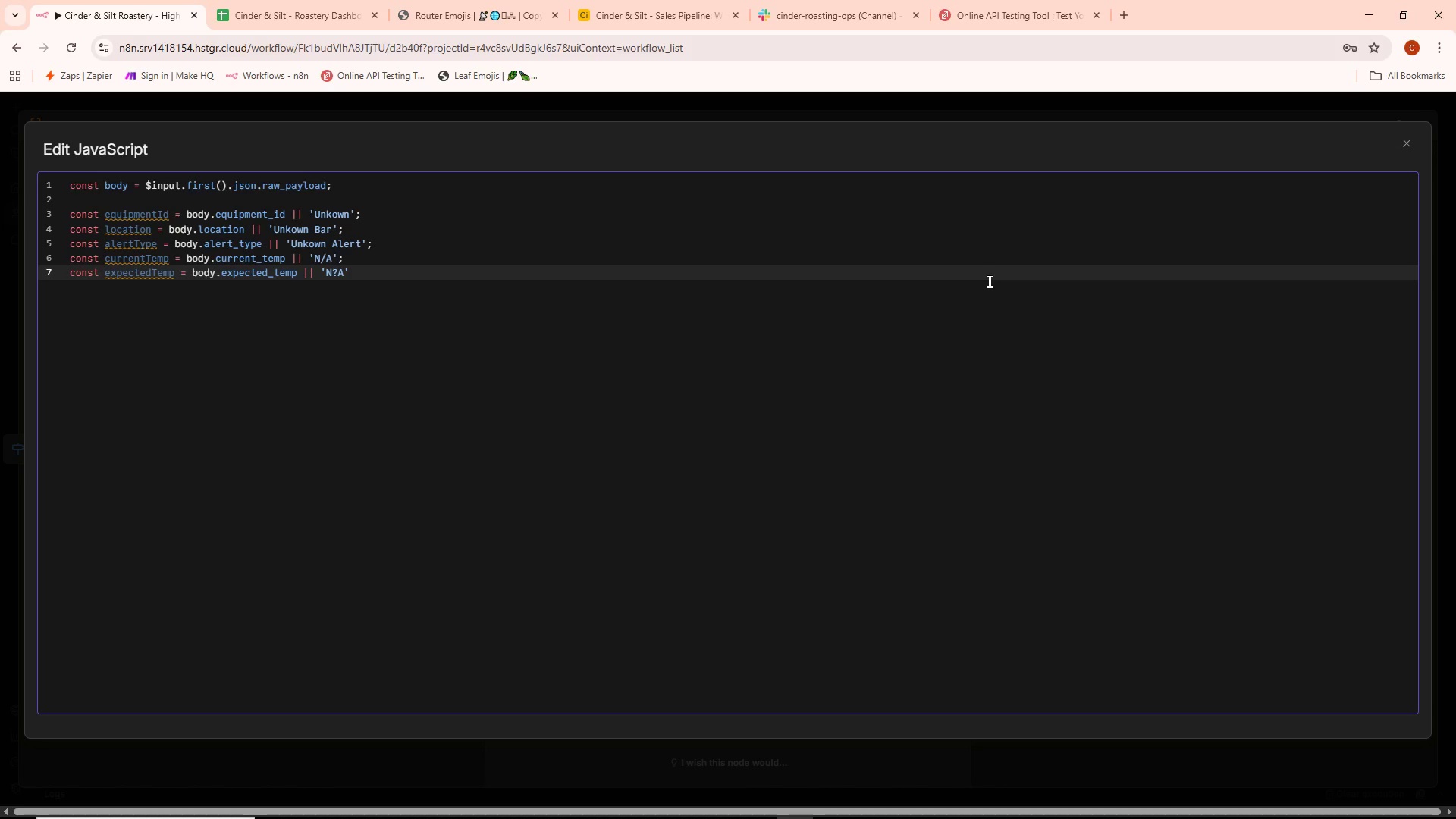 
key(Backspace)
 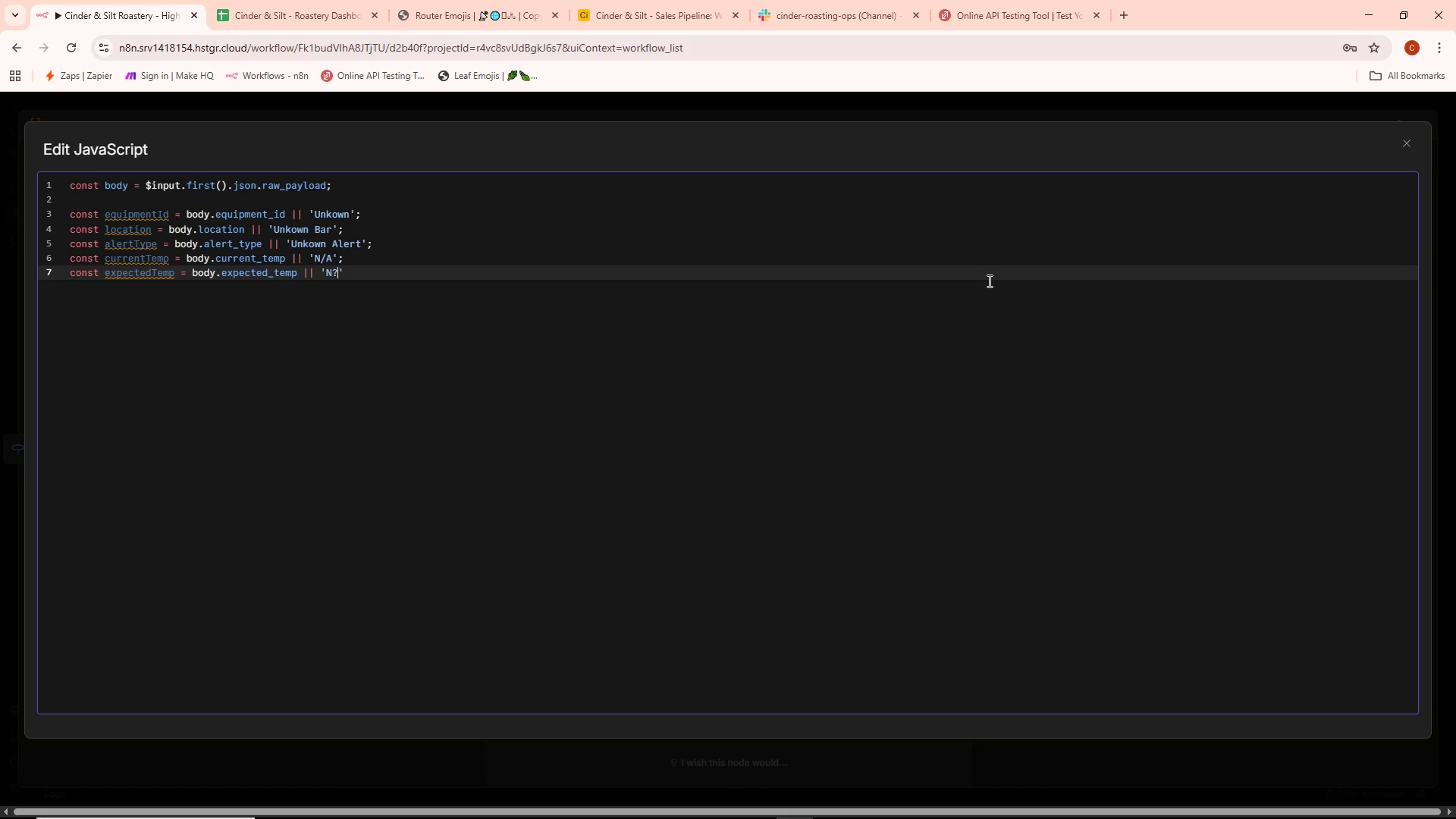 
key(Backspace)
 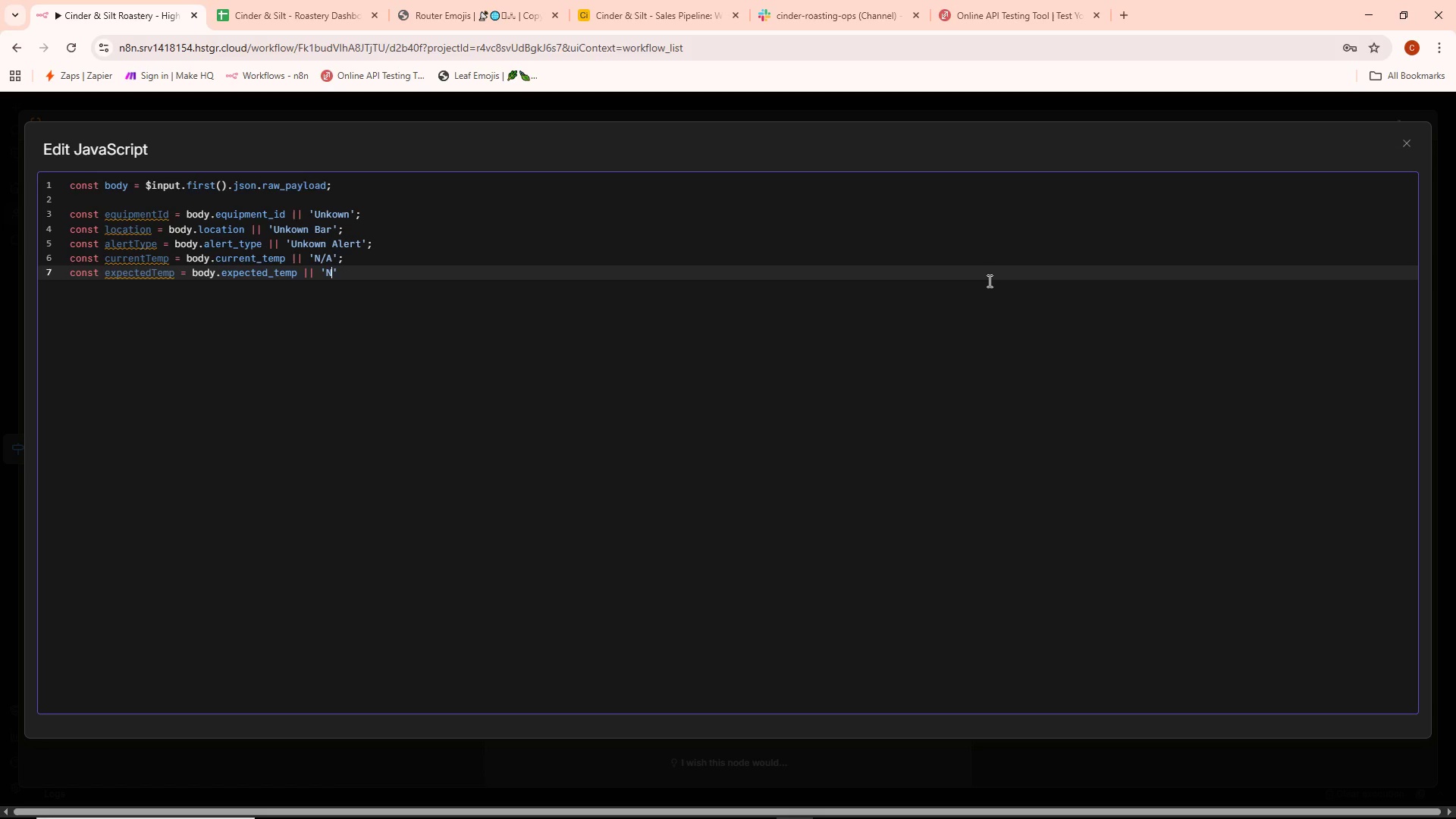 
key(Backspace)
 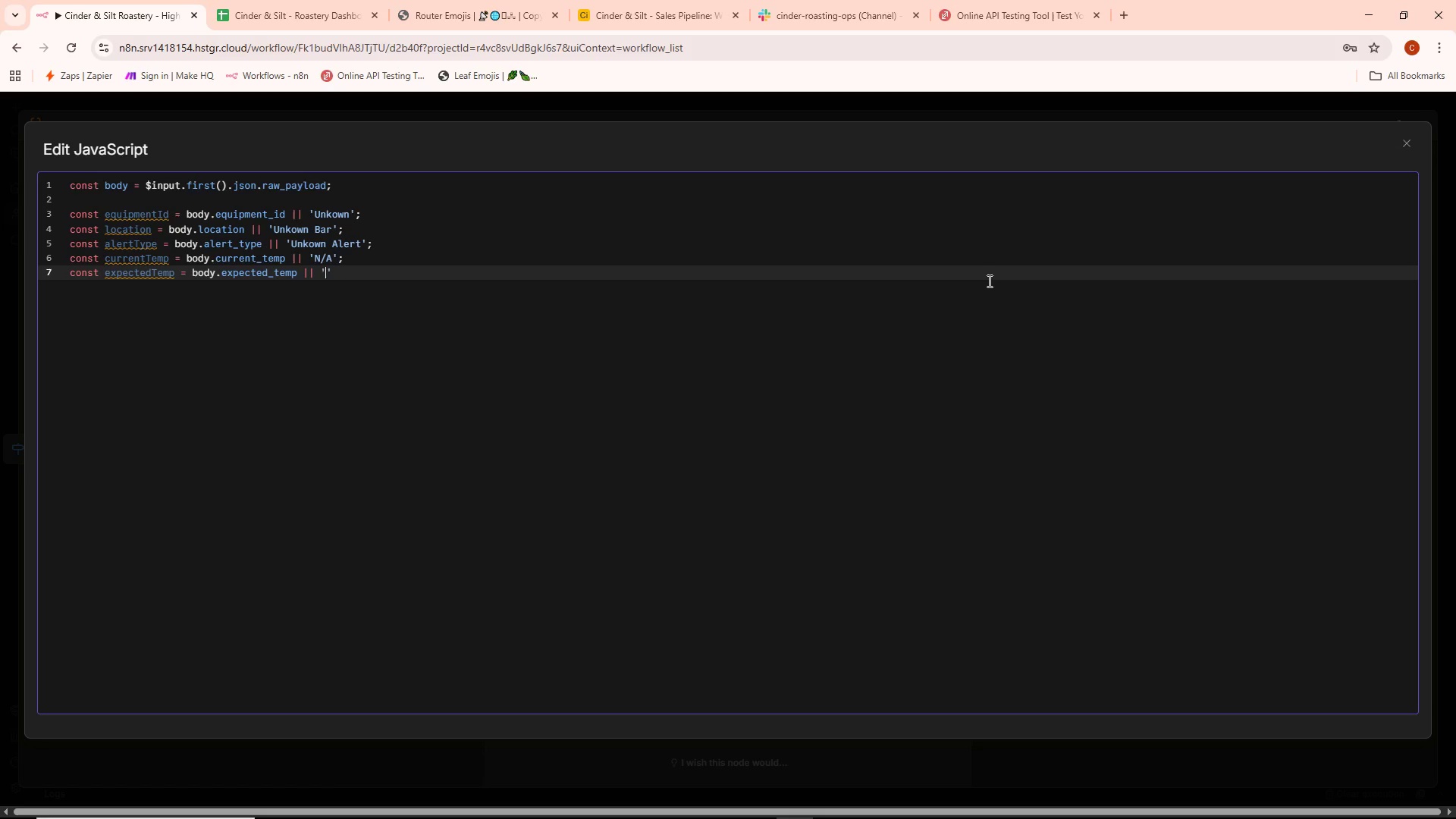 
key(Shift+N)
 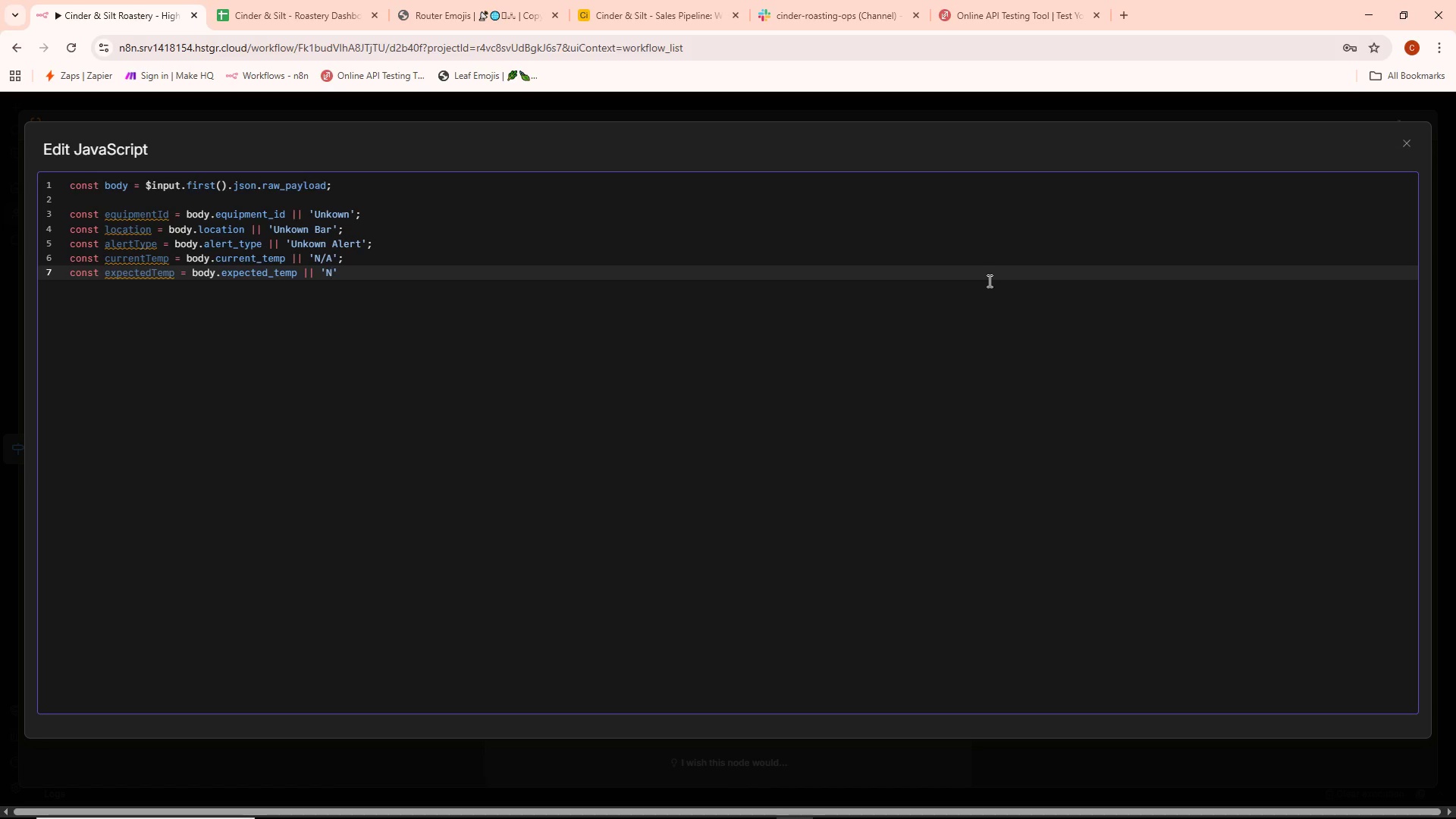 
key(Slash)
 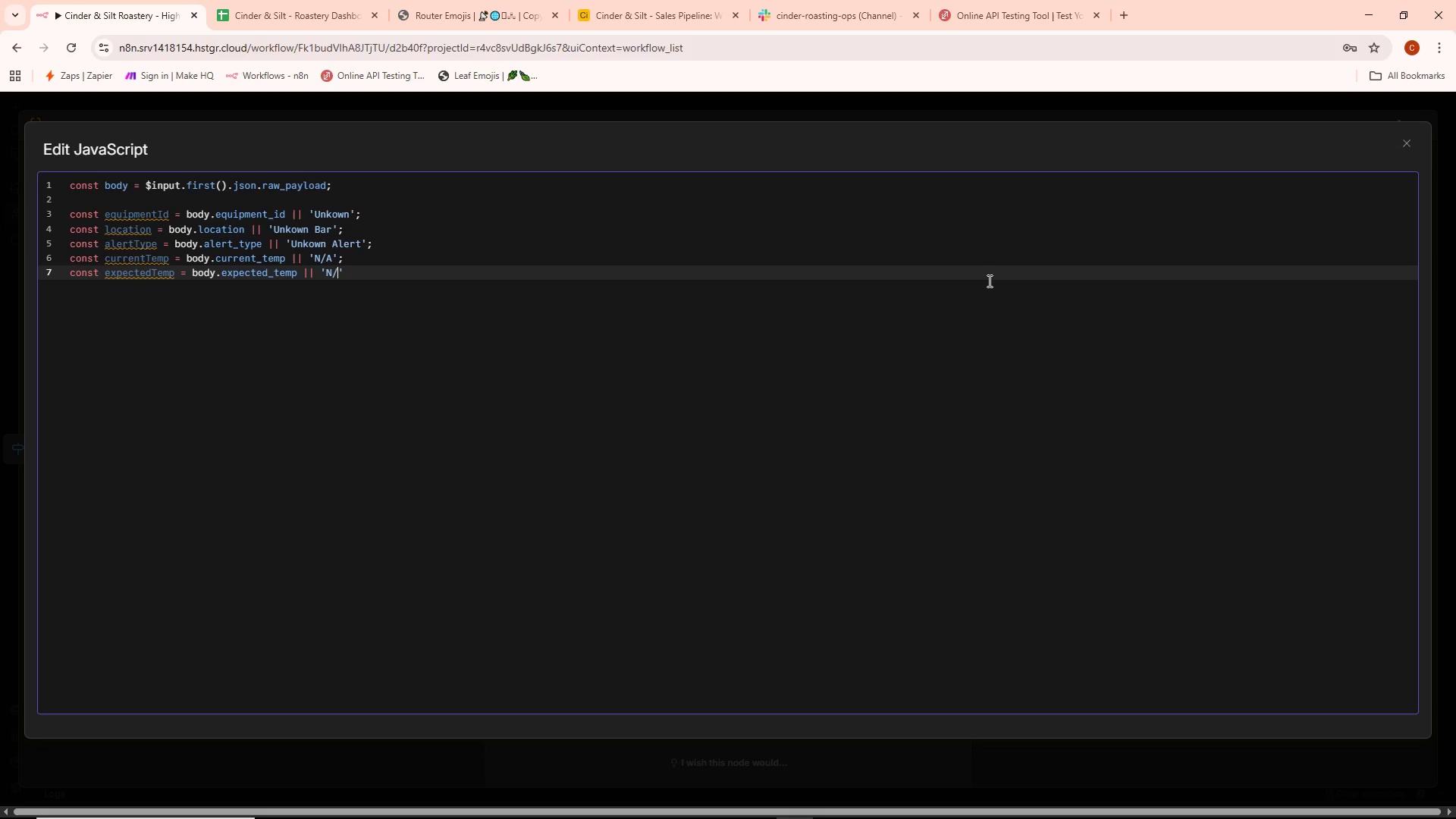 
key(Shift+A)
 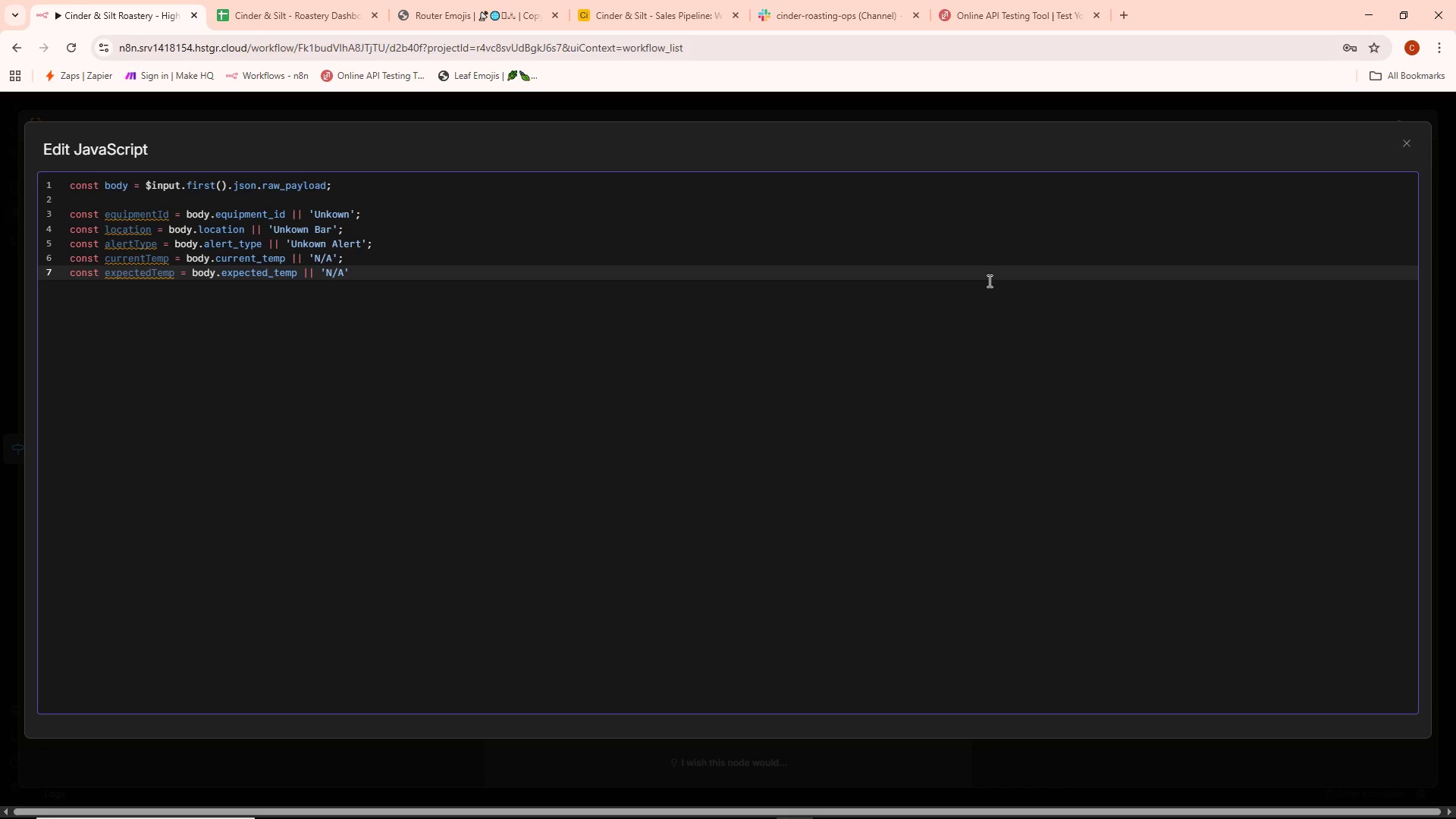 
key(ArrowRight)
 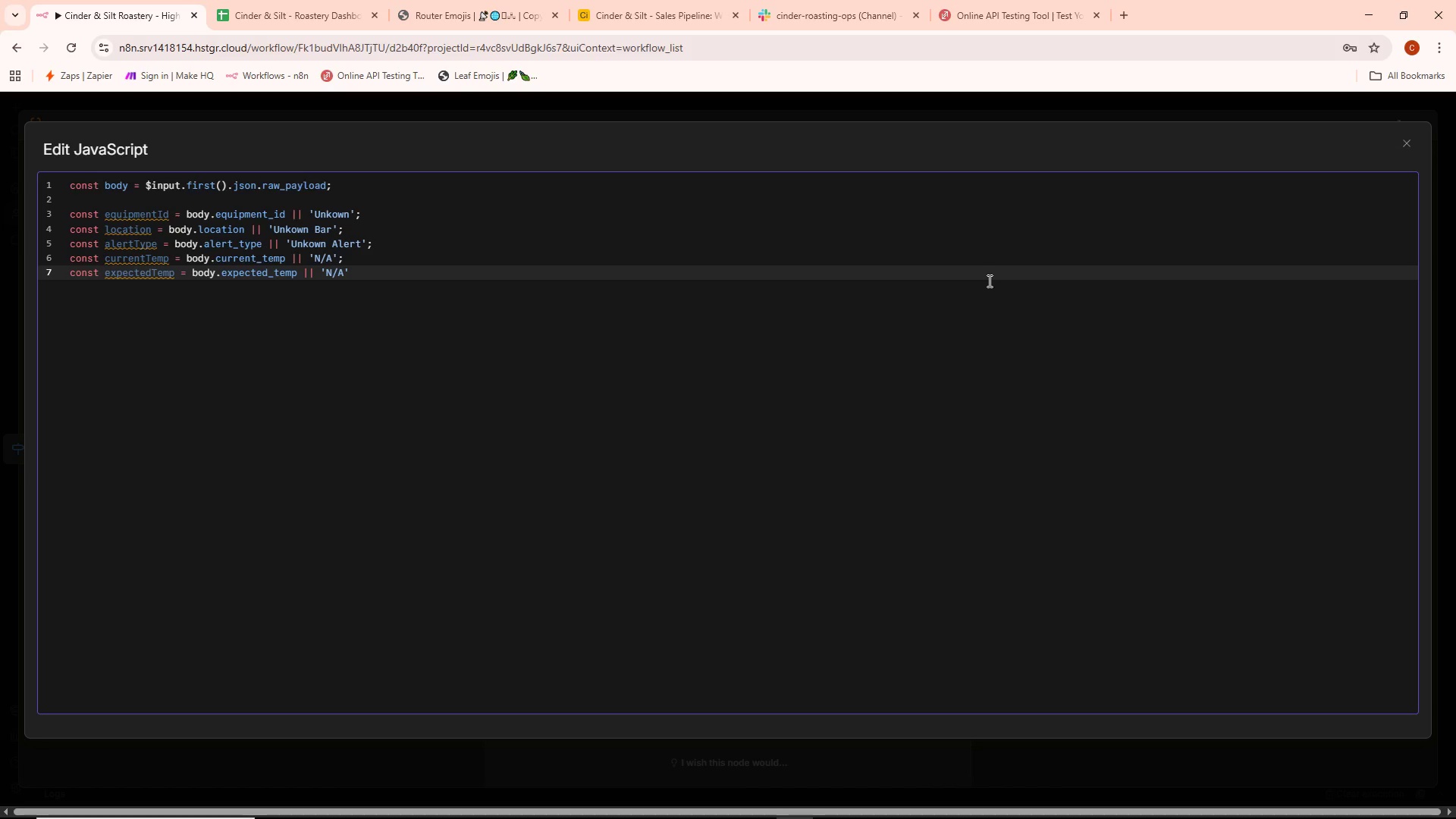 
key(Semicolon)
 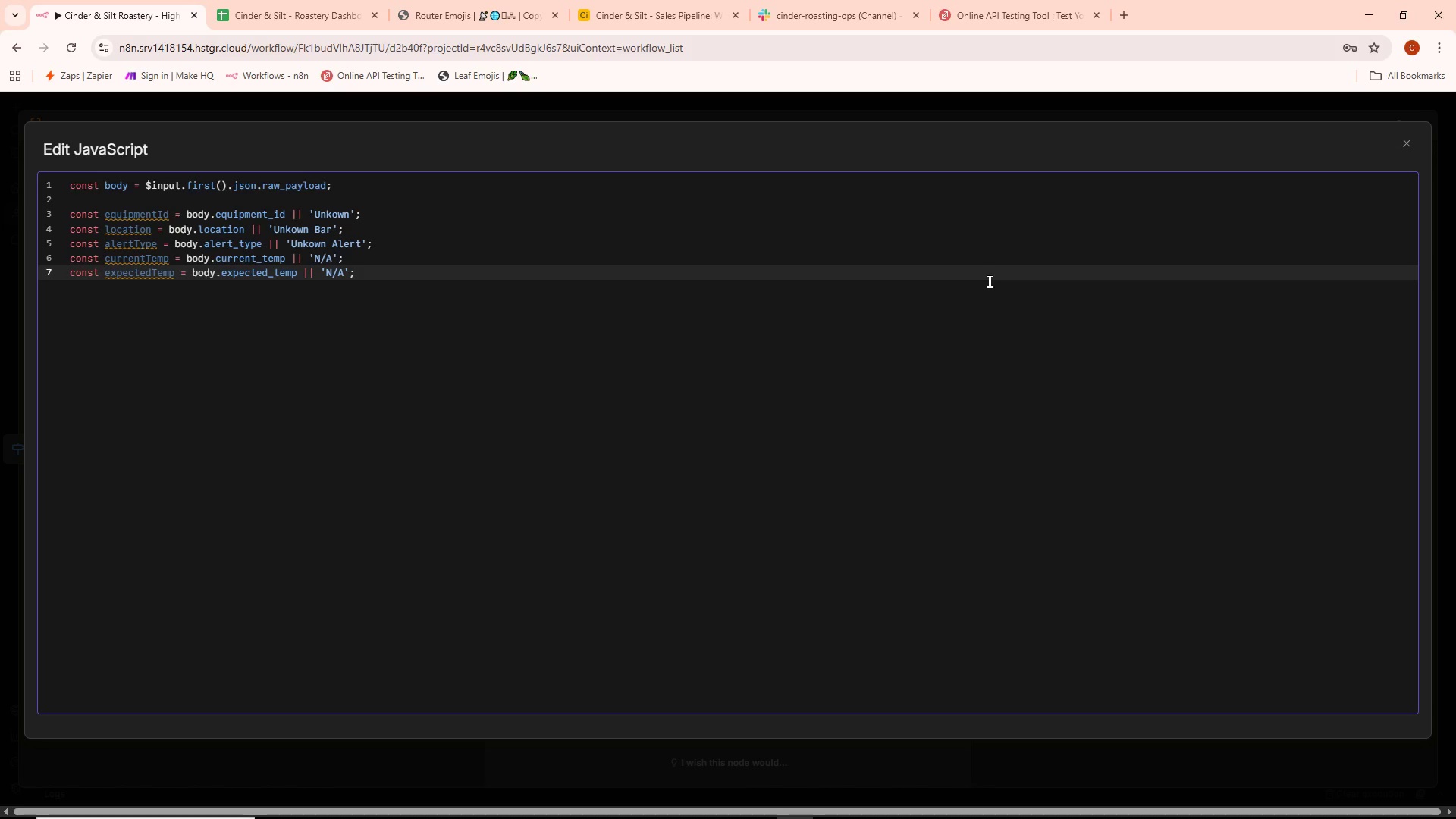 
key(Enter)
 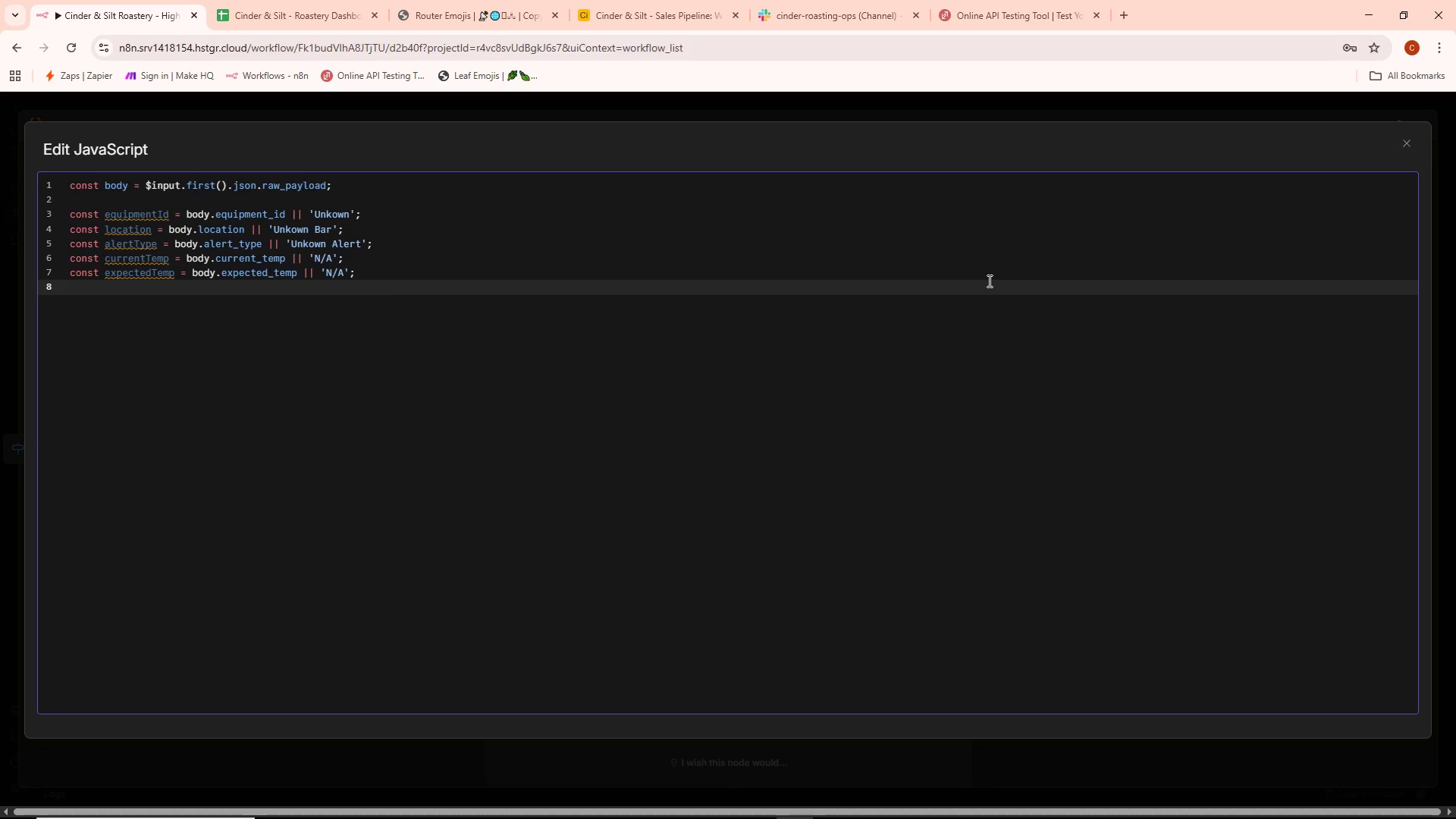 
type(Const)
 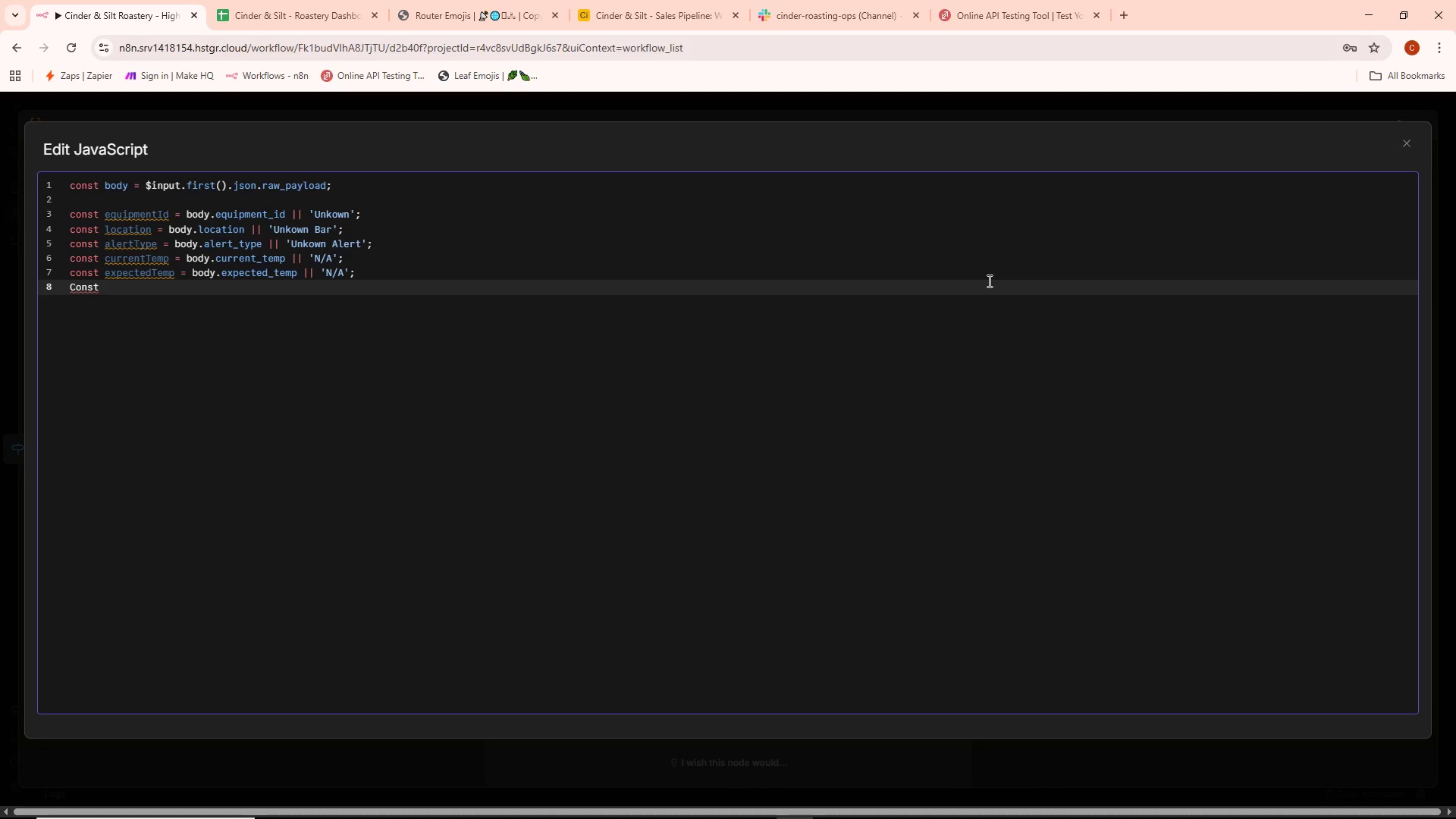 
key(Space)
 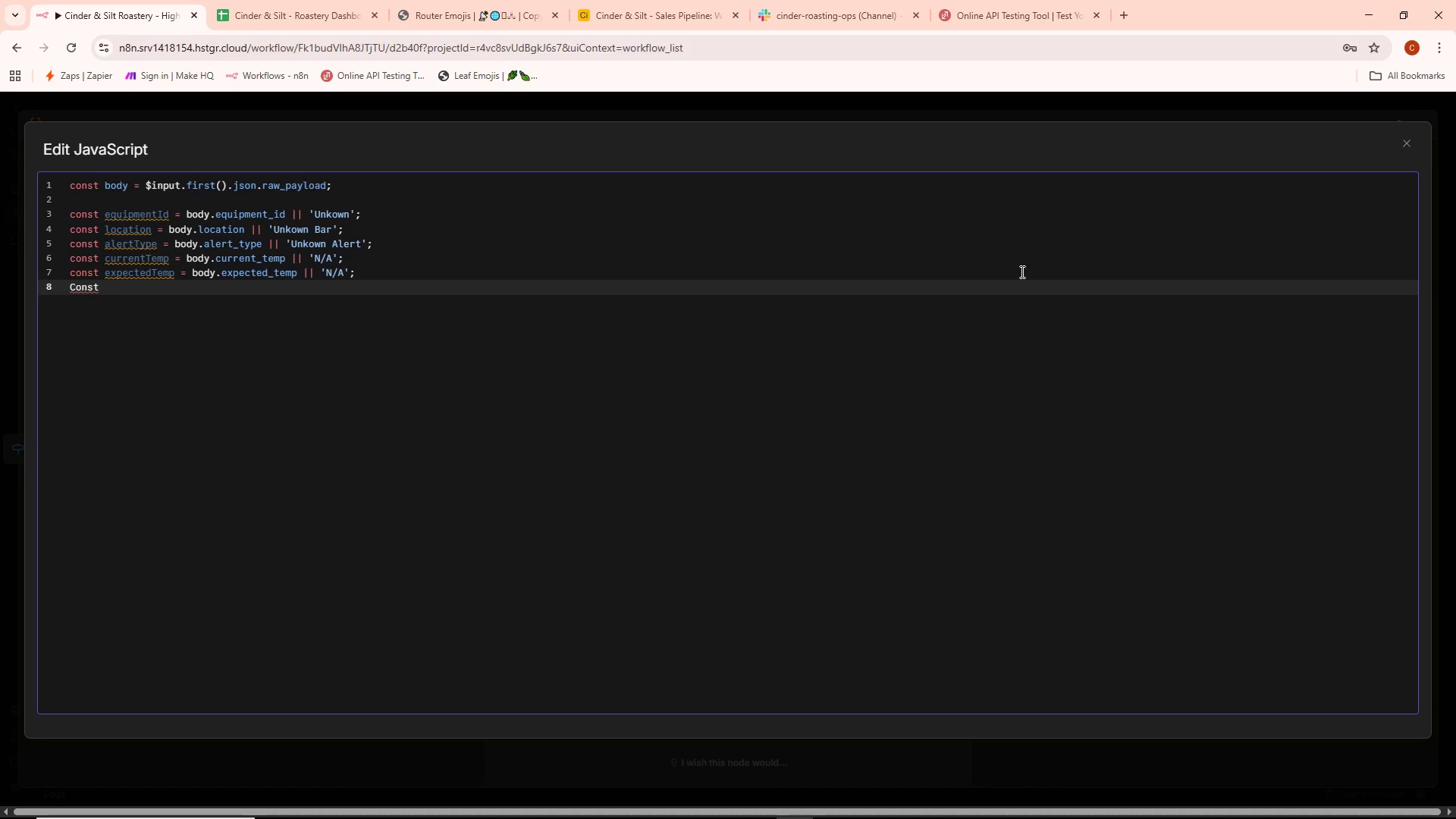 
key(Control+Backspace)
 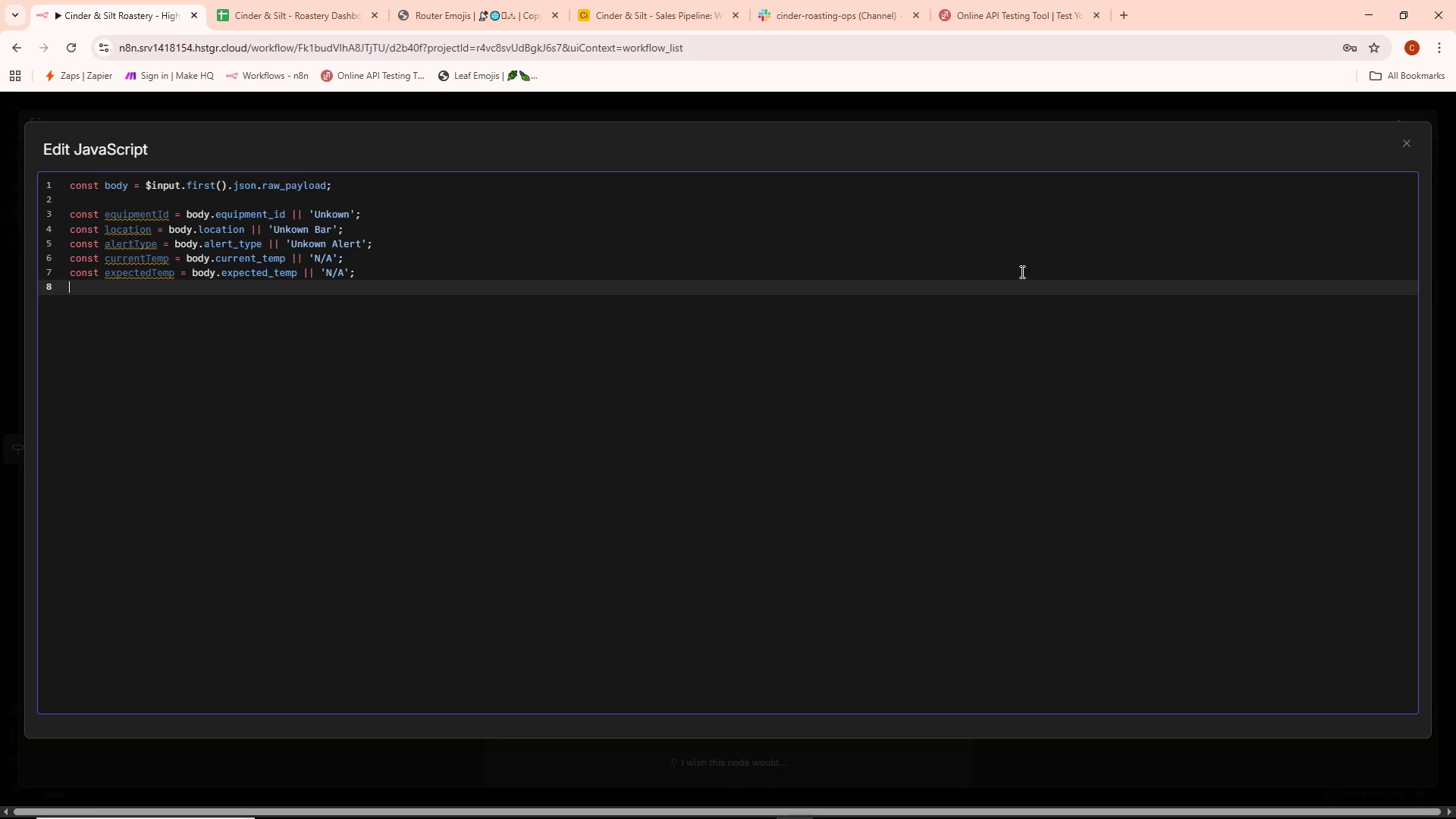 
type(const)
 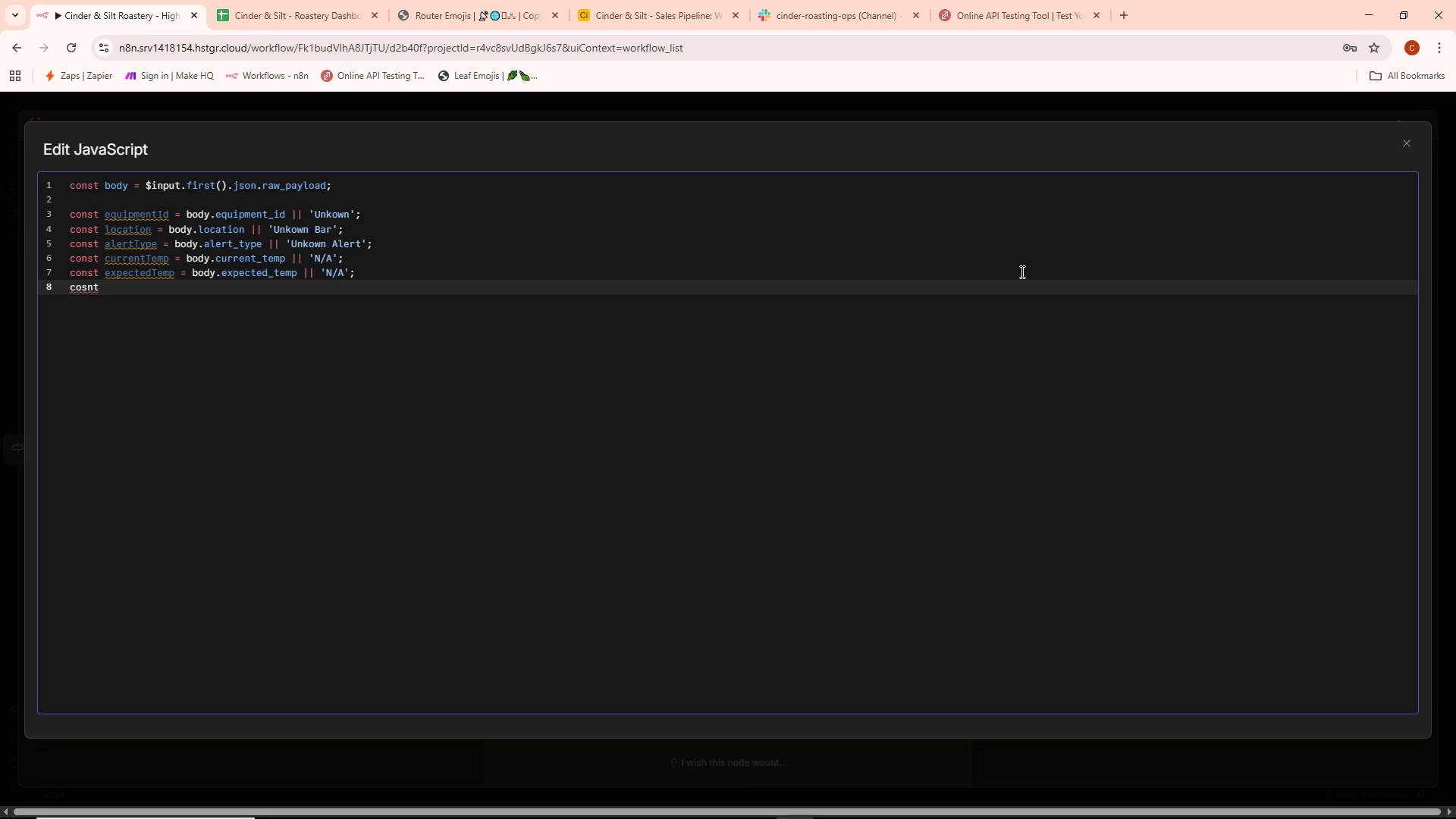 
key(Control+ControlLeft)
 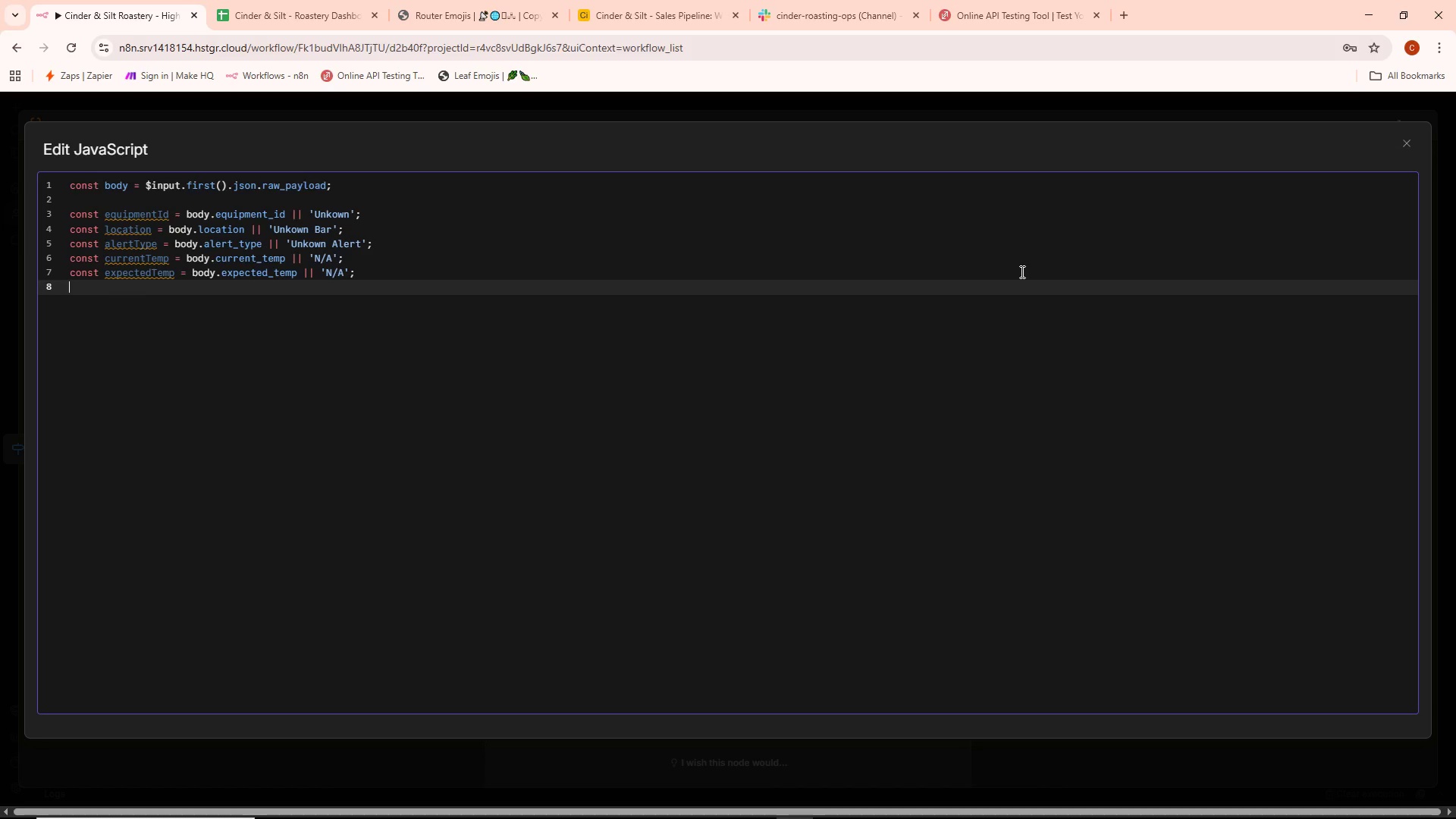 
key(Control+Backspace)
 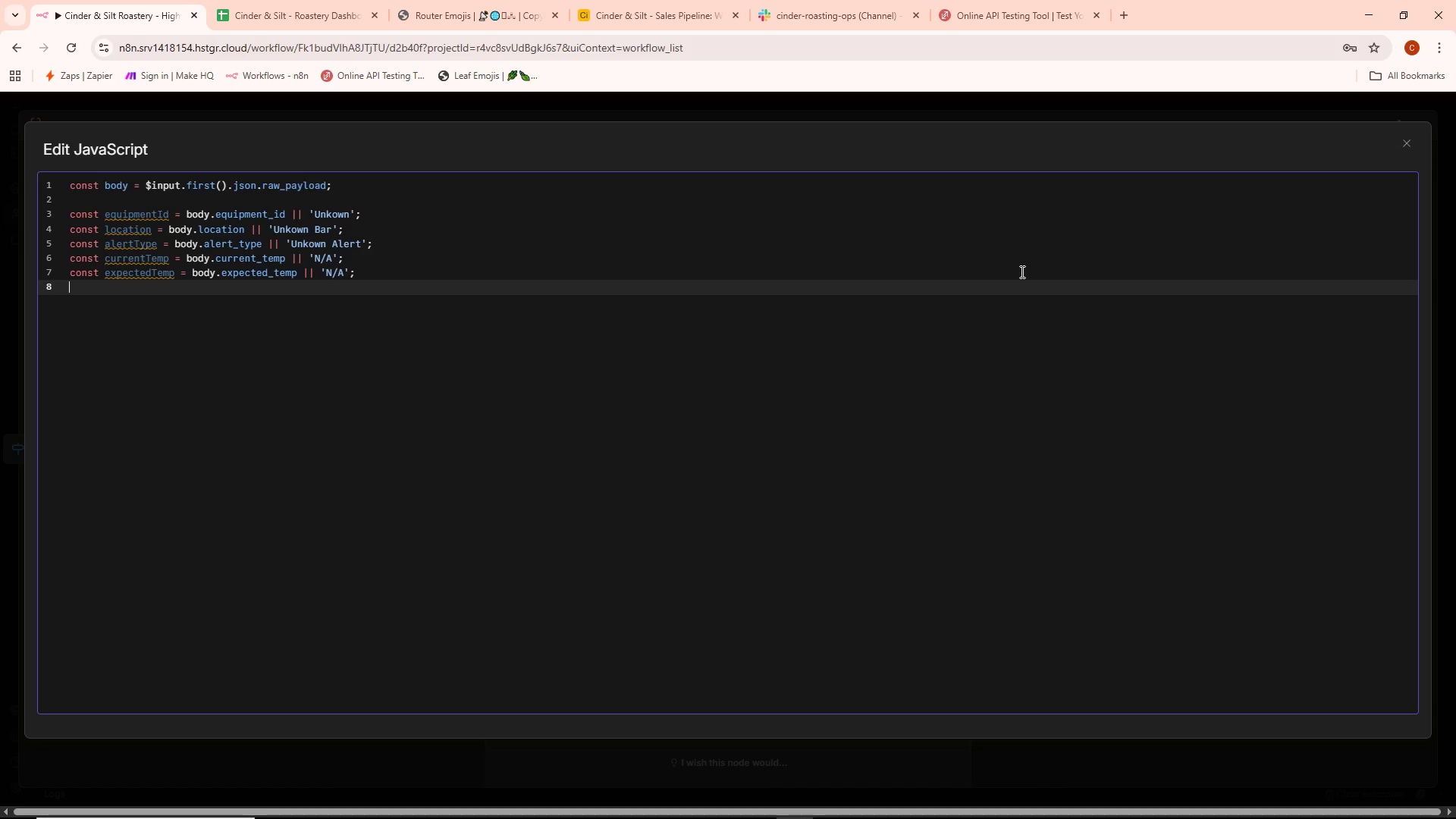 
type(const severity = body.severity)
 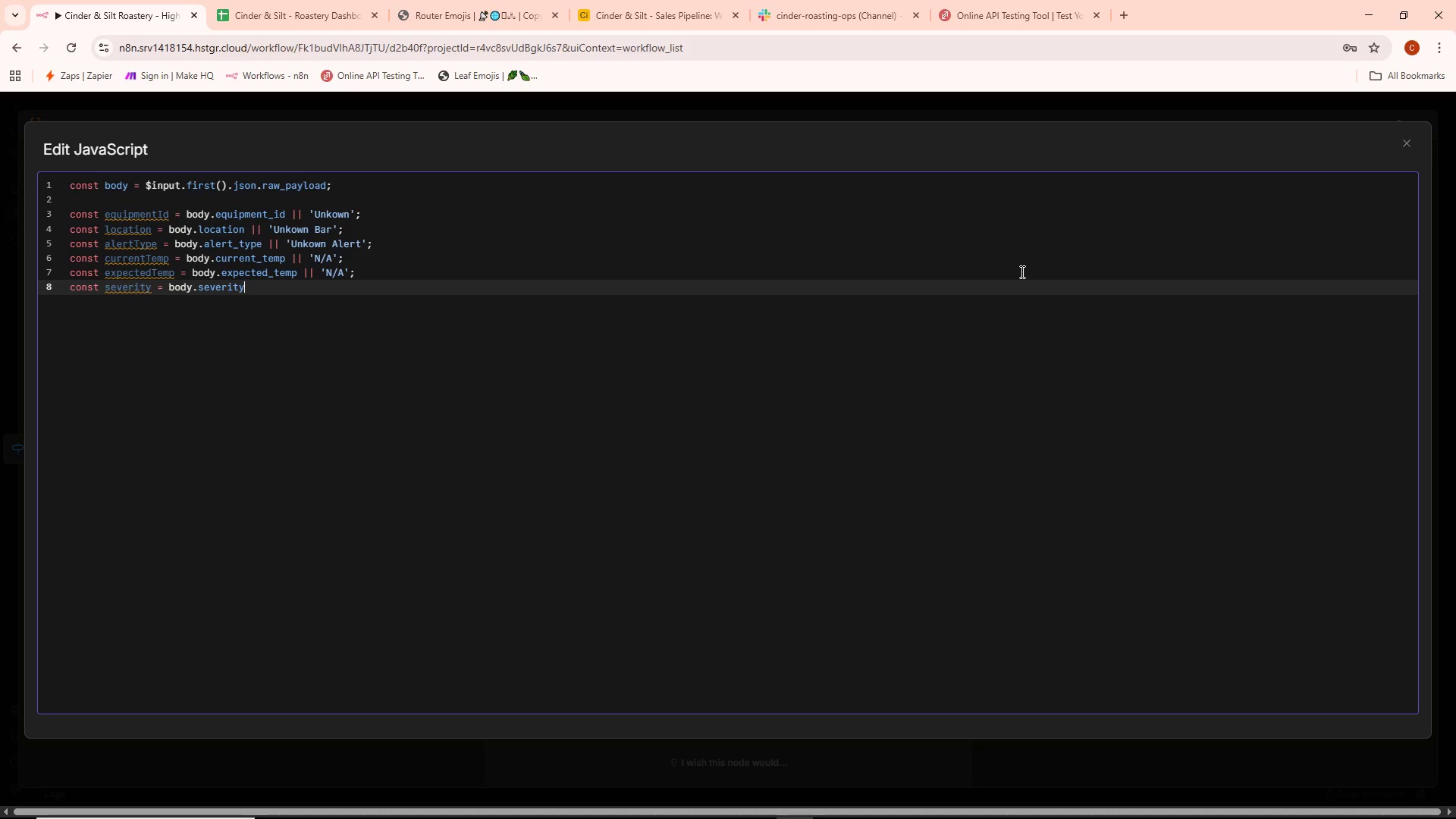 
wait(5.31)
 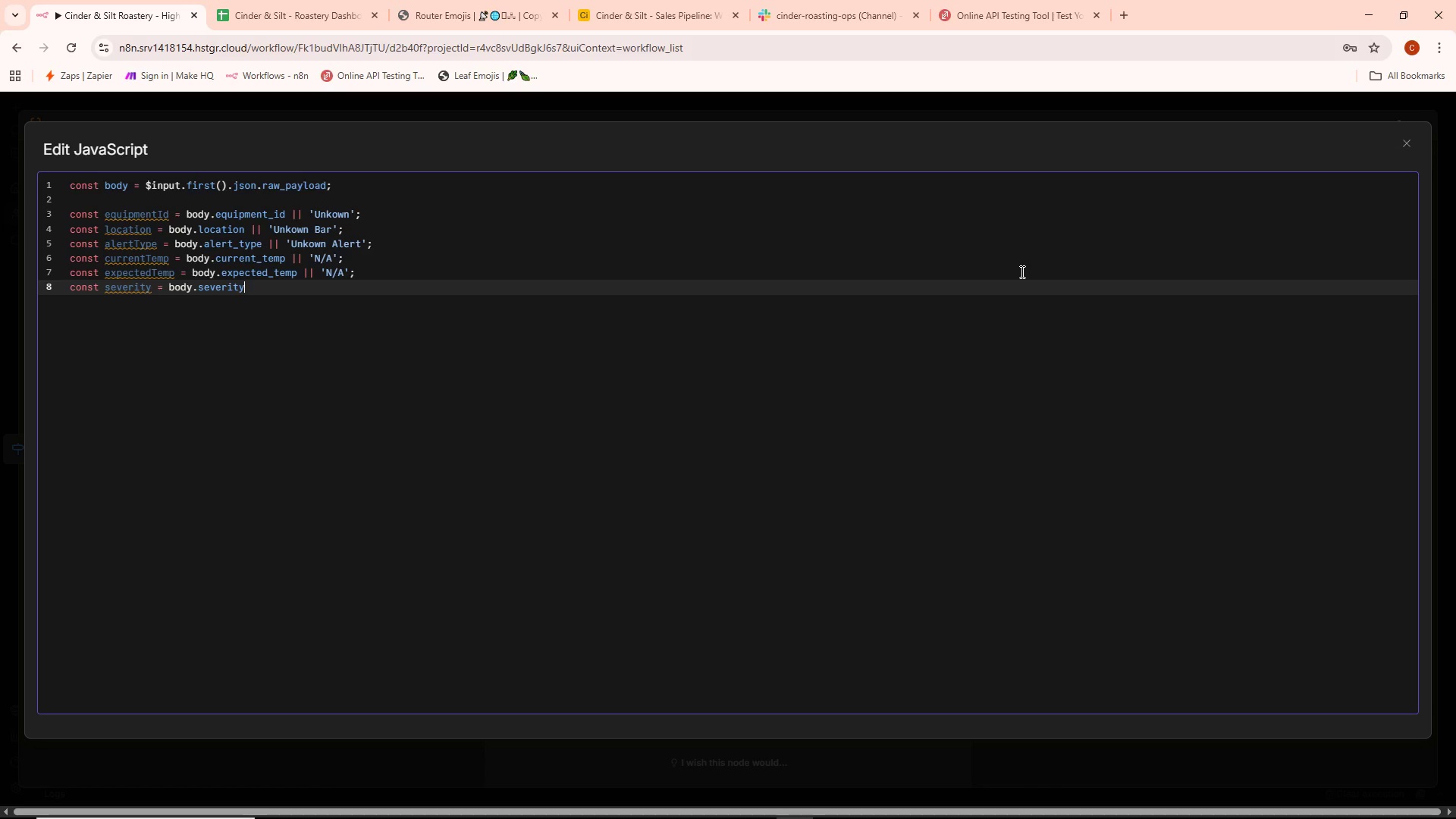 
type( || 'High)
 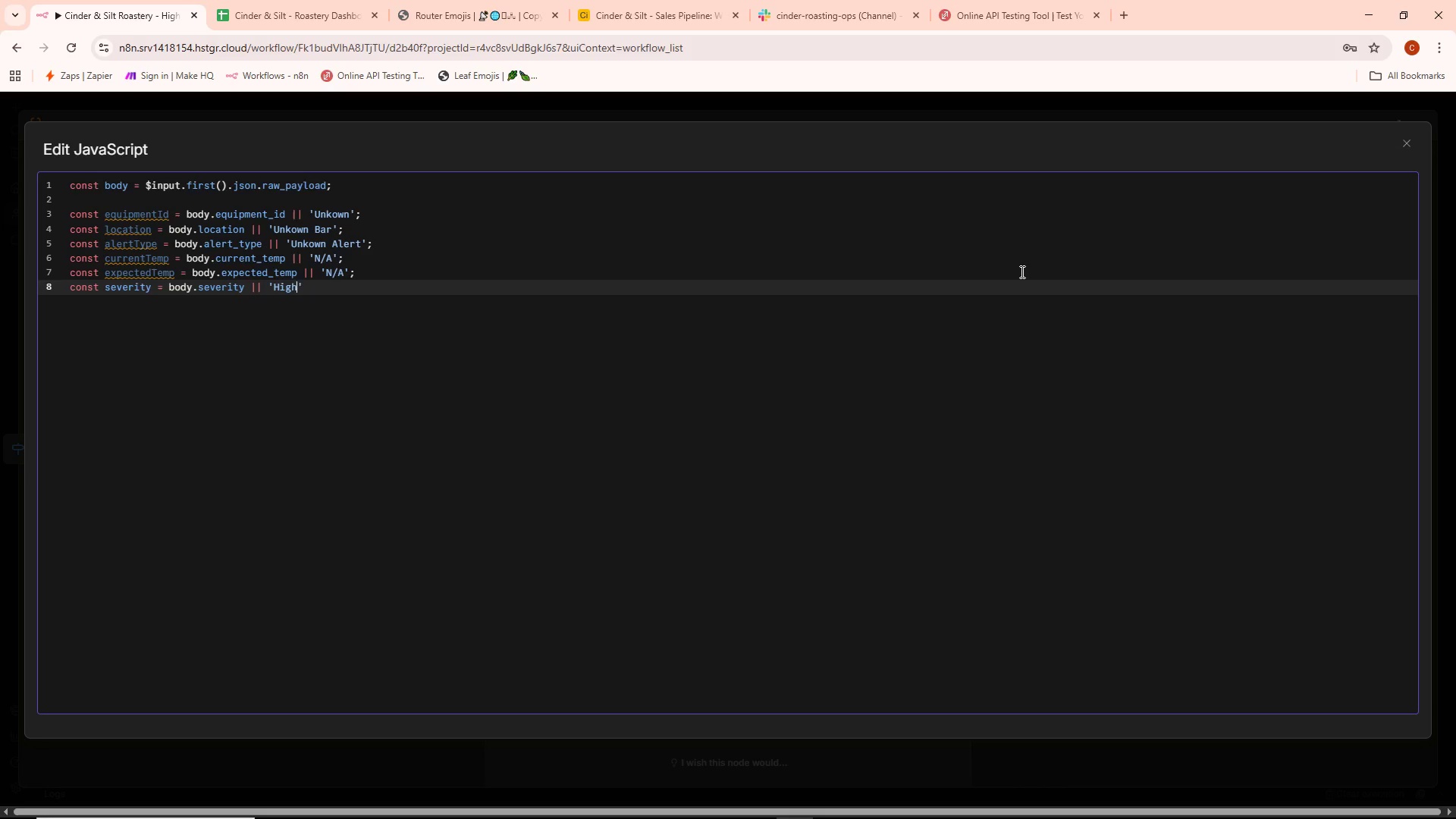 
key(ArrowRight)
 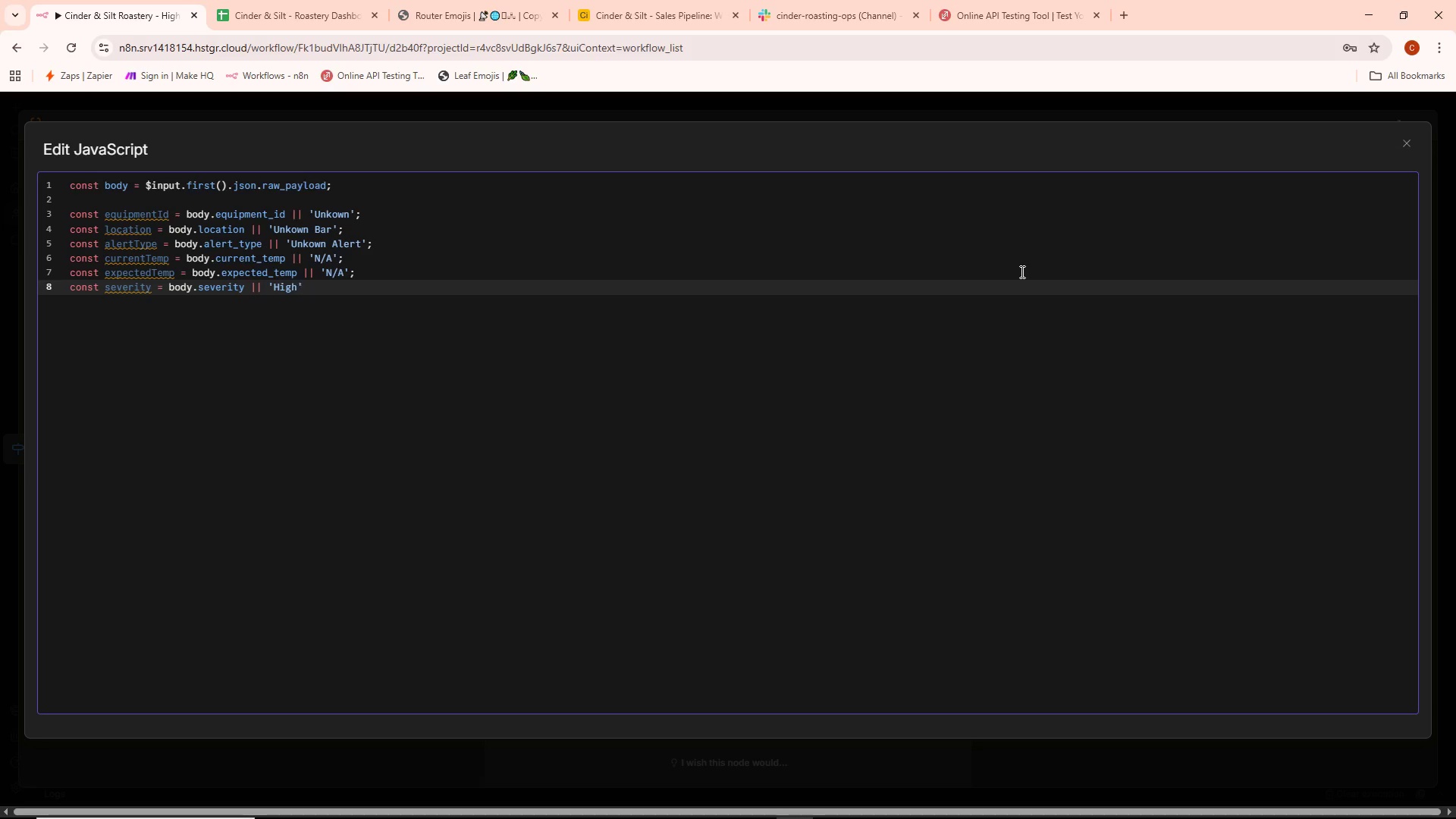 
key(Semicolon)
 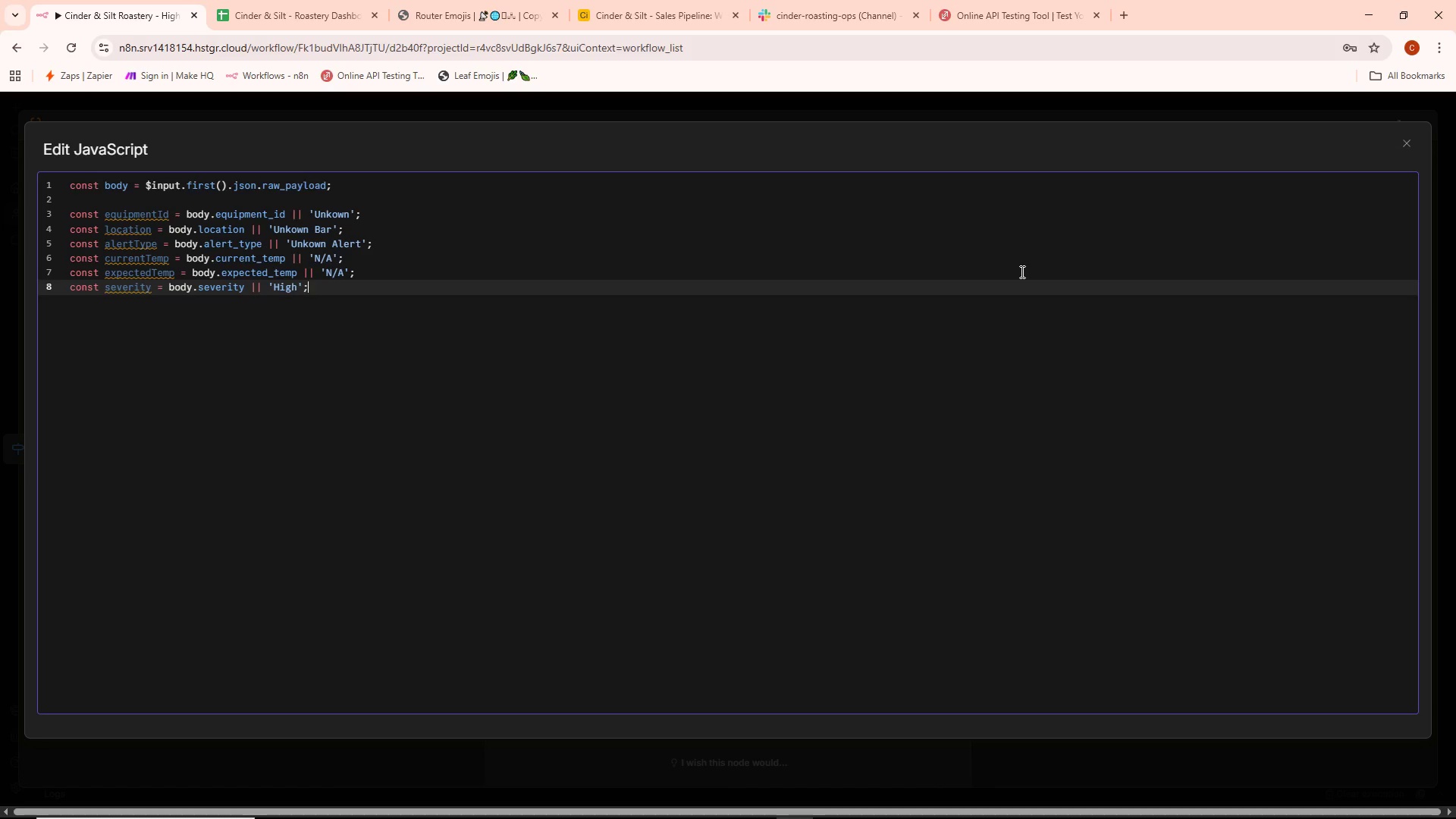 
key(Enter)
 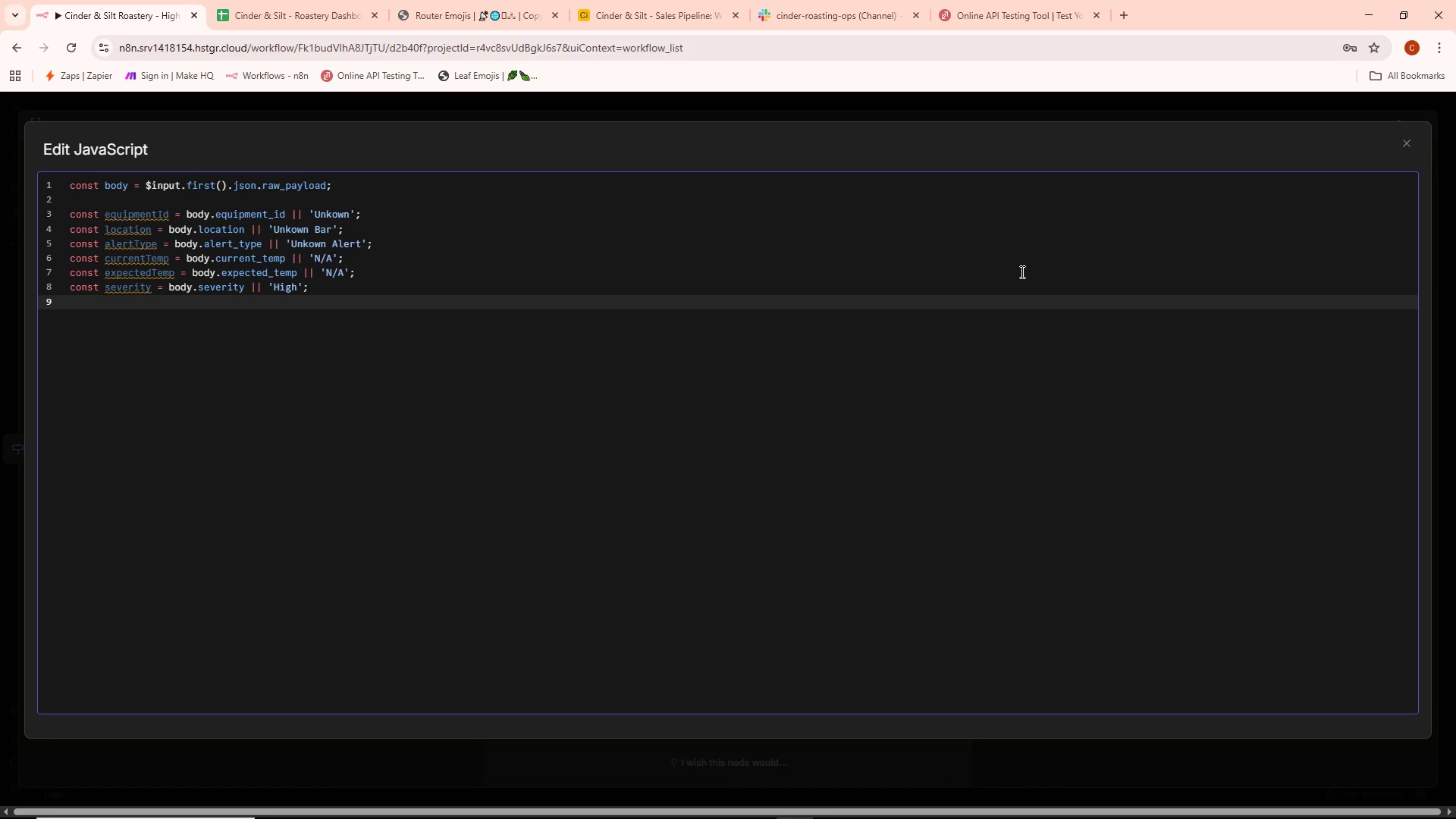 
type(cosnt)
key(Backspace)
key(Backspace)
key(Backspace)
type(nst timestamp = new Date()
 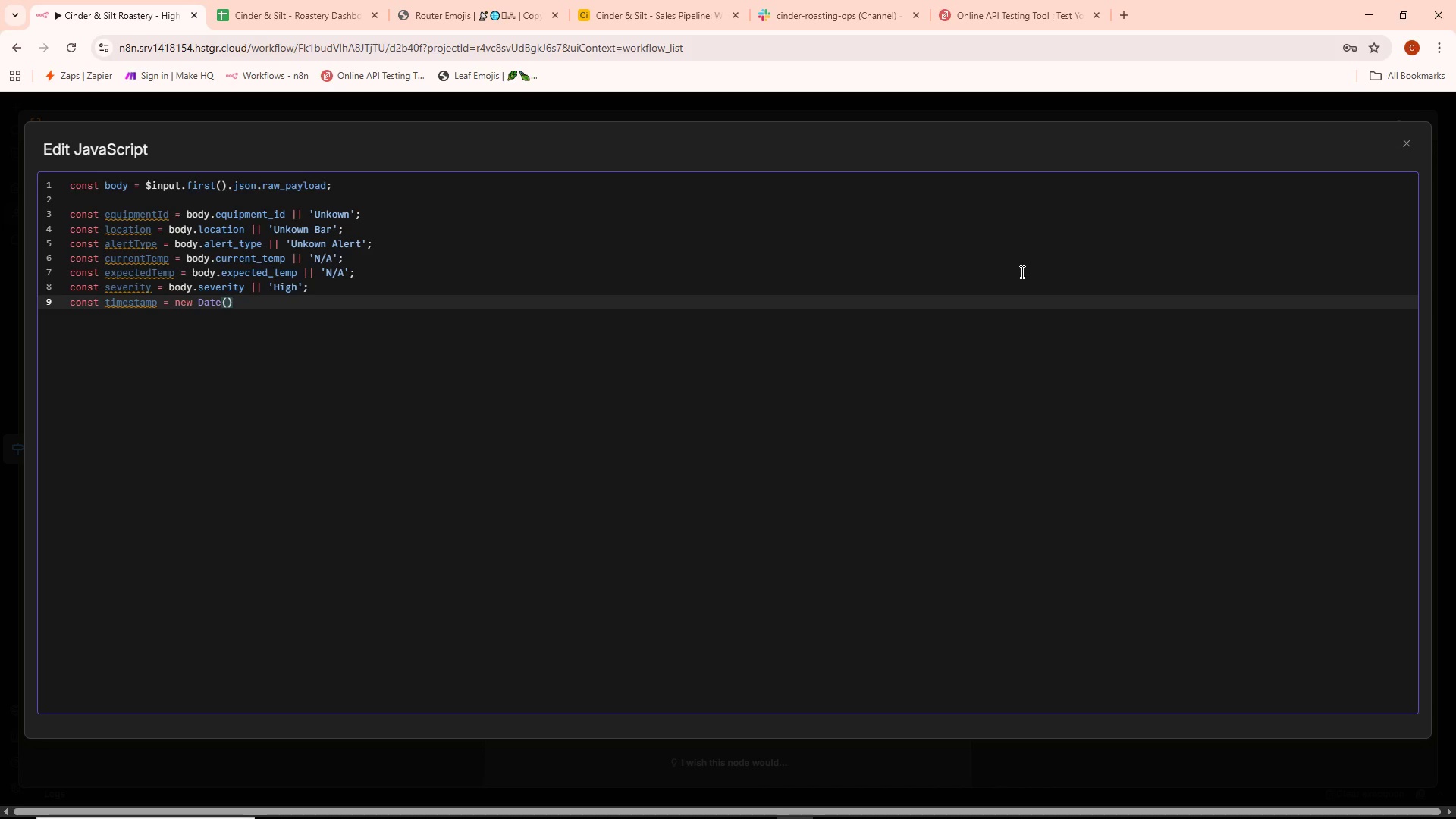 
key(ArrowRight)
 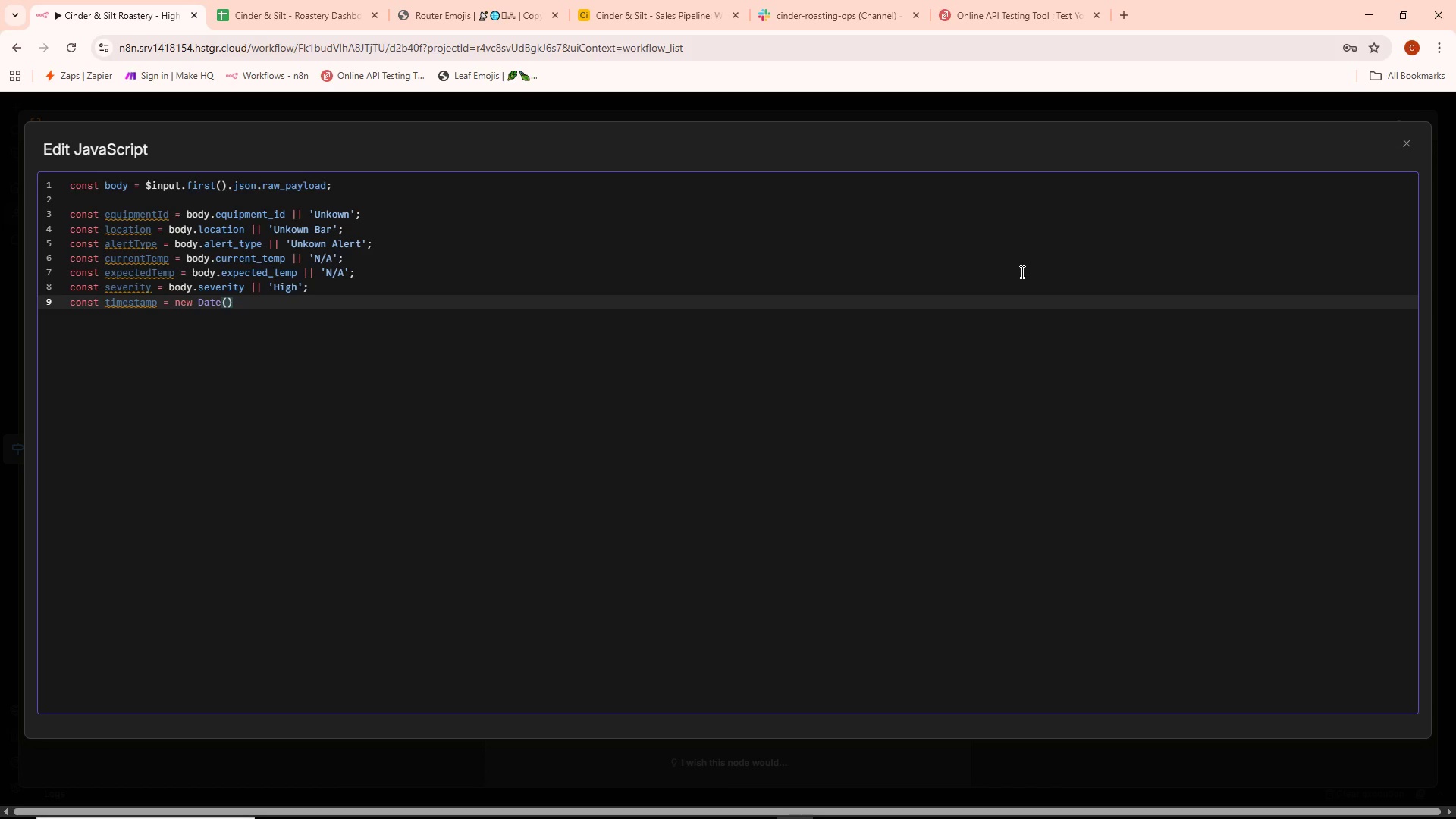 
type(.toLcale)
key(Backspace)
key(Backspace)
key(Backspace)
key(Backspace)
type(ocaleString)
 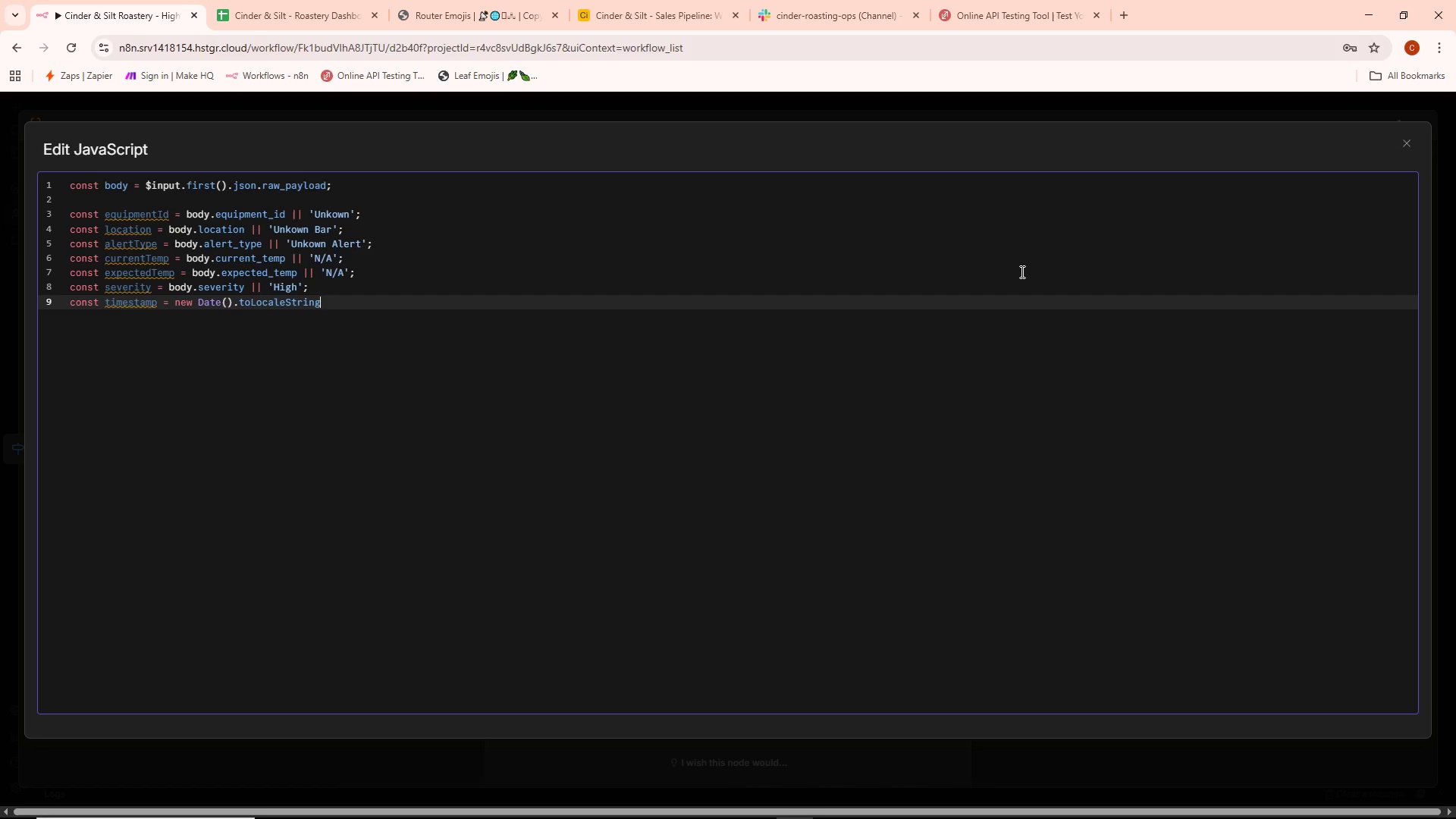 
type(('en-US)
 